 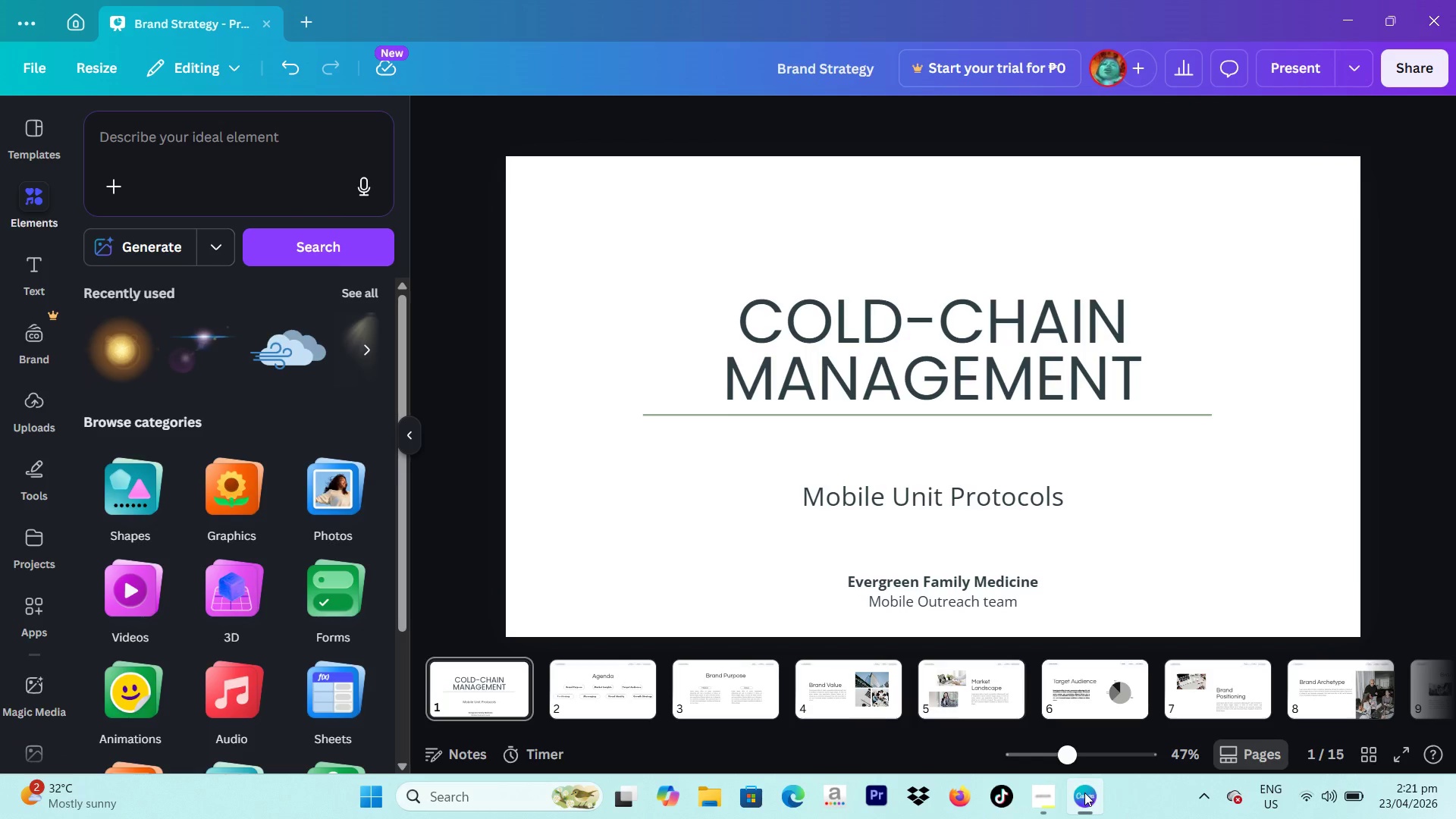 
left_click([1354, 450])
 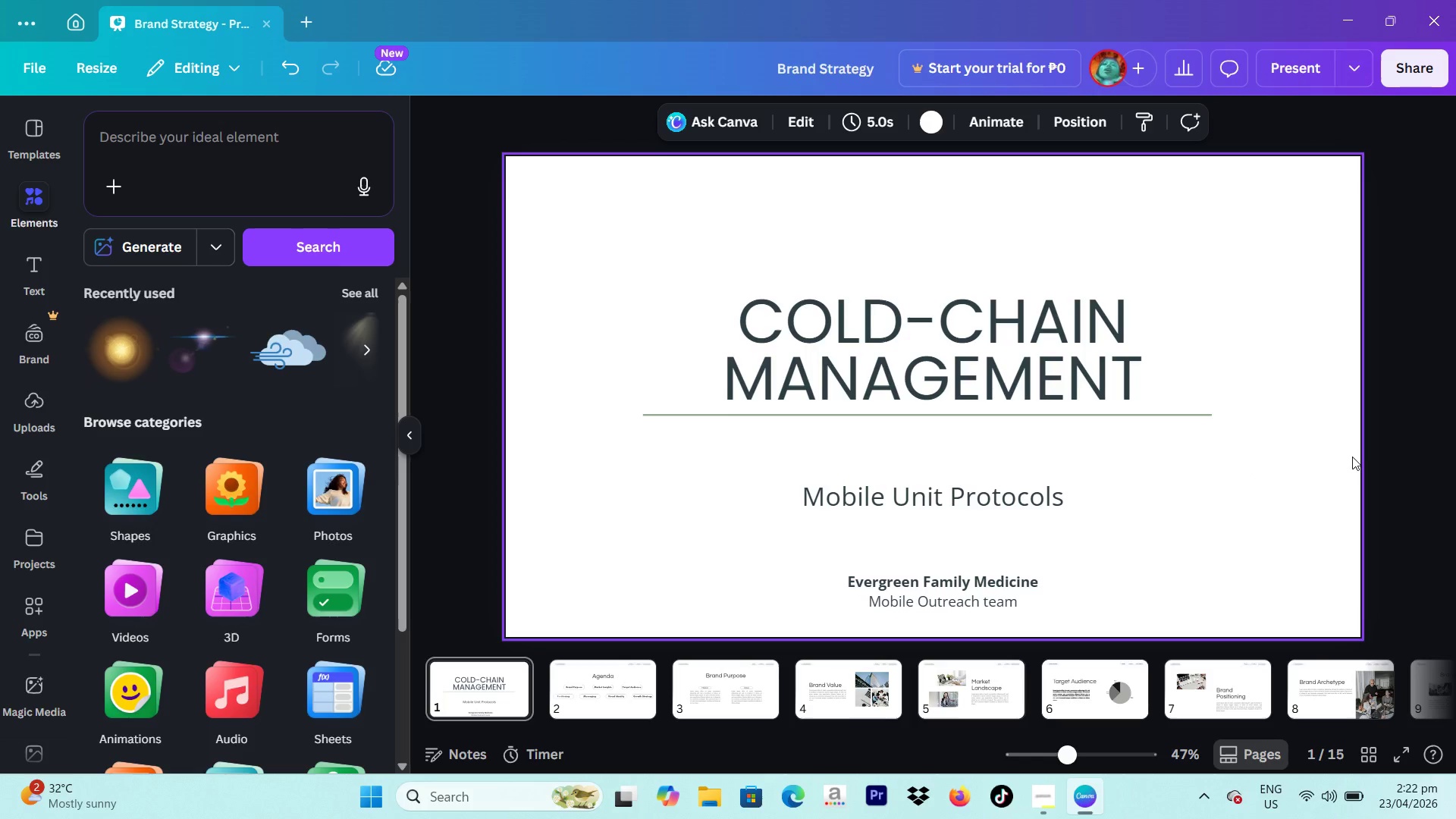 
wait(9.11)
 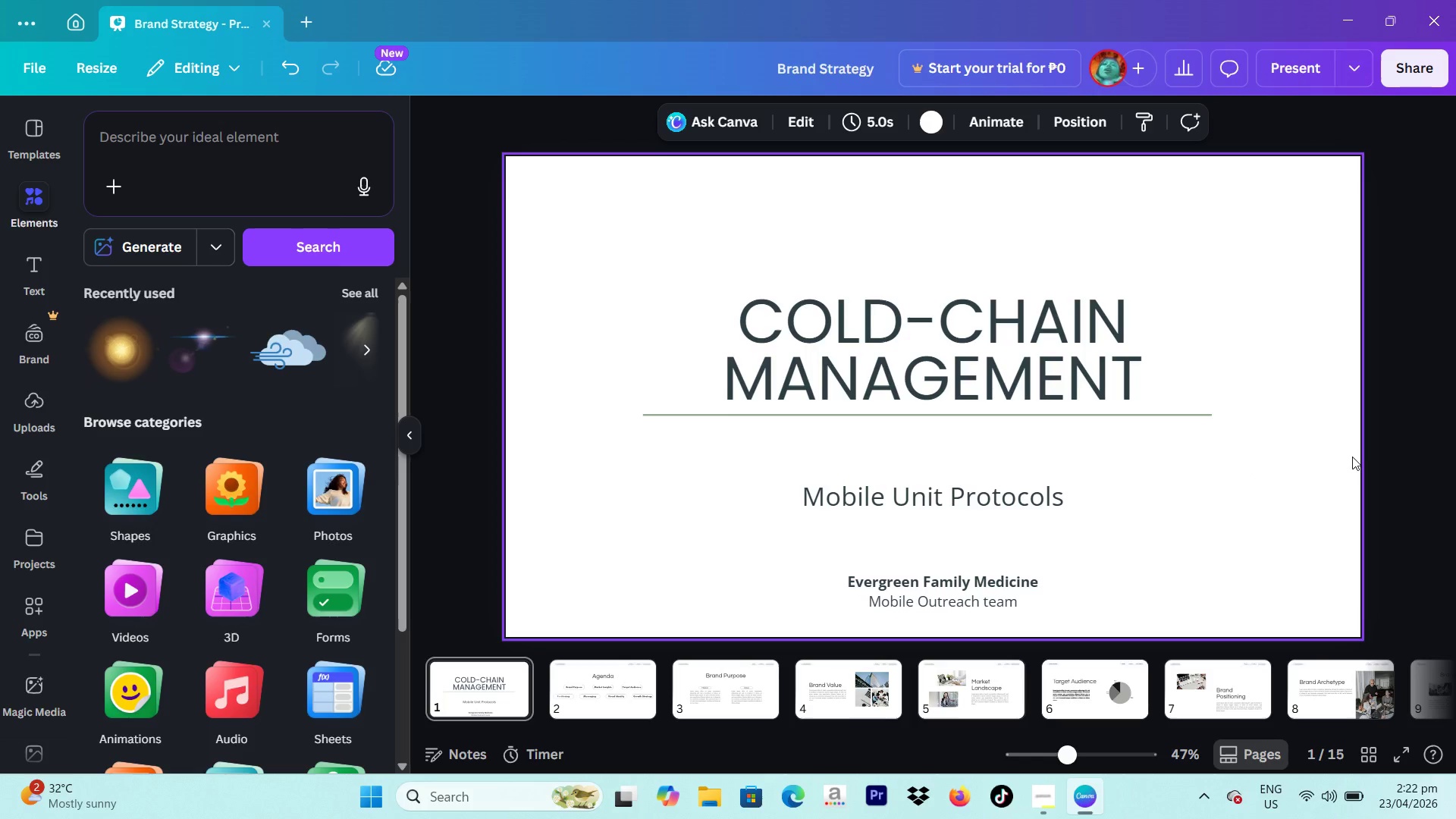 
left_click([186, 156])
 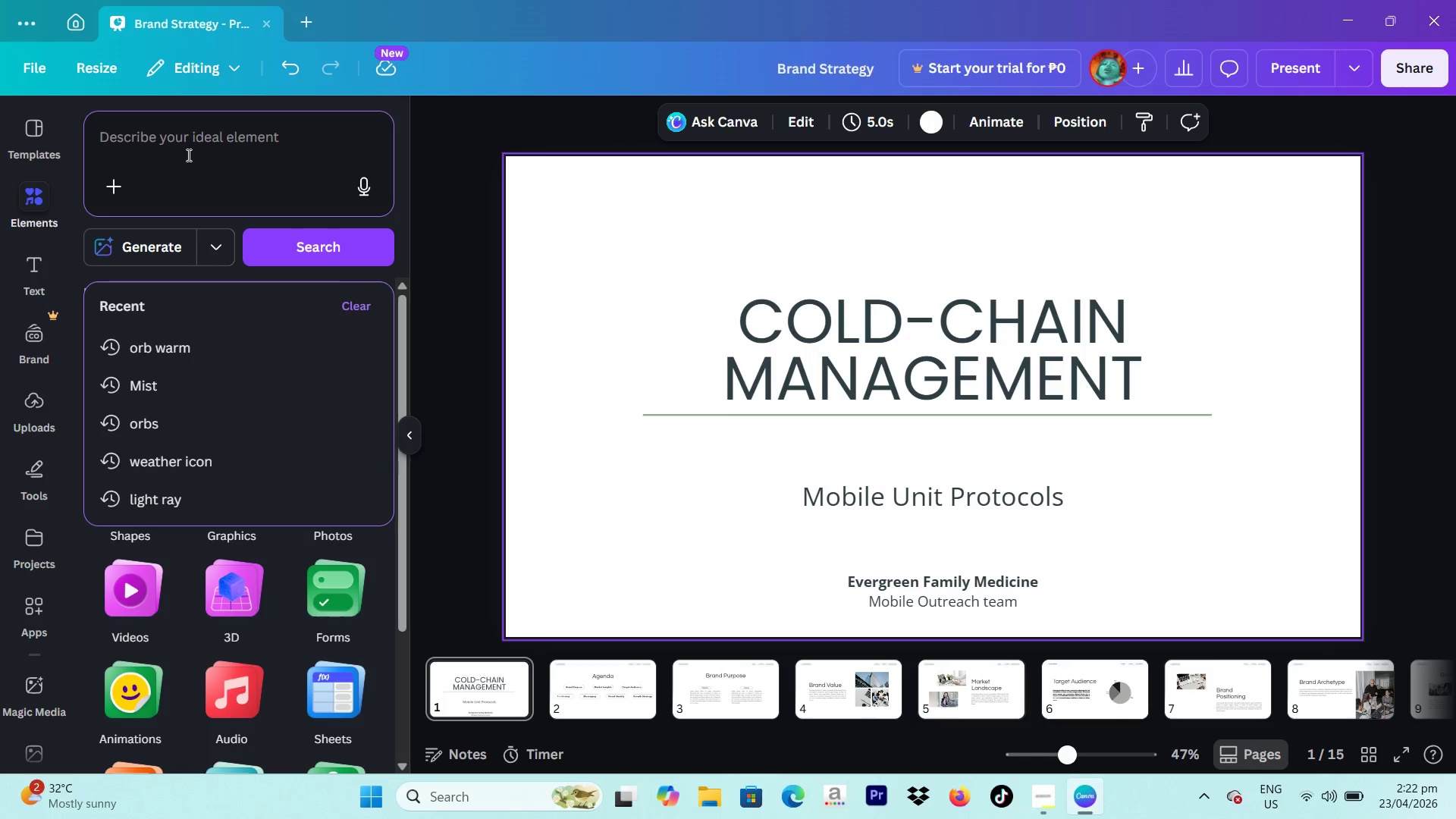 
type(medic)
 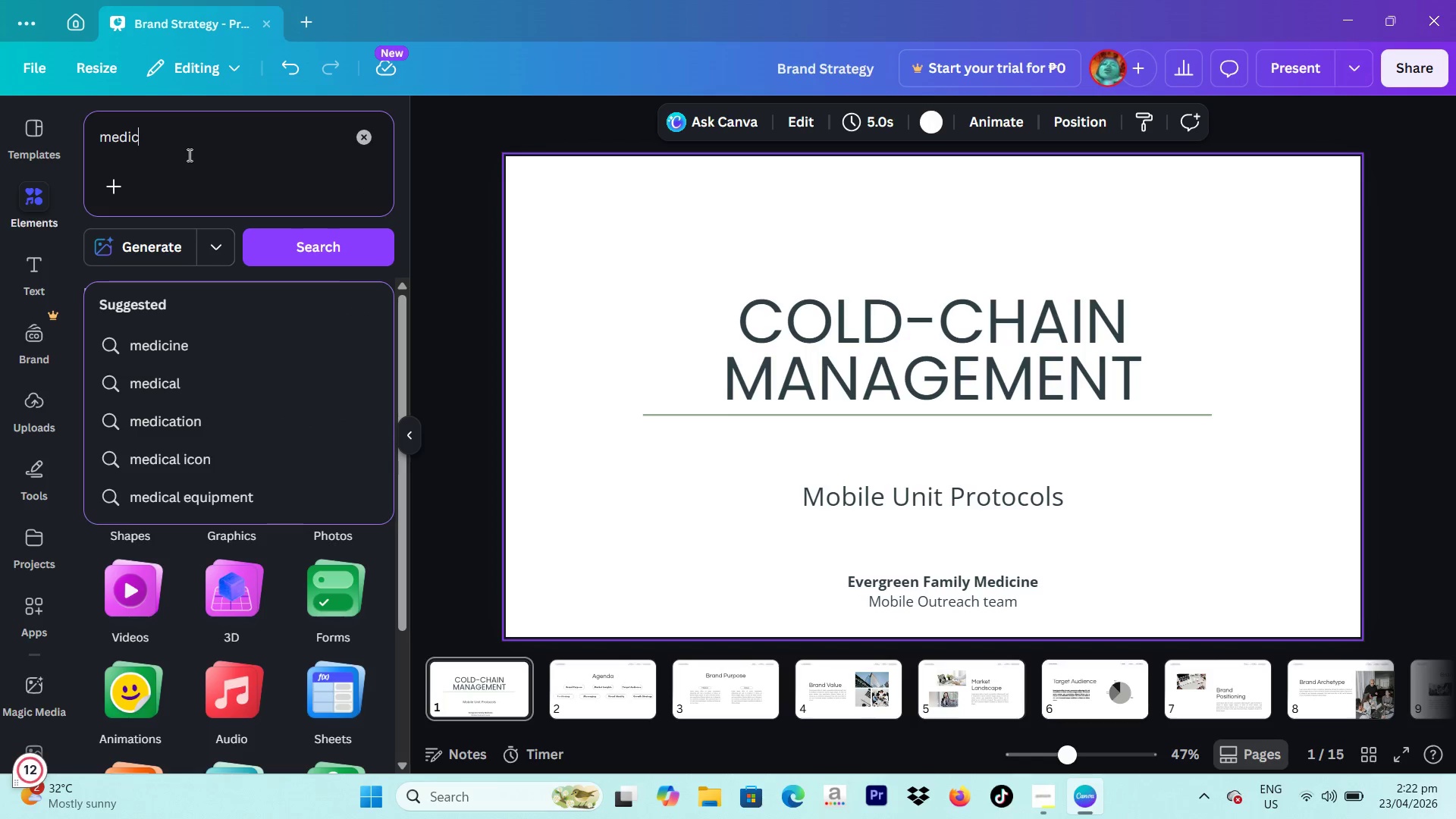 
hold_key(key=Backspace, duration=1.48)
 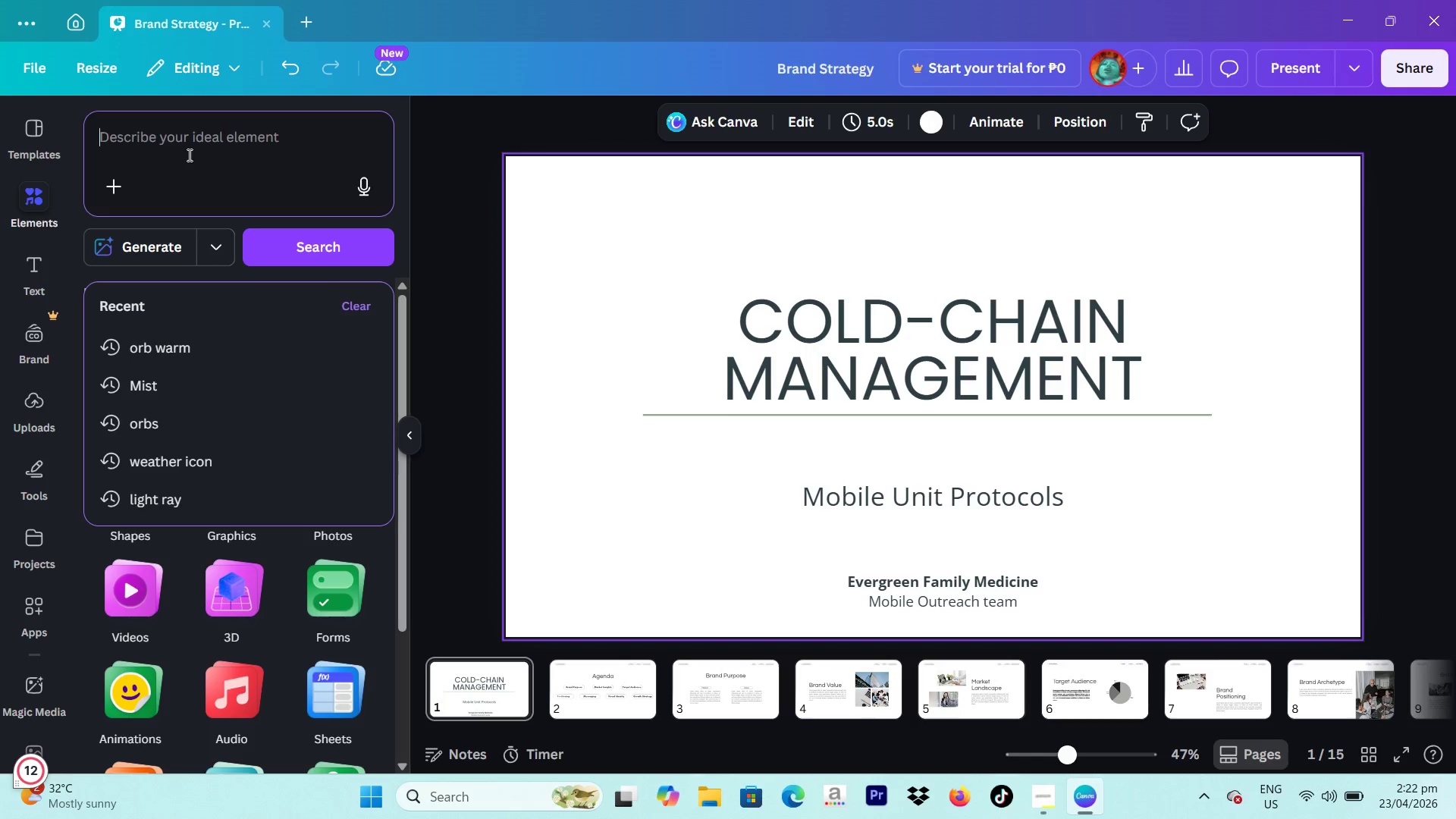 
type(doctor)
 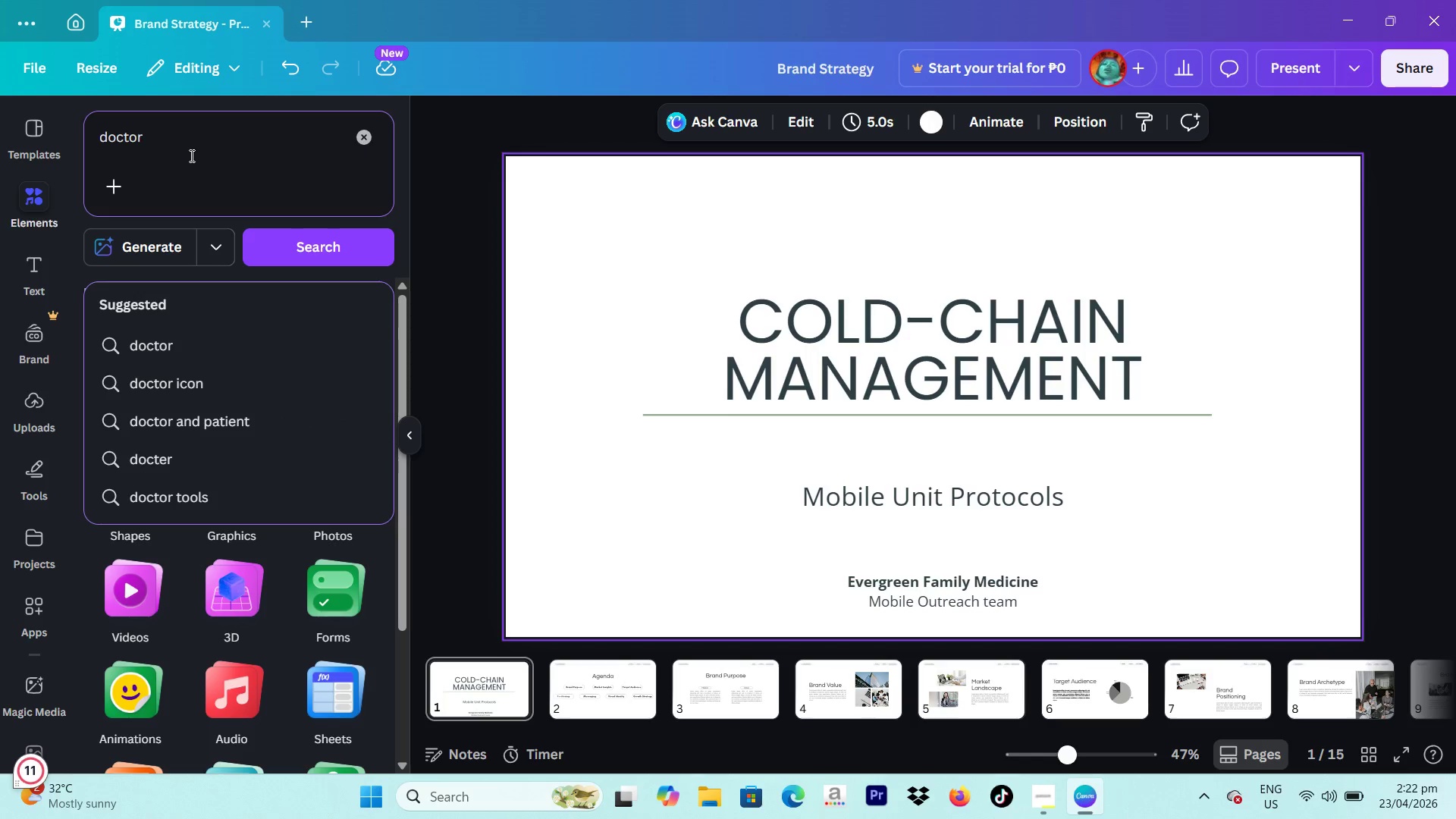 
key(Enter)
 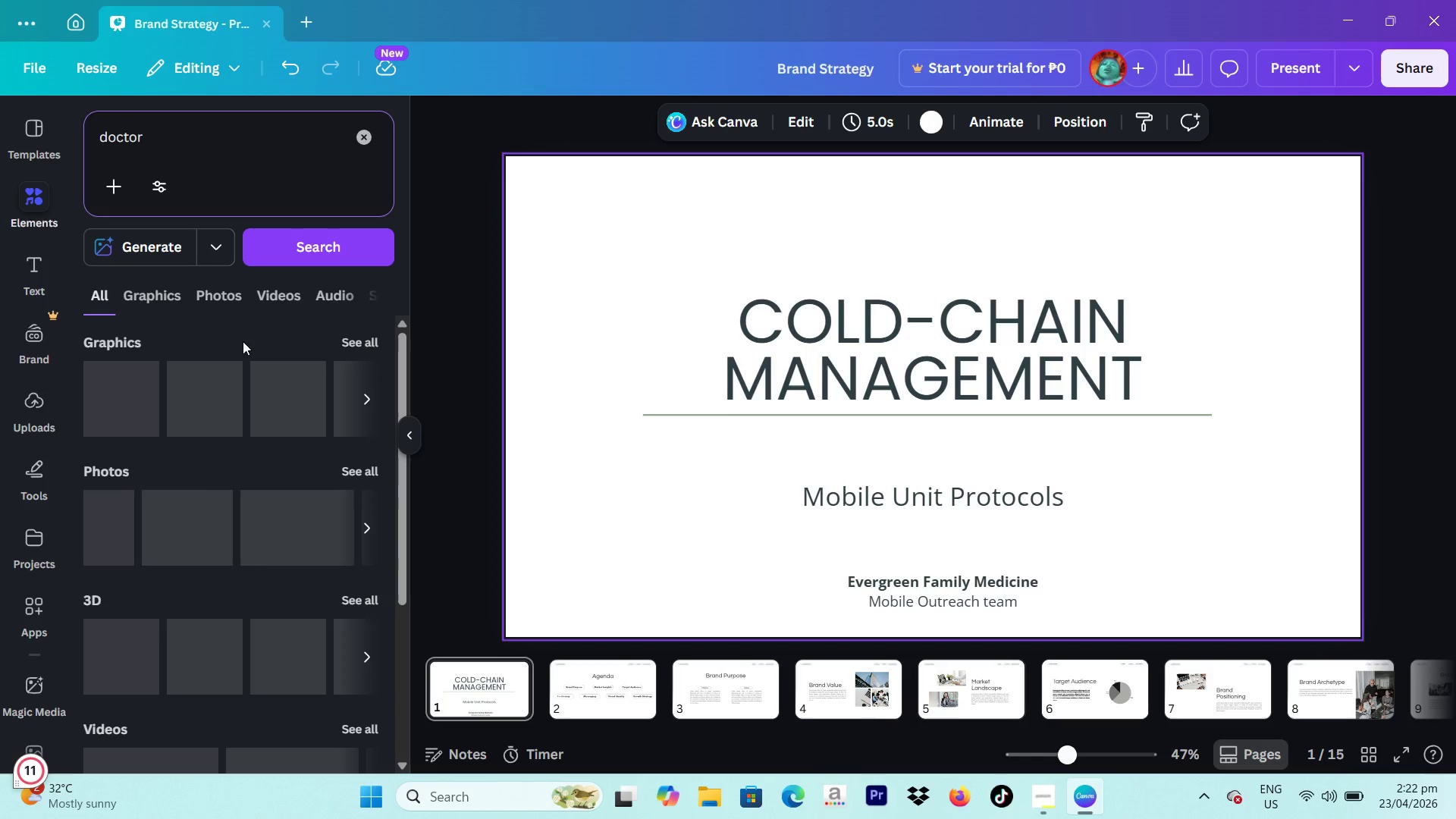 
mouse_move([245, 367])
 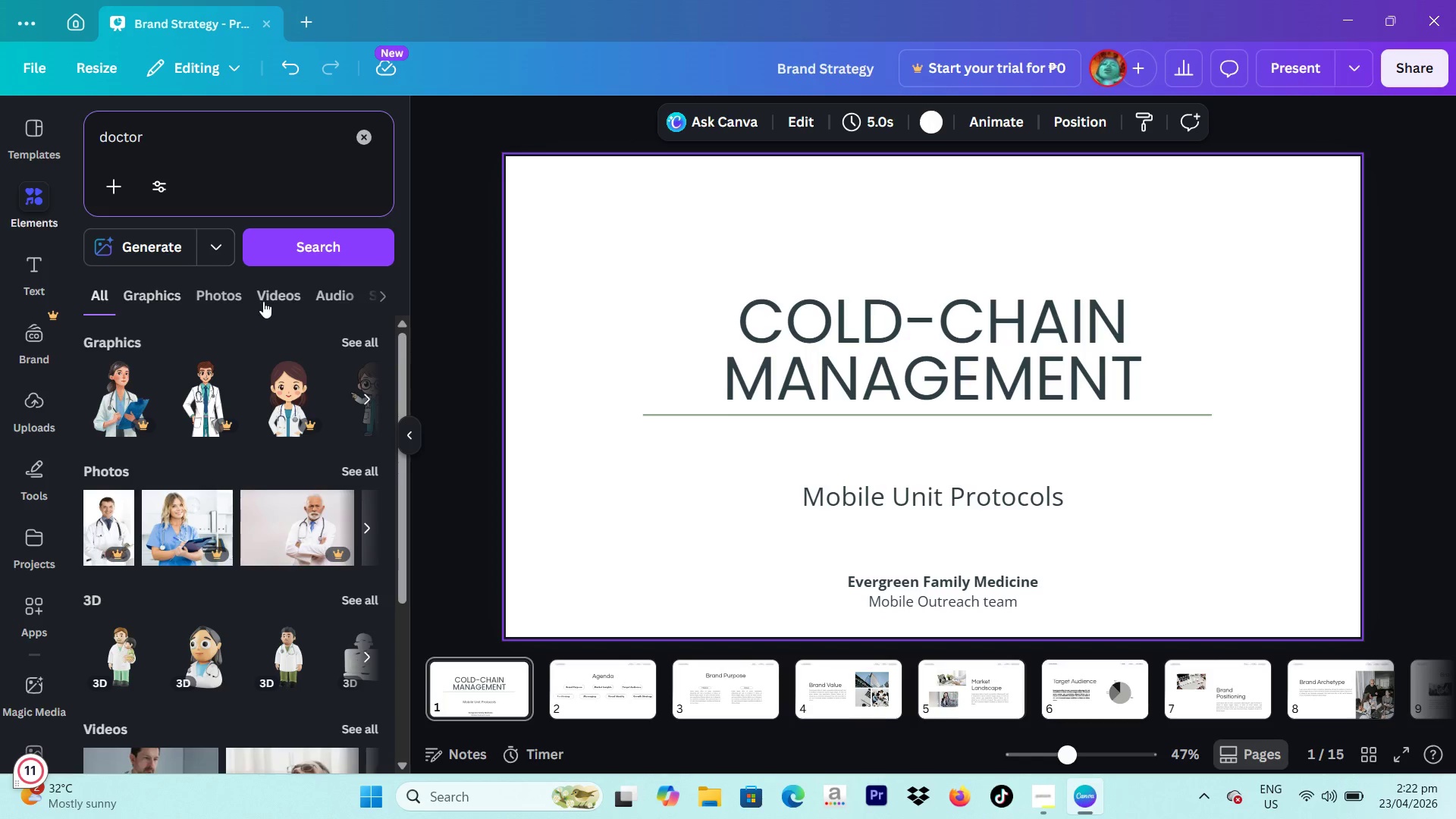 
left_click([226, 297])
 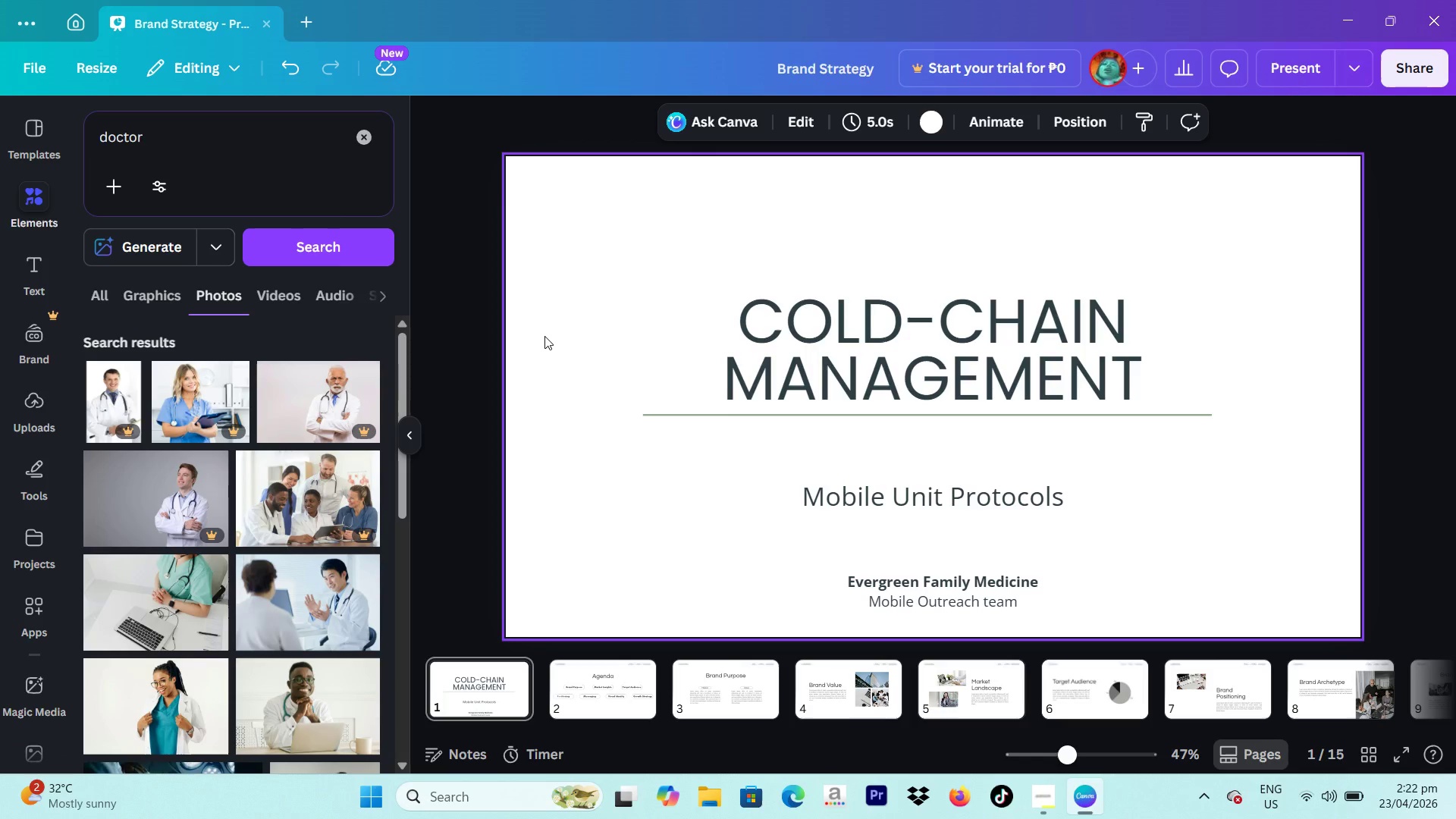 
wait(25.42)
 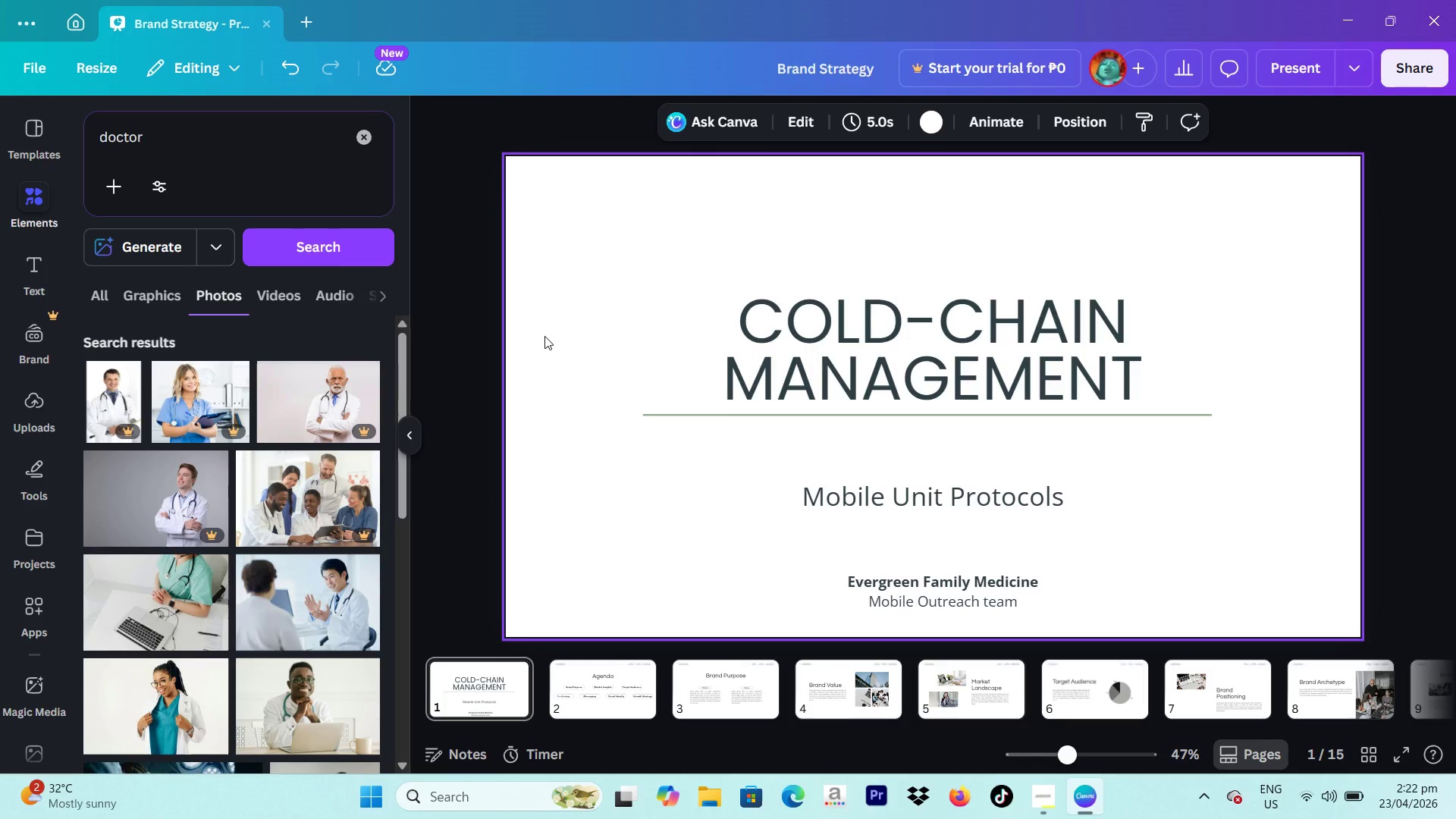 
scroll: coordinate [314, 574], scroll_direction: down, amount: 1.0
 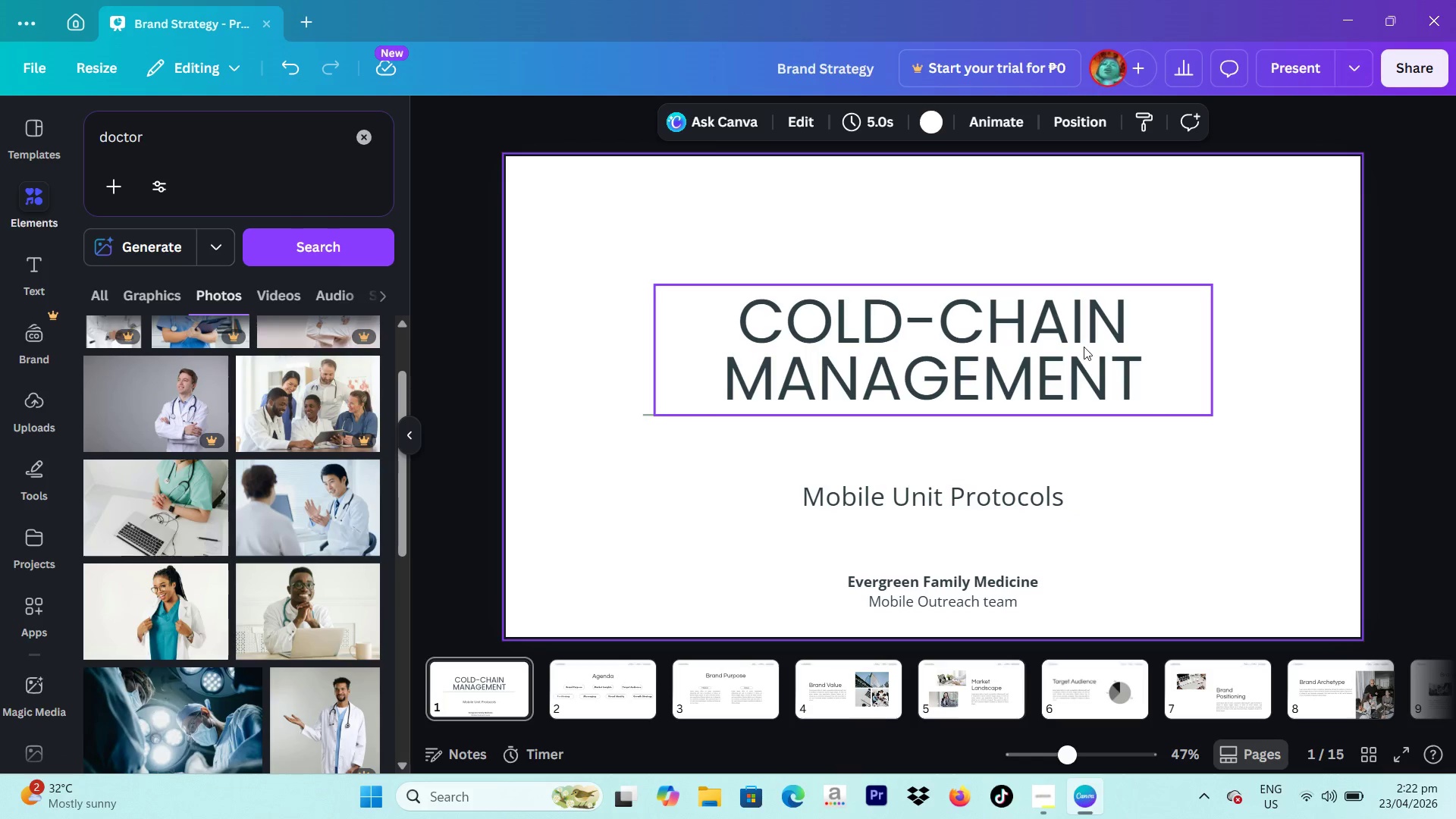 
wait(9.03)
 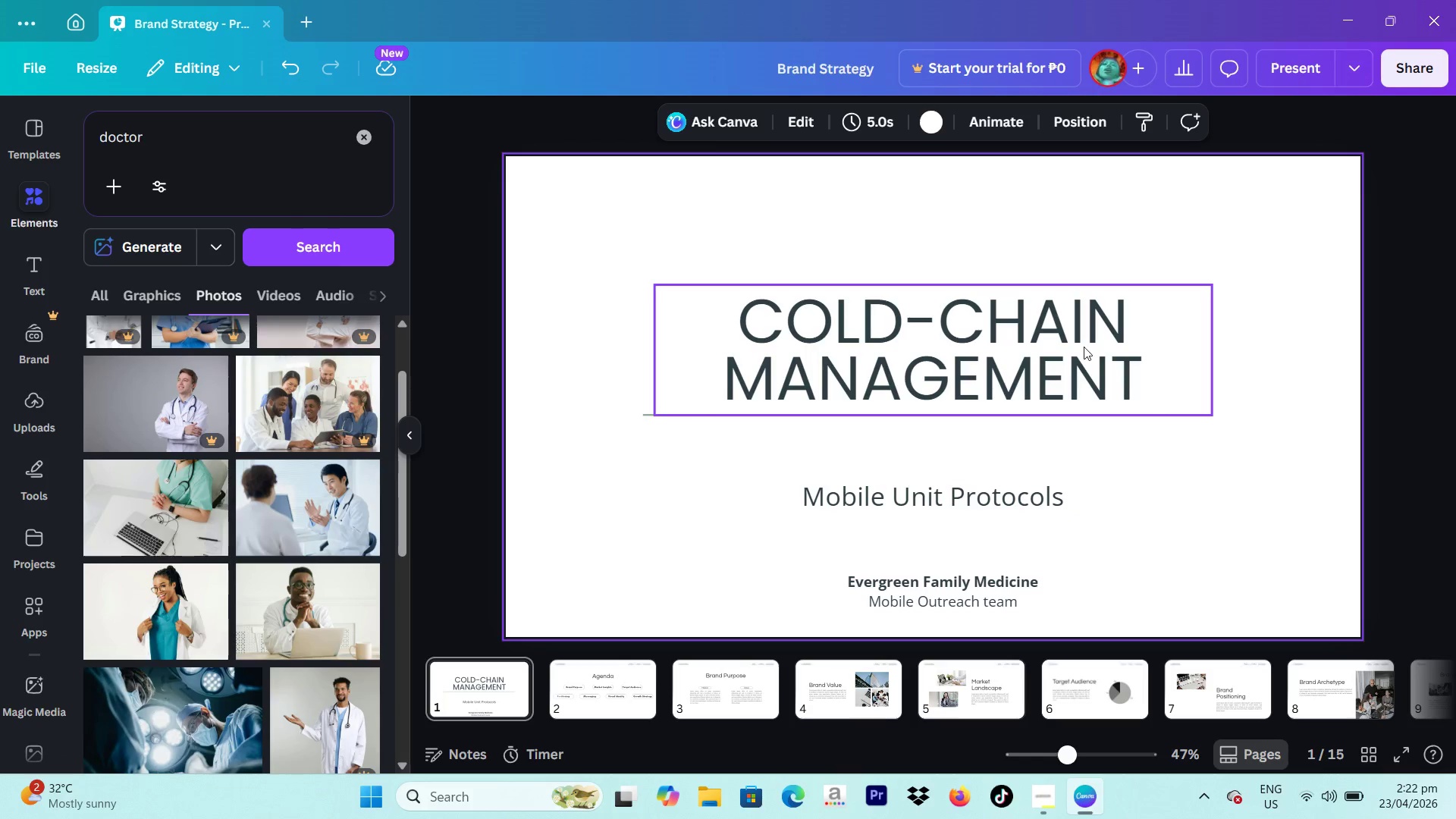 
left_click([636, 205])
 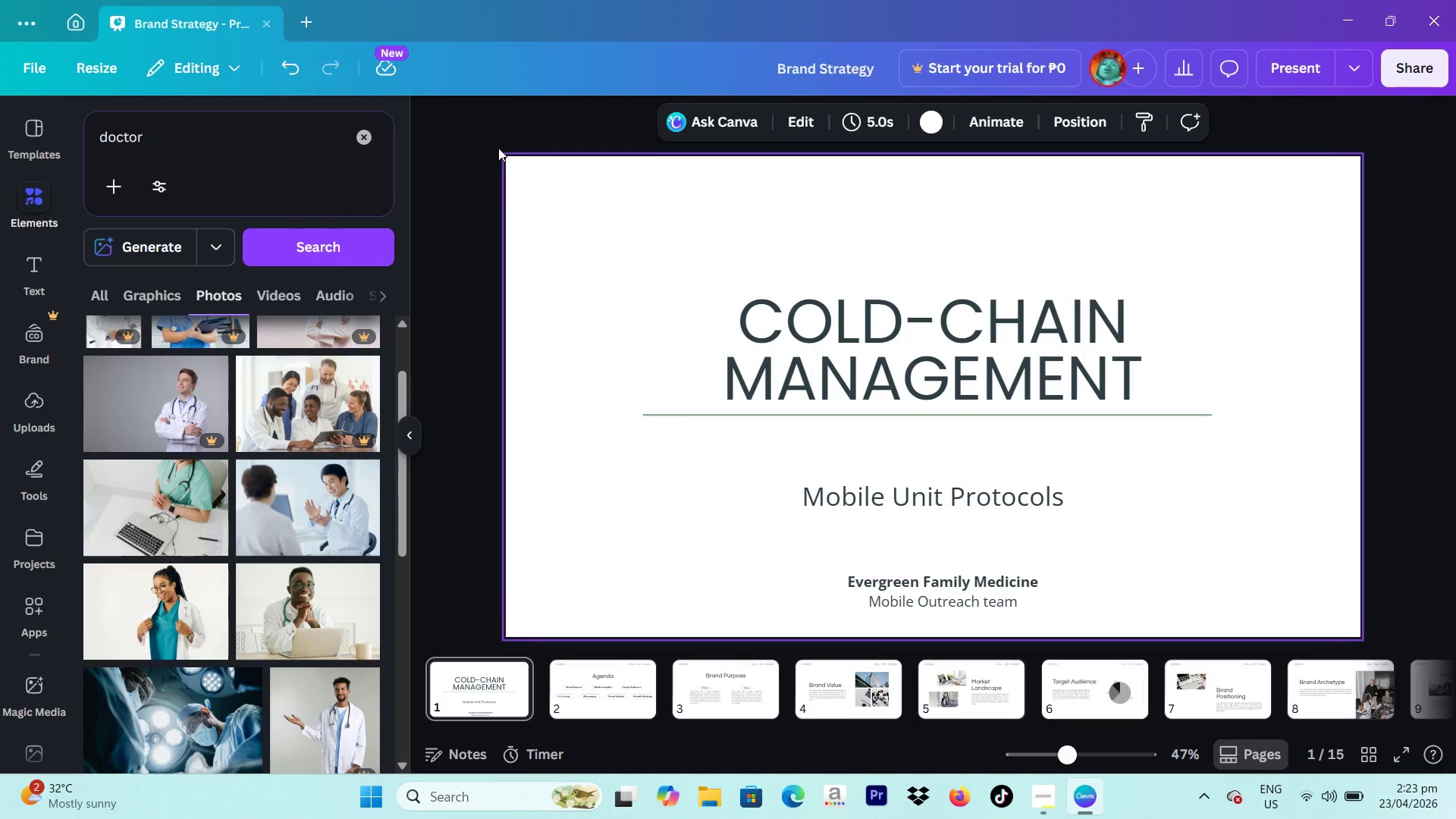 
left_click_drag(start_coordinate=[498, 148], to_coordinate=[548, 197])
 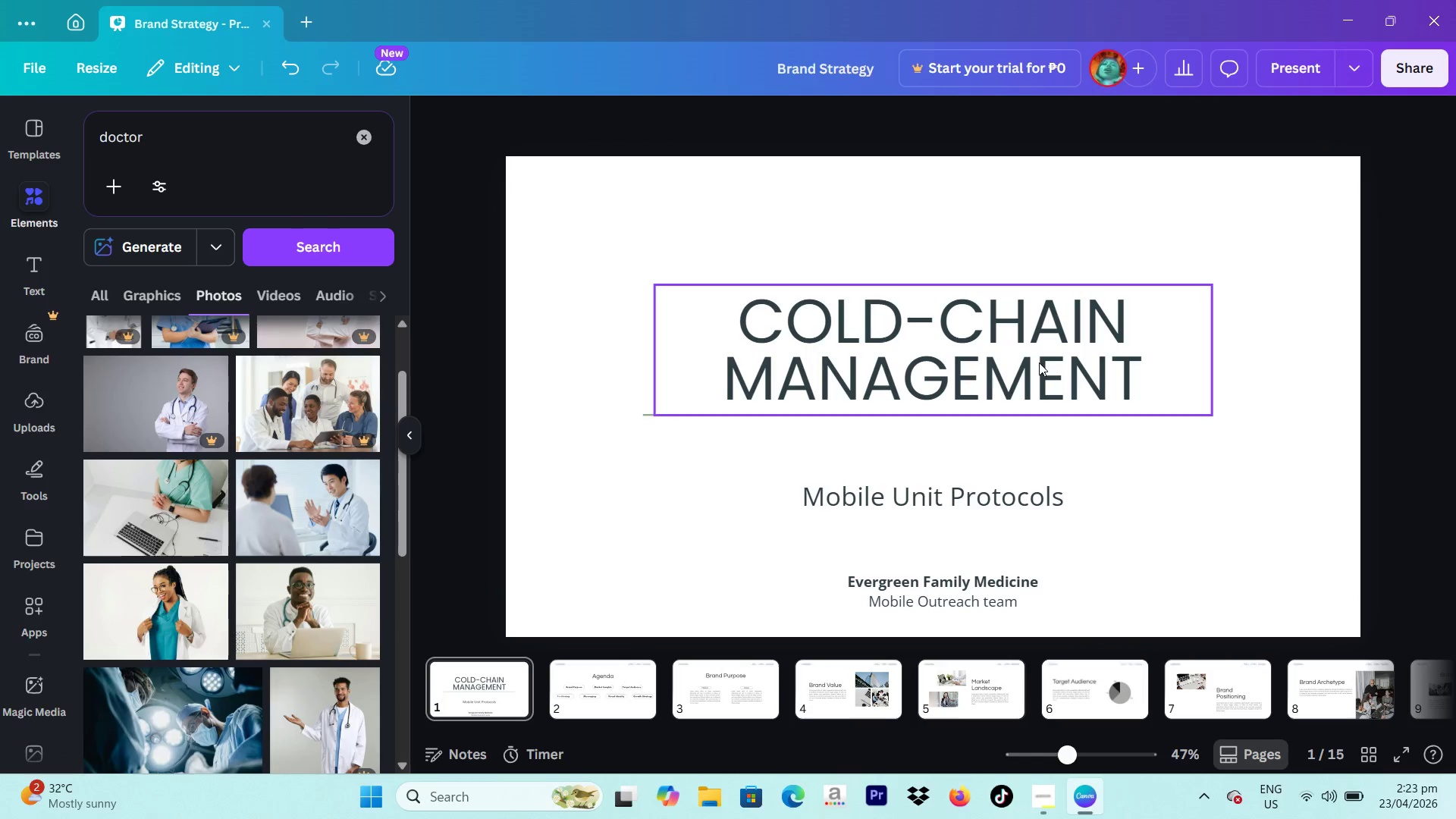 
wait(7.62)
 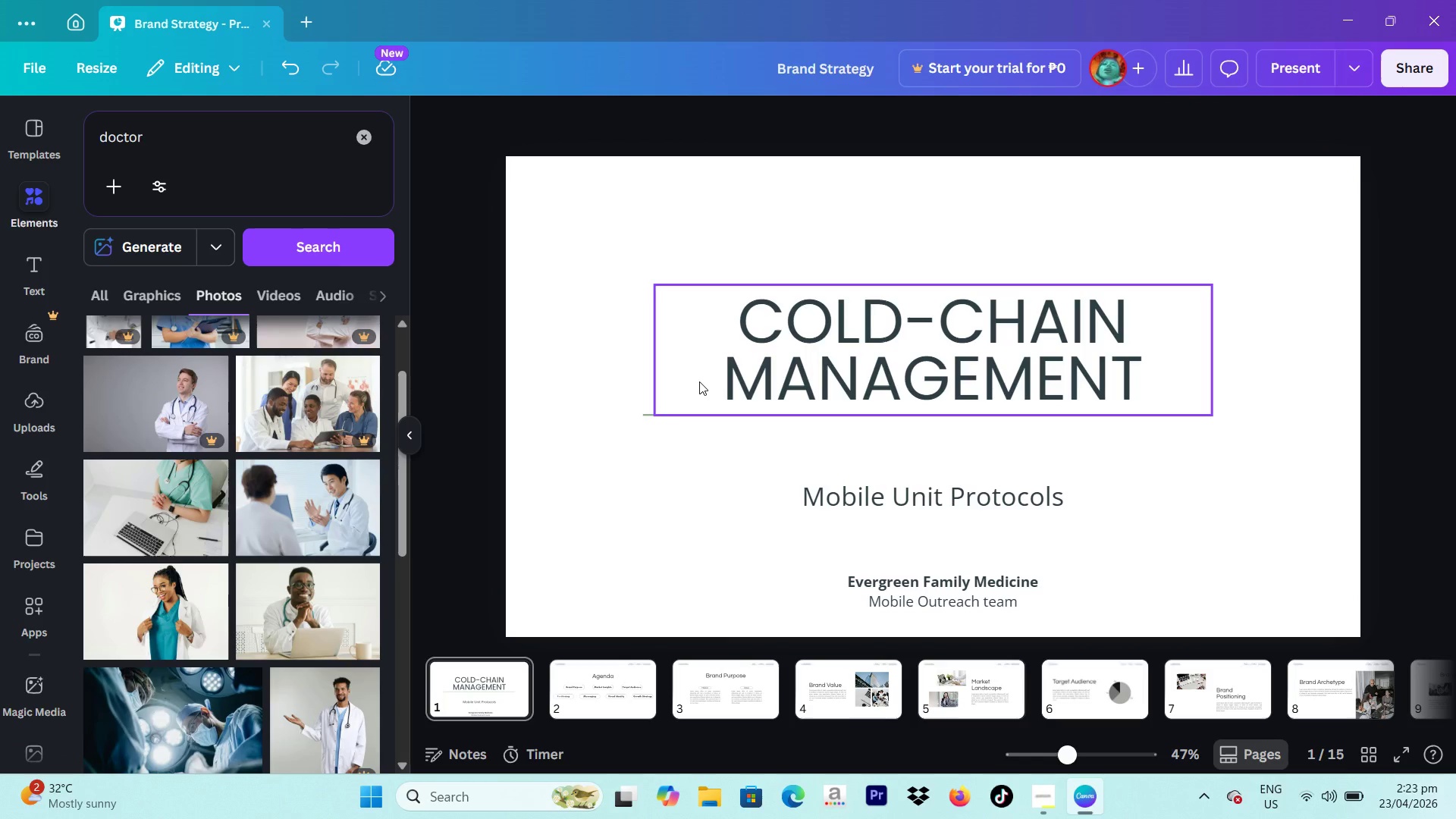 
scroll: coordinate [183, 449], scroll_direction: down, amount: 8.0
 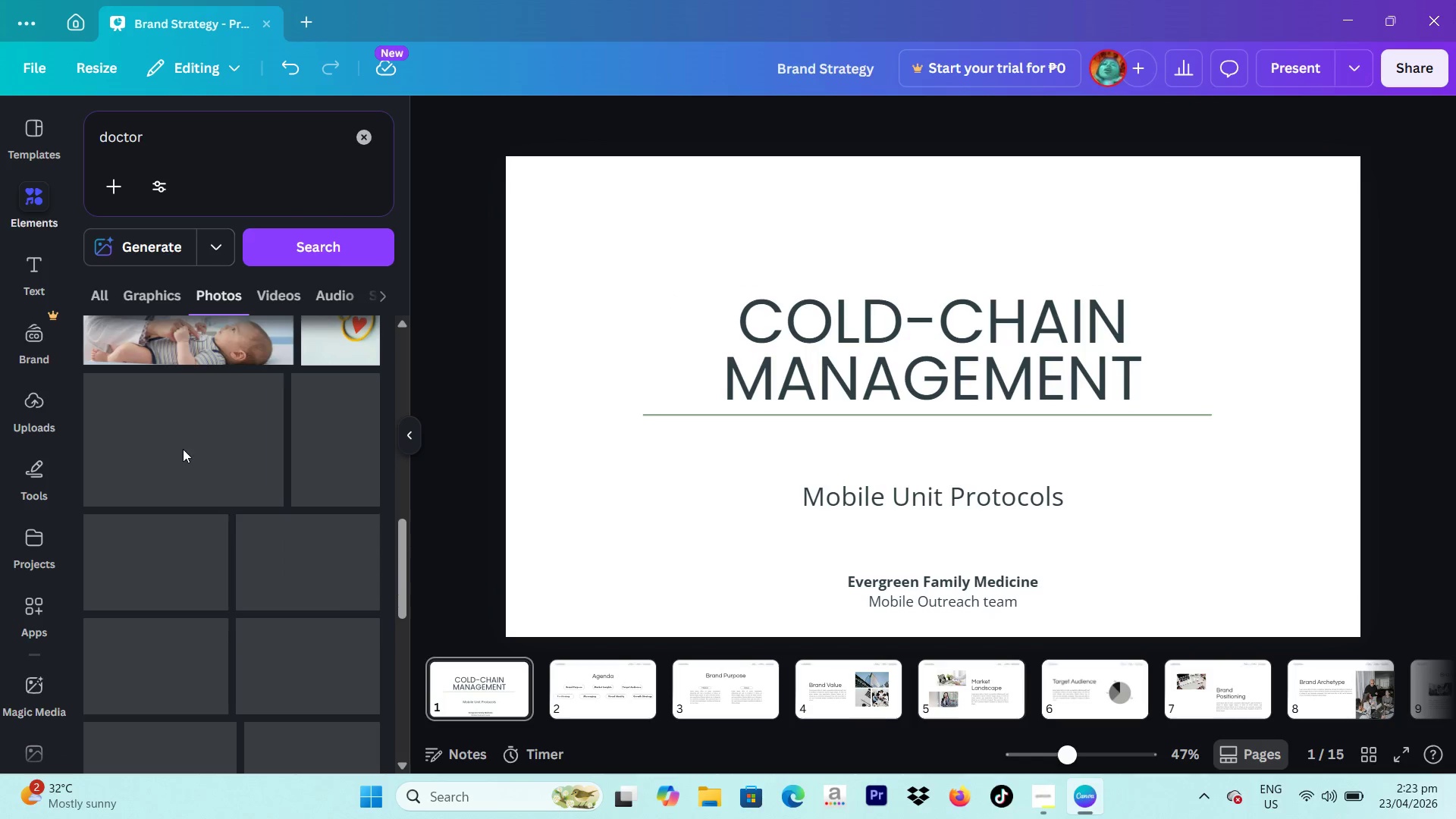 
scroll: coordinate [183, 449], scroll_direction: up, amount: 1.0
 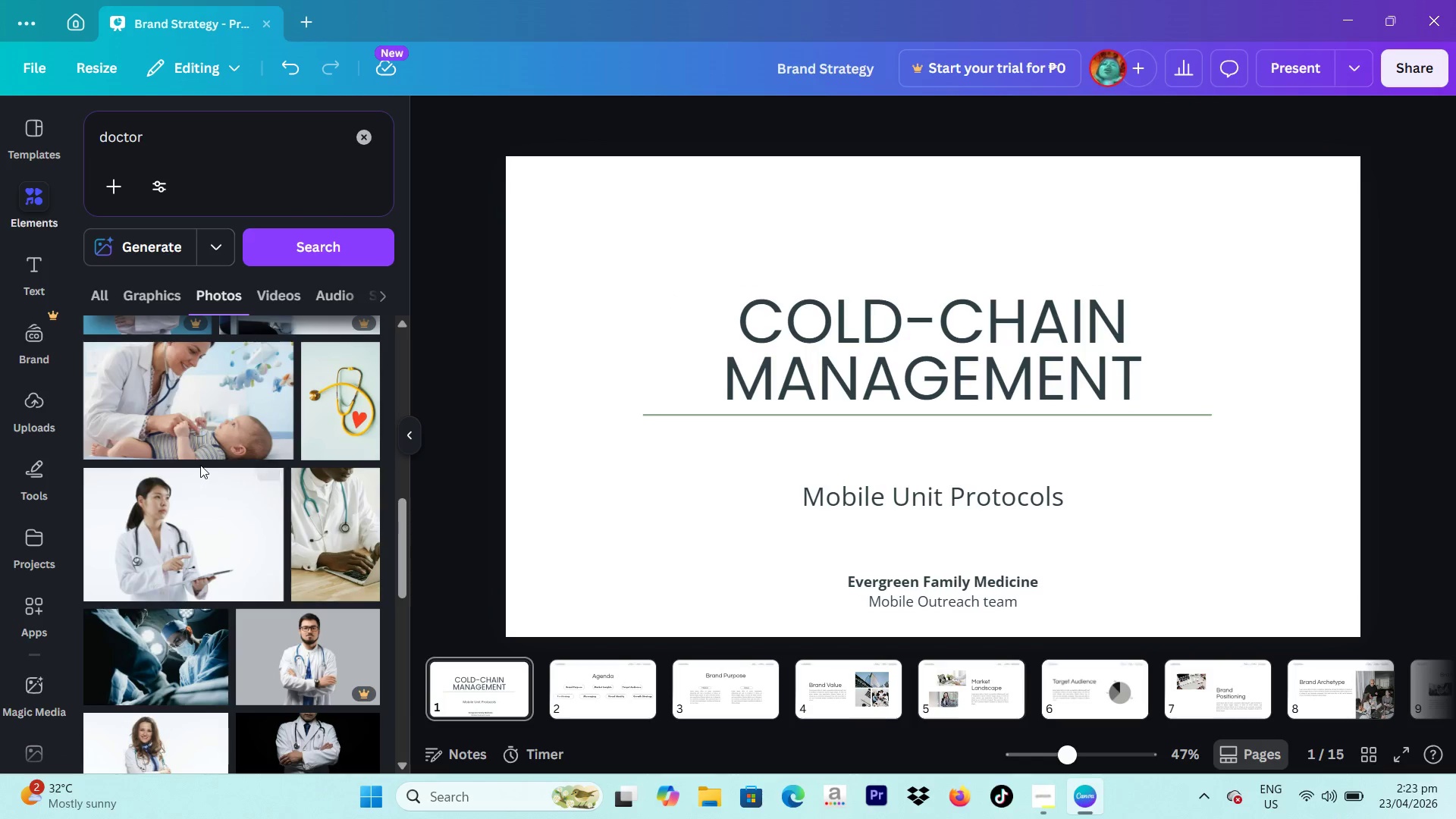 
scroll: coordinate [136, 400], scroll_direction: down, amount: 7.0
 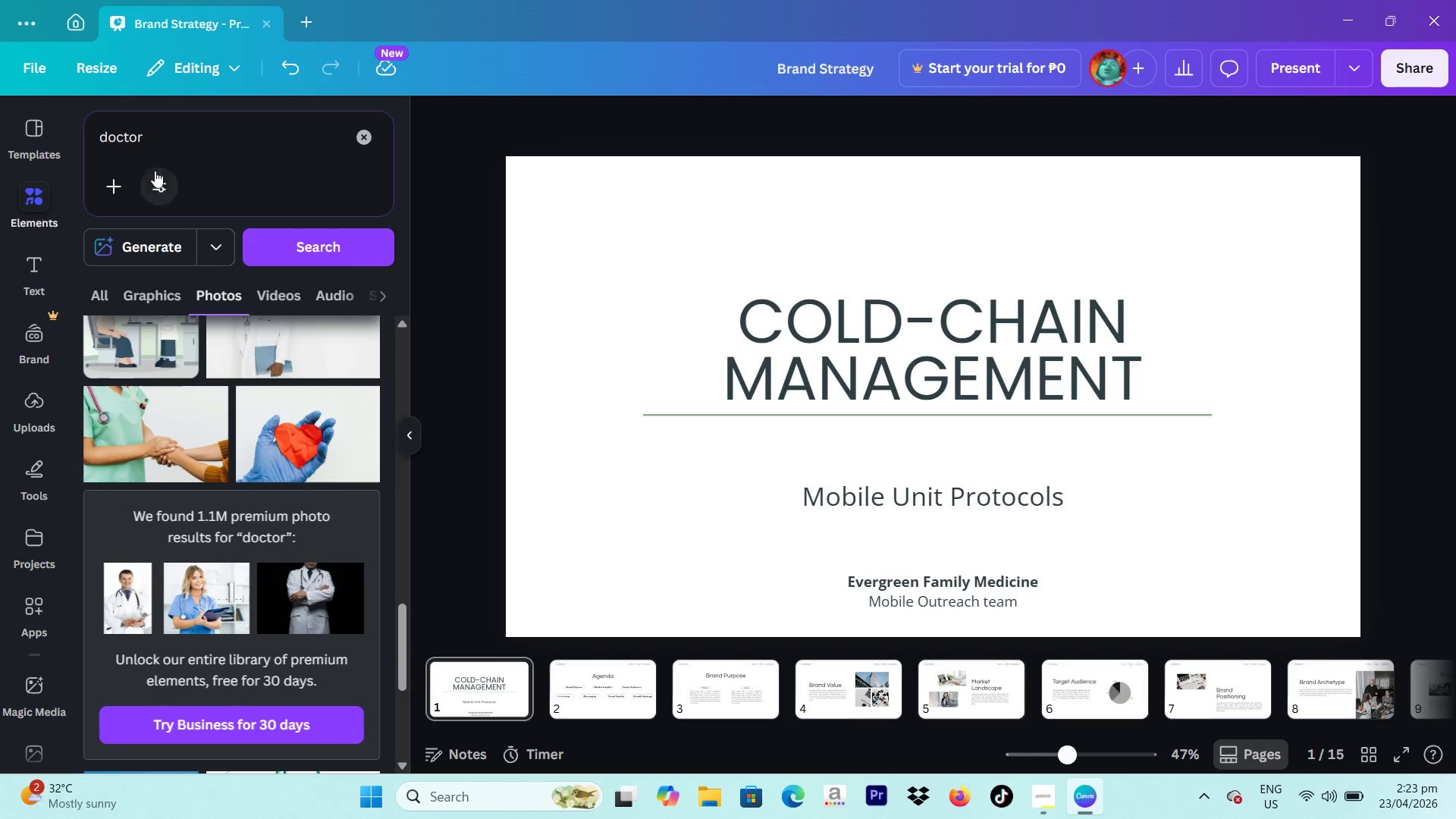 
left_click_drag(start_coordinate=[165, 140], to_coordinate=[41, 126])
 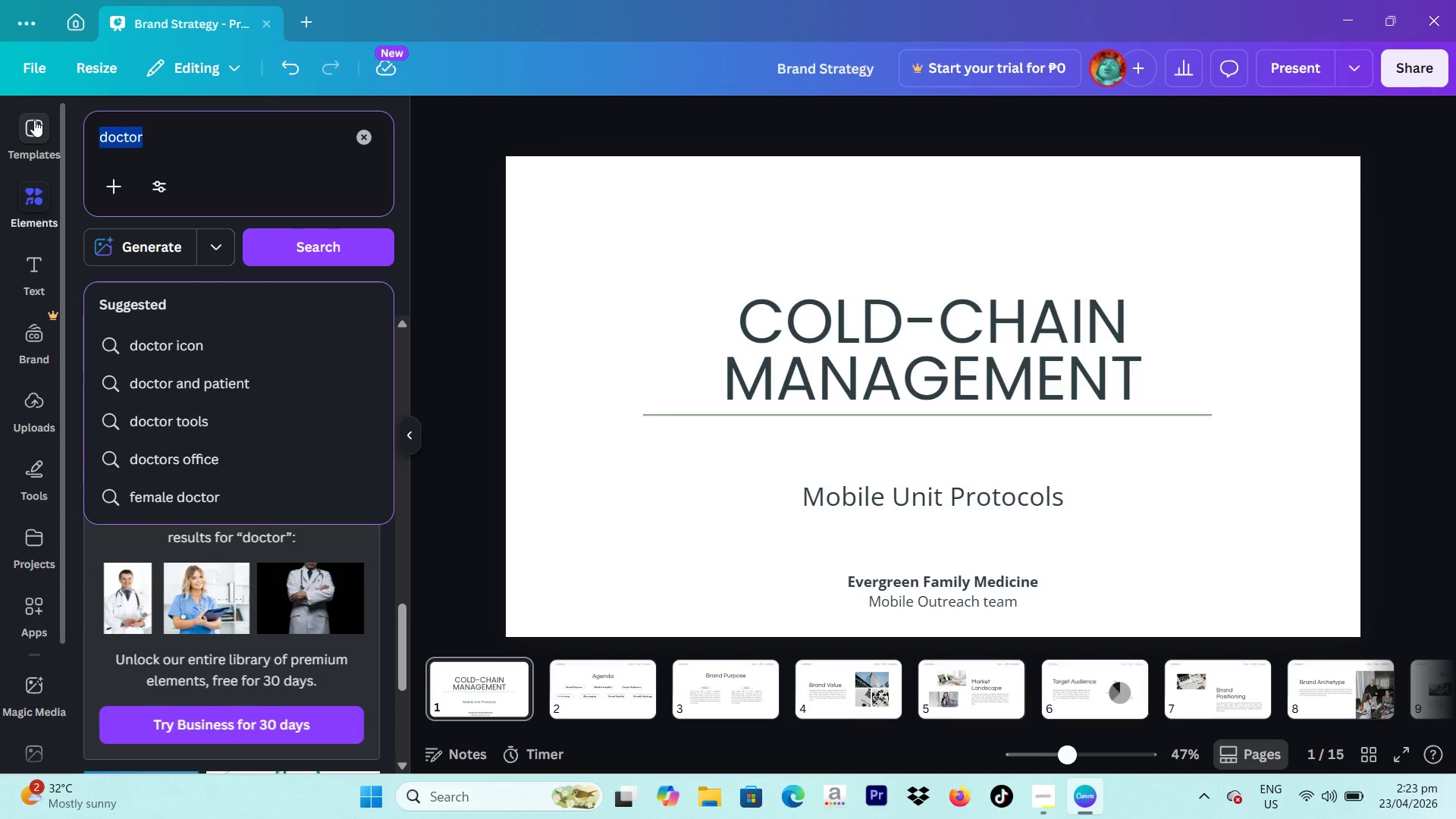 
type(pills)
 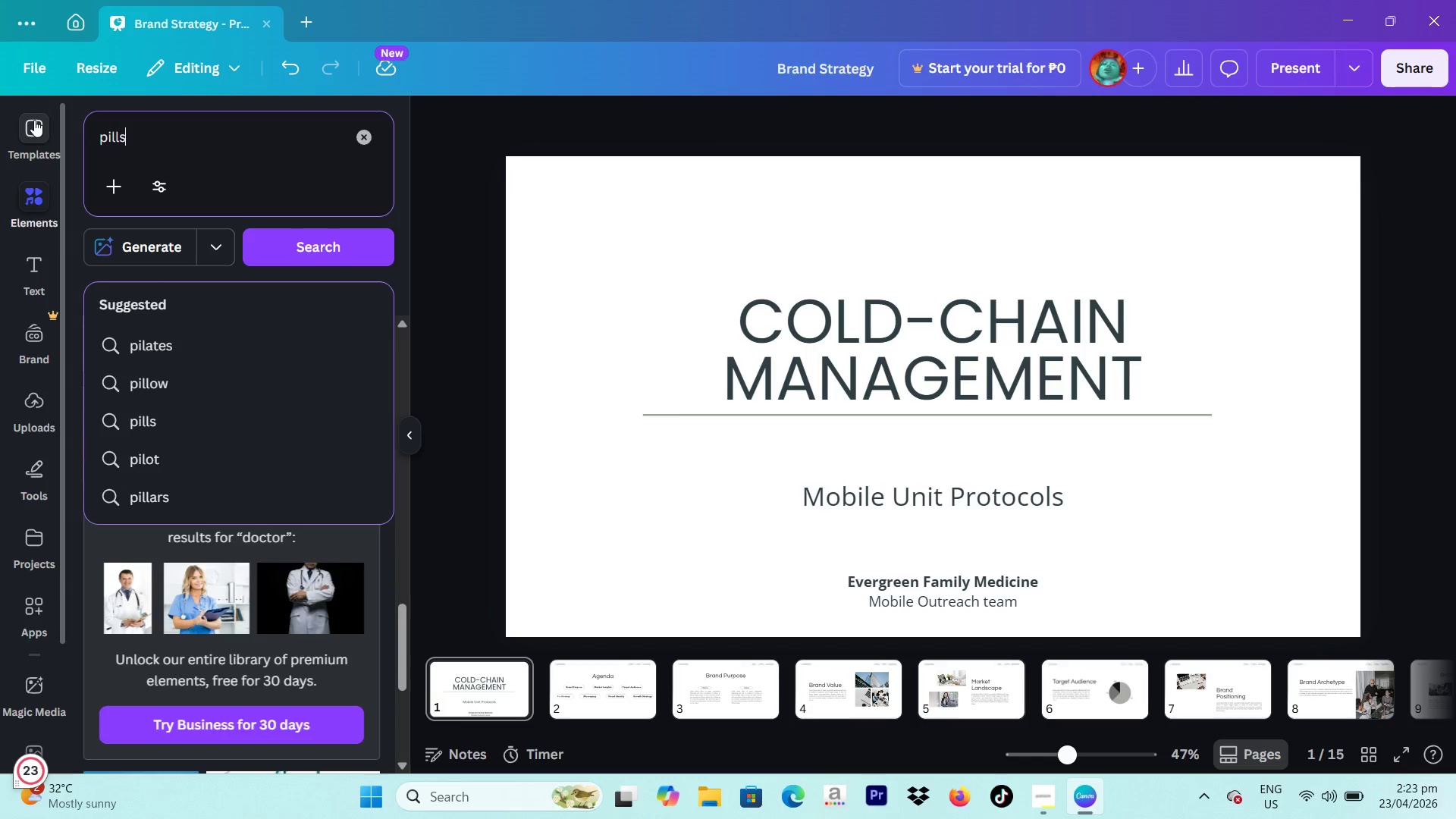 
key(Enter)
 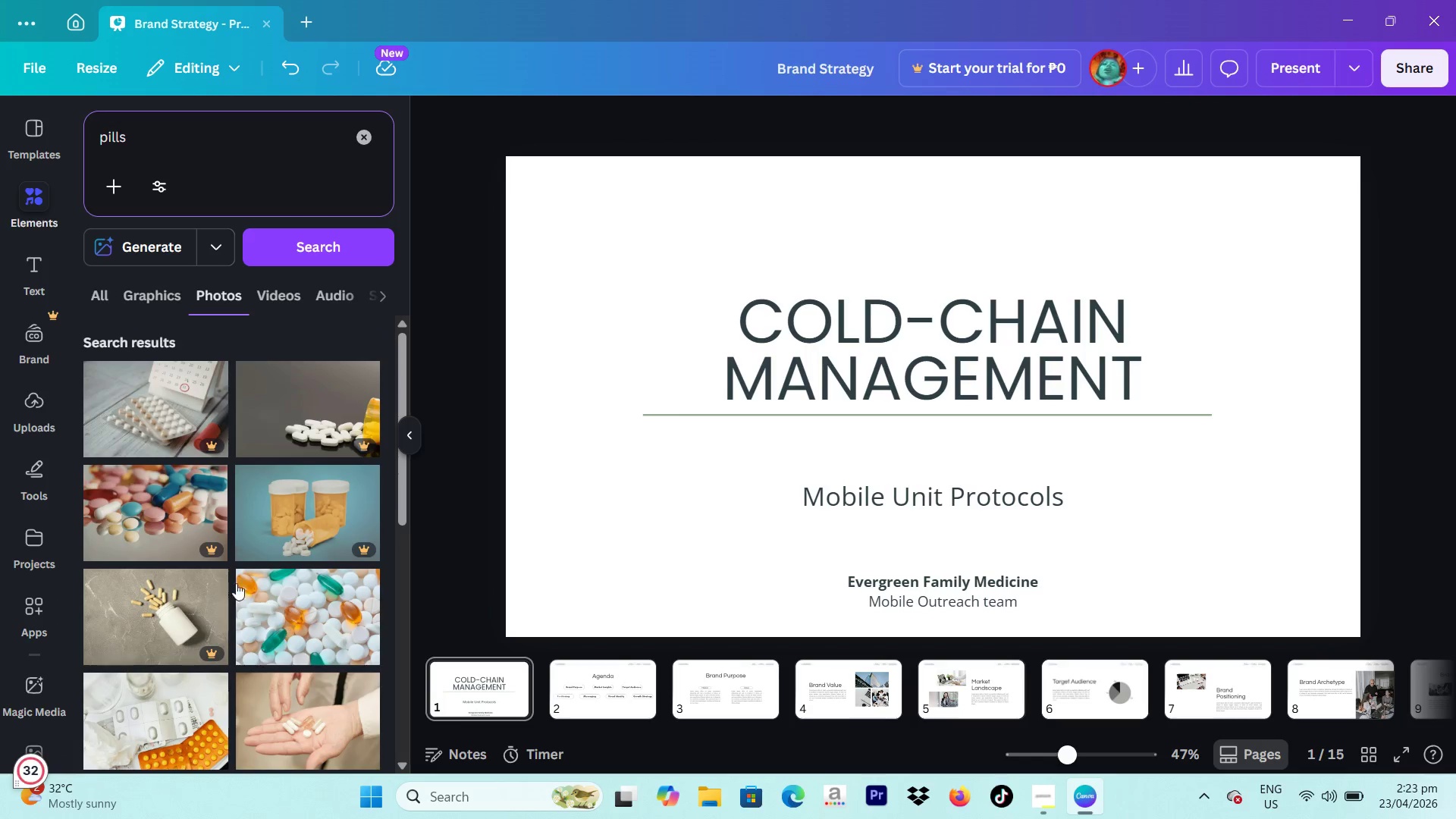 
scroll: coordinate [261, 529], scroll_direction: down, amount: 5.0
 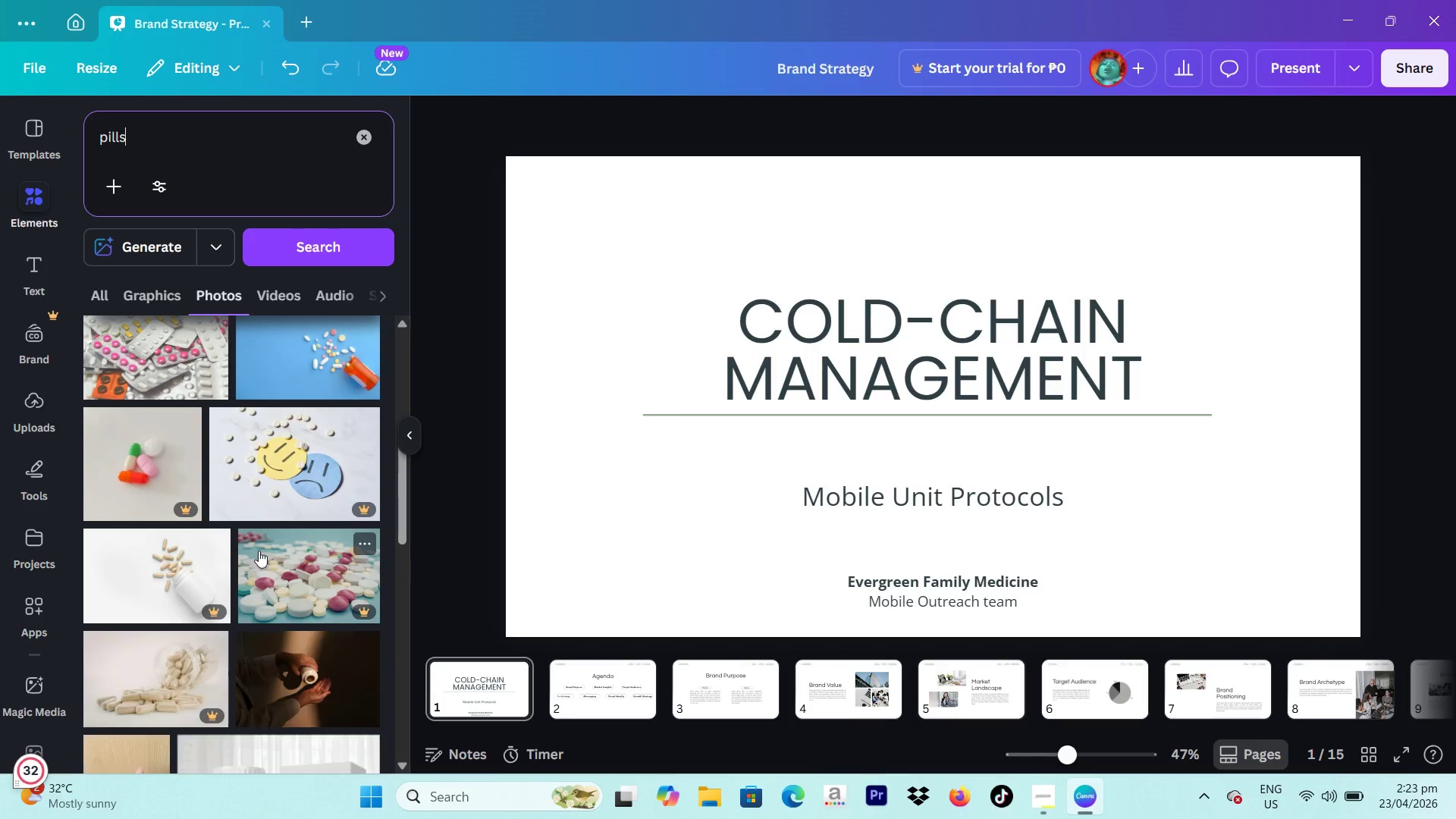 
scroll: coordinate [259, 551], scroll_direction: up, amount: 1.0
 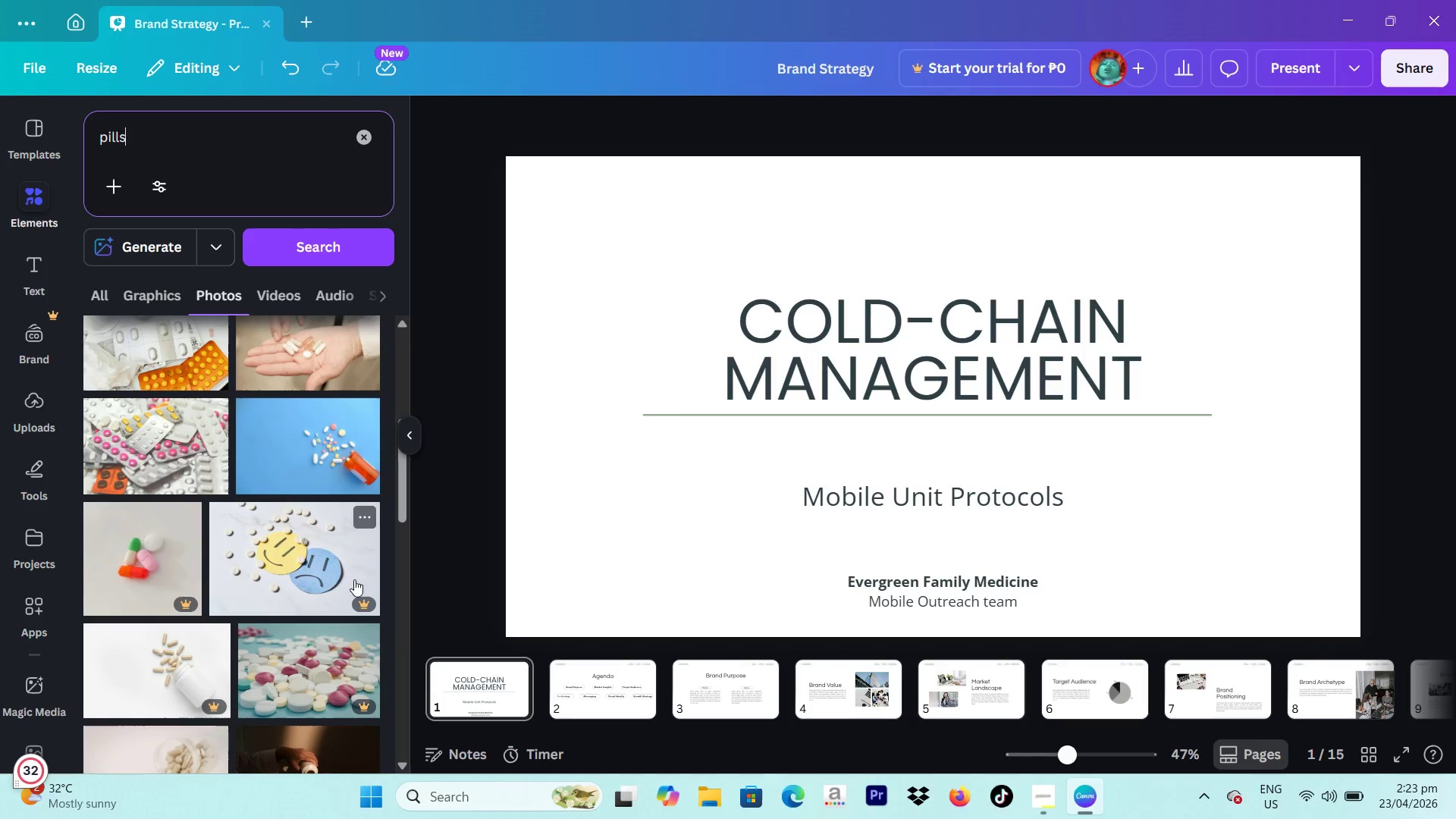 
scroll: coordinate [320, 566], scroll_direction: down, amount: 9.0
 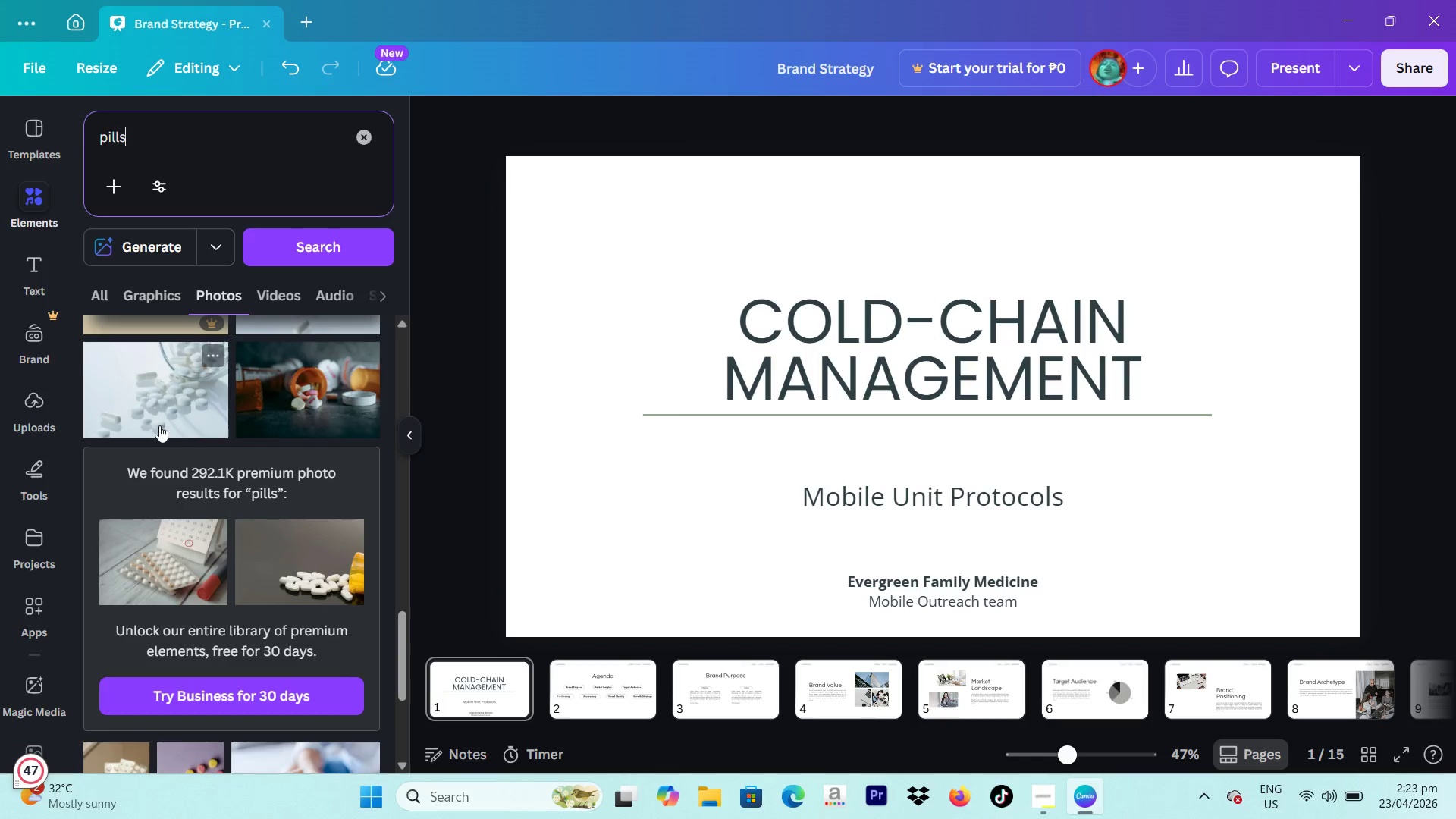 
left_click([143, 396])
 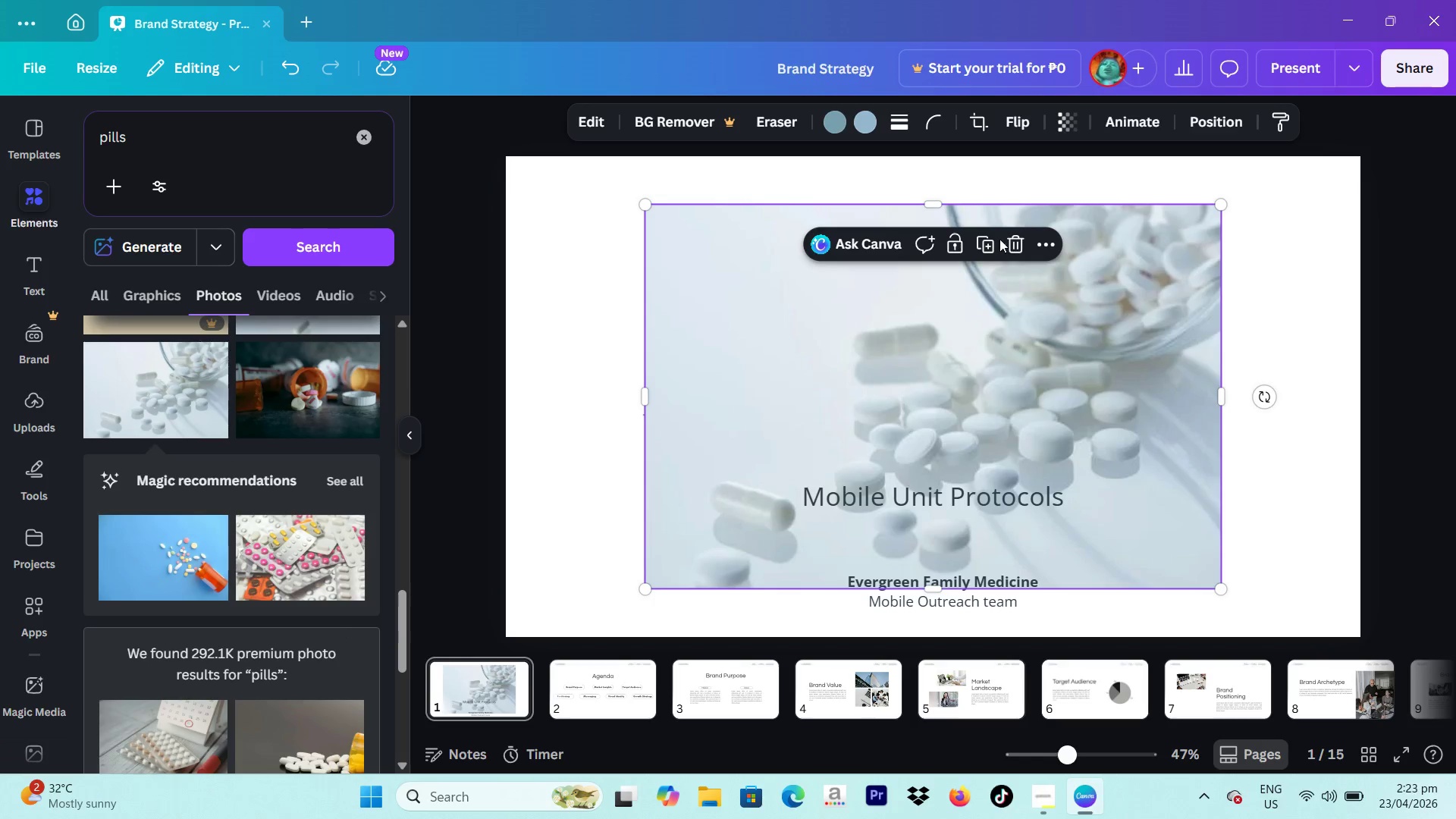 
left_click([1006, 252])
 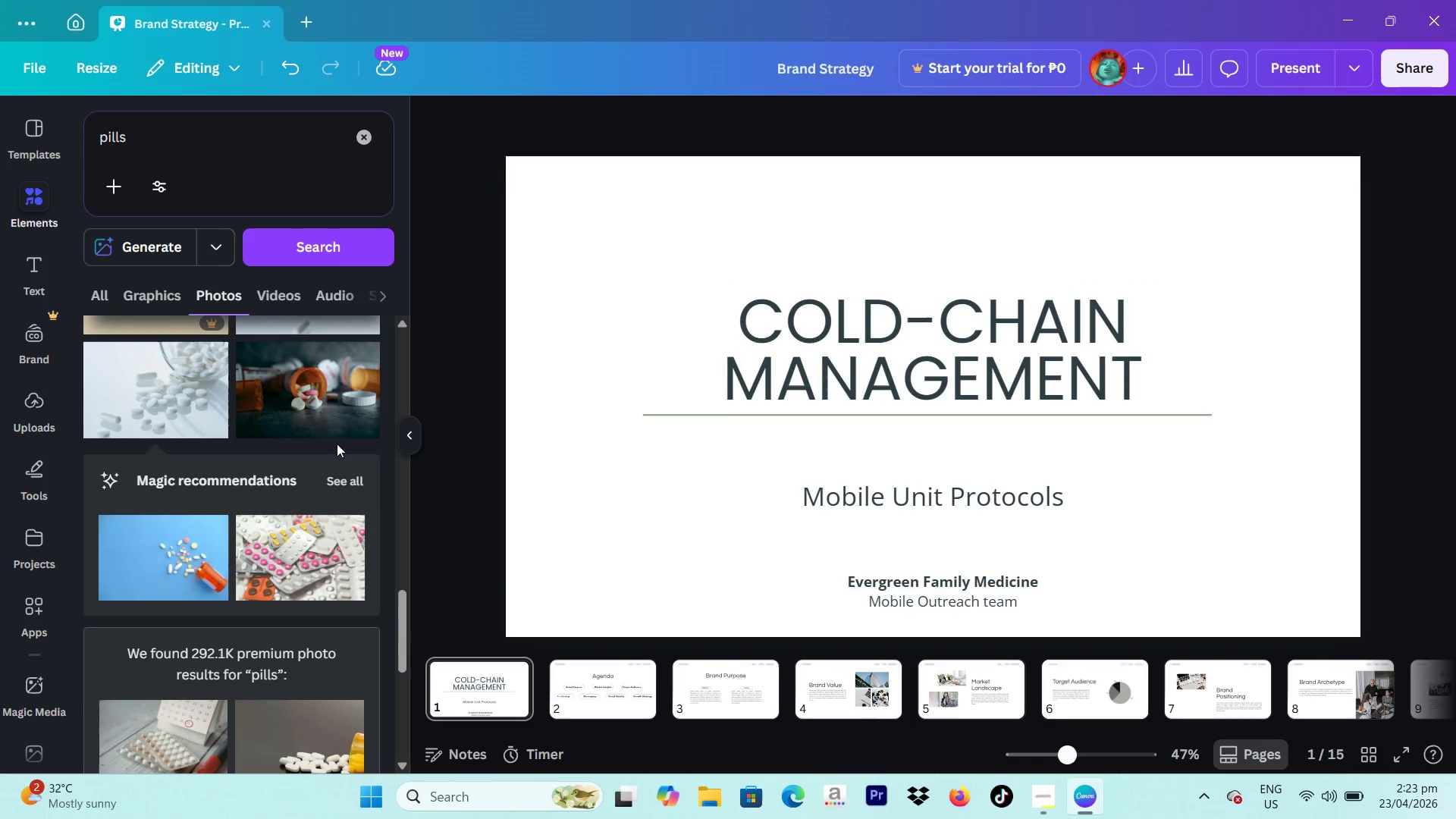 
scroll: coordinate [307, 453], scroll_direction: down, amount: 1.0
 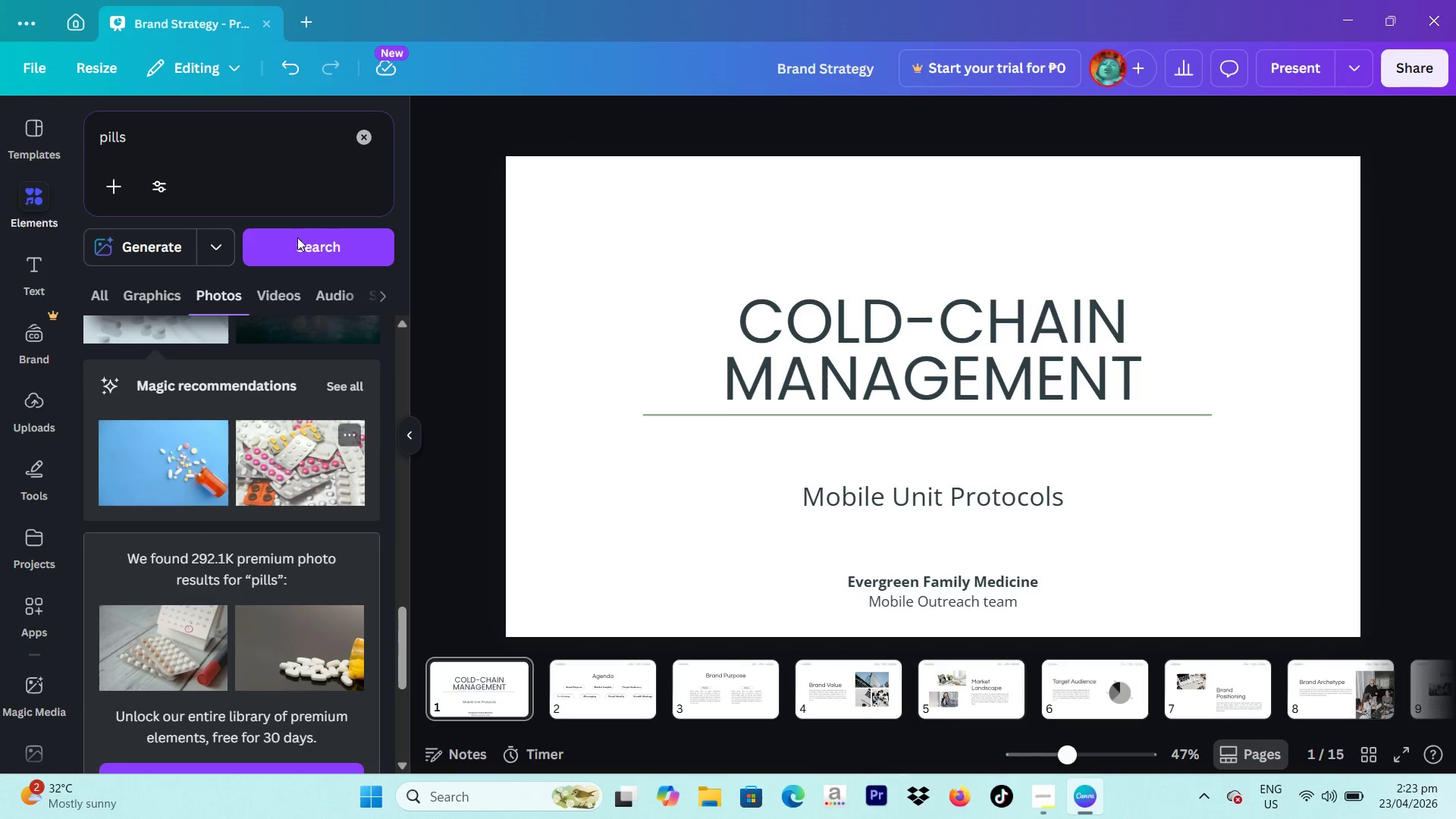 
left_click_drag(start_coordinate=[253, 140], to_coordinate=[0, 140])
 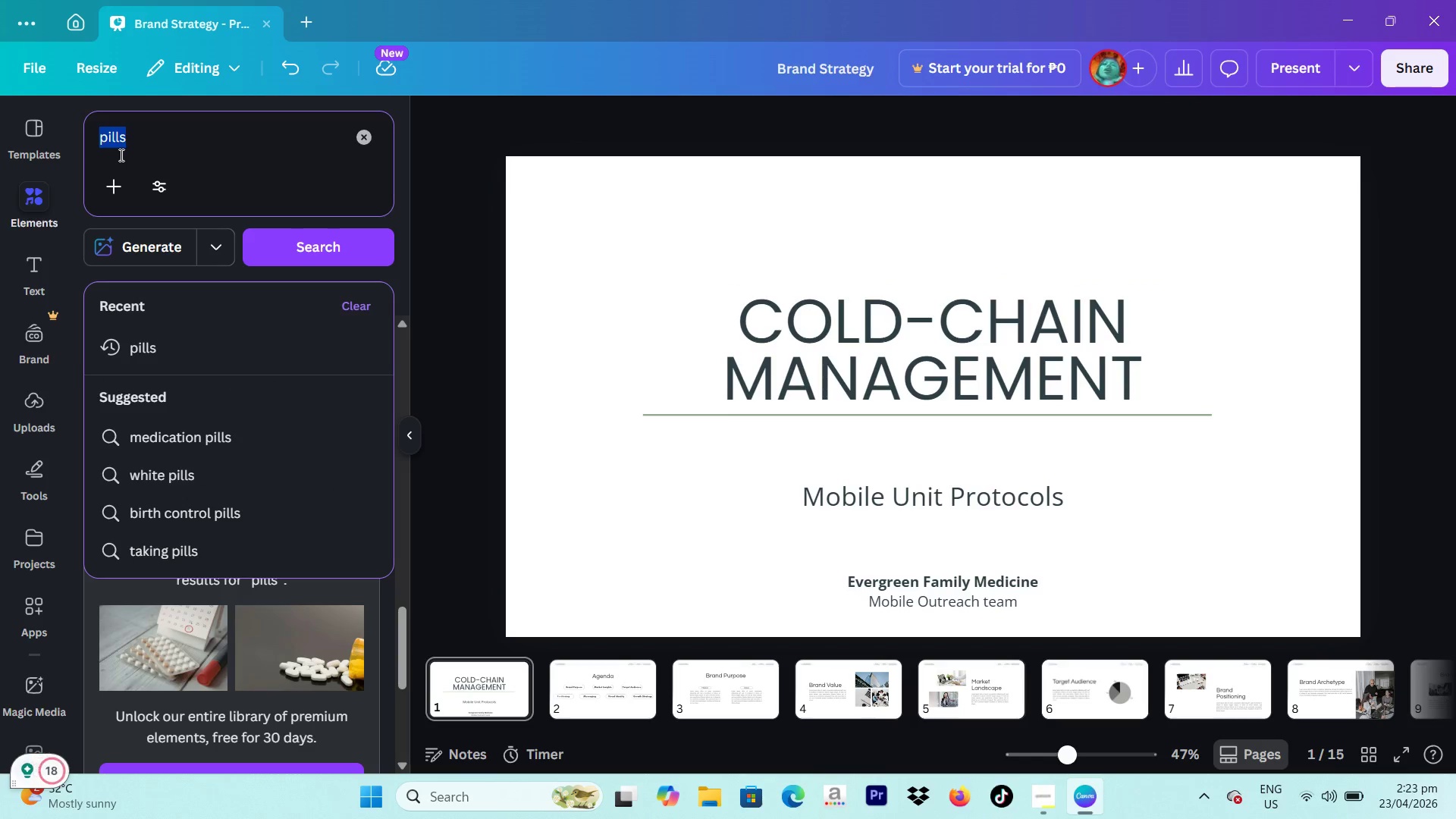 
type(hospital)
 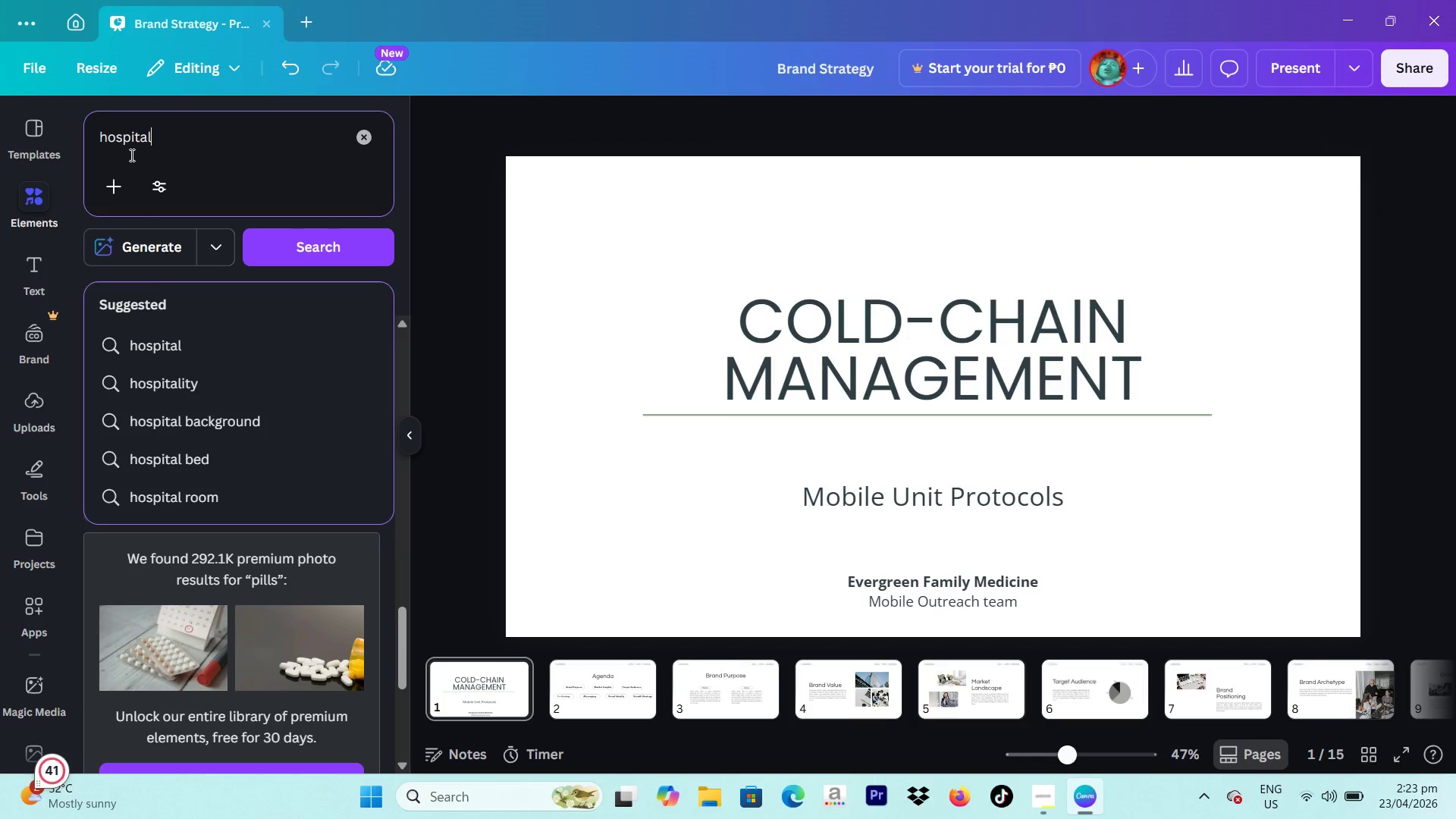 
key(Enter)
 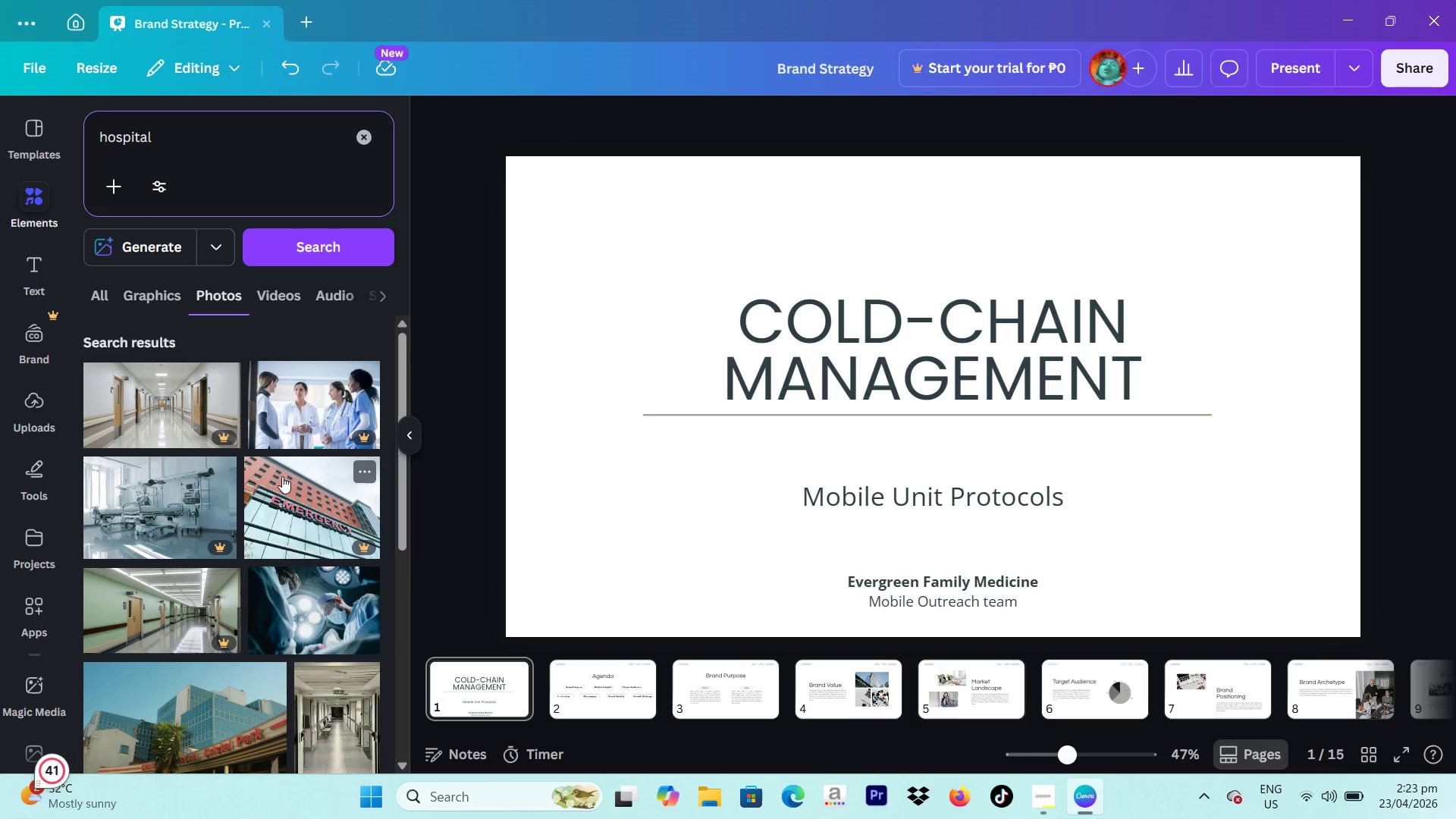 
scroll: coordinate [282, 478], scroll_direction: none, amount: 0.0
 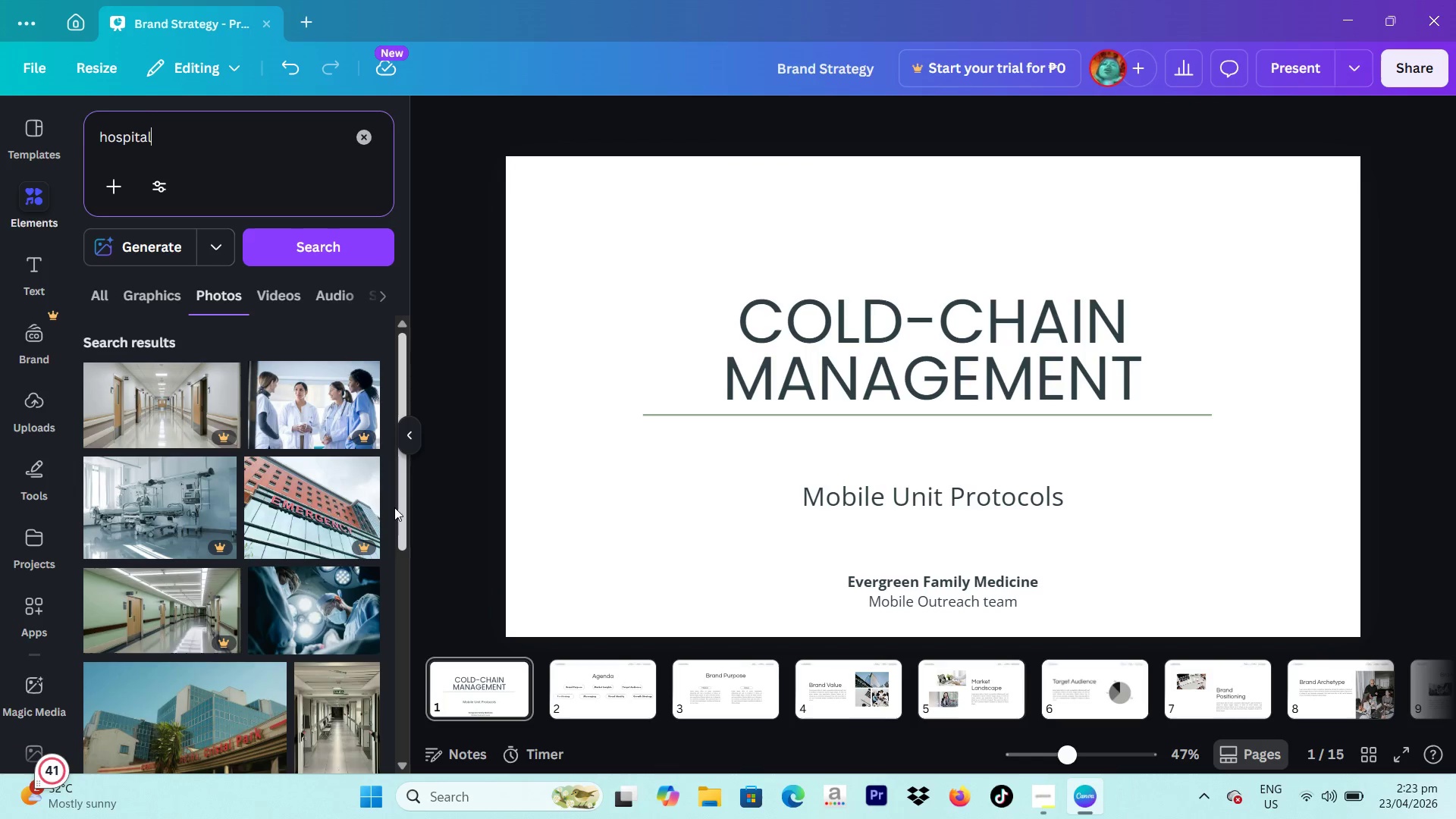 
scroll: coordinate [275, 581], scroll_direction: down, amount: 12.0
 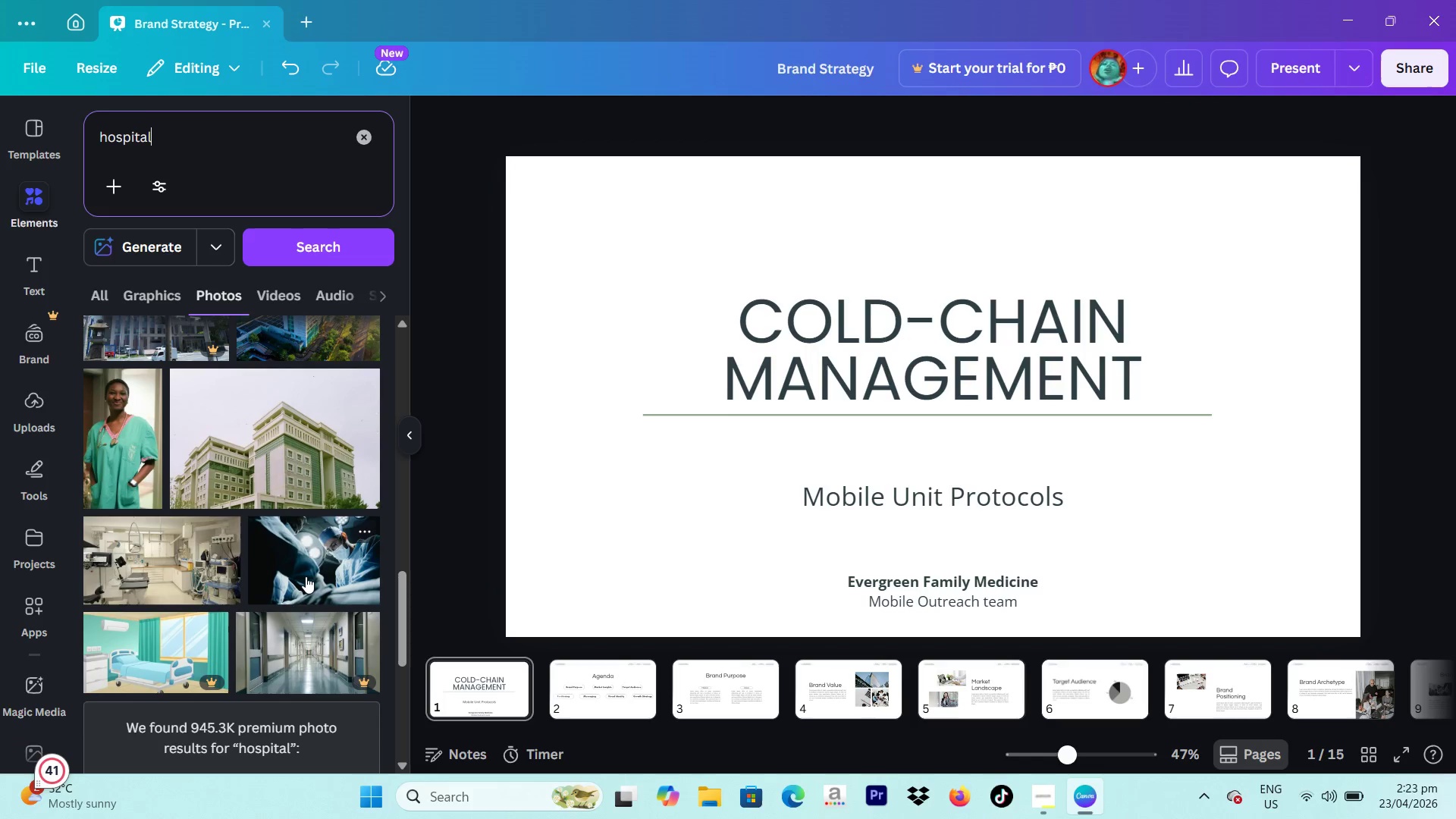 
scroll: coordinate [356, 591], scroll_direction: down, amount: 11.0
 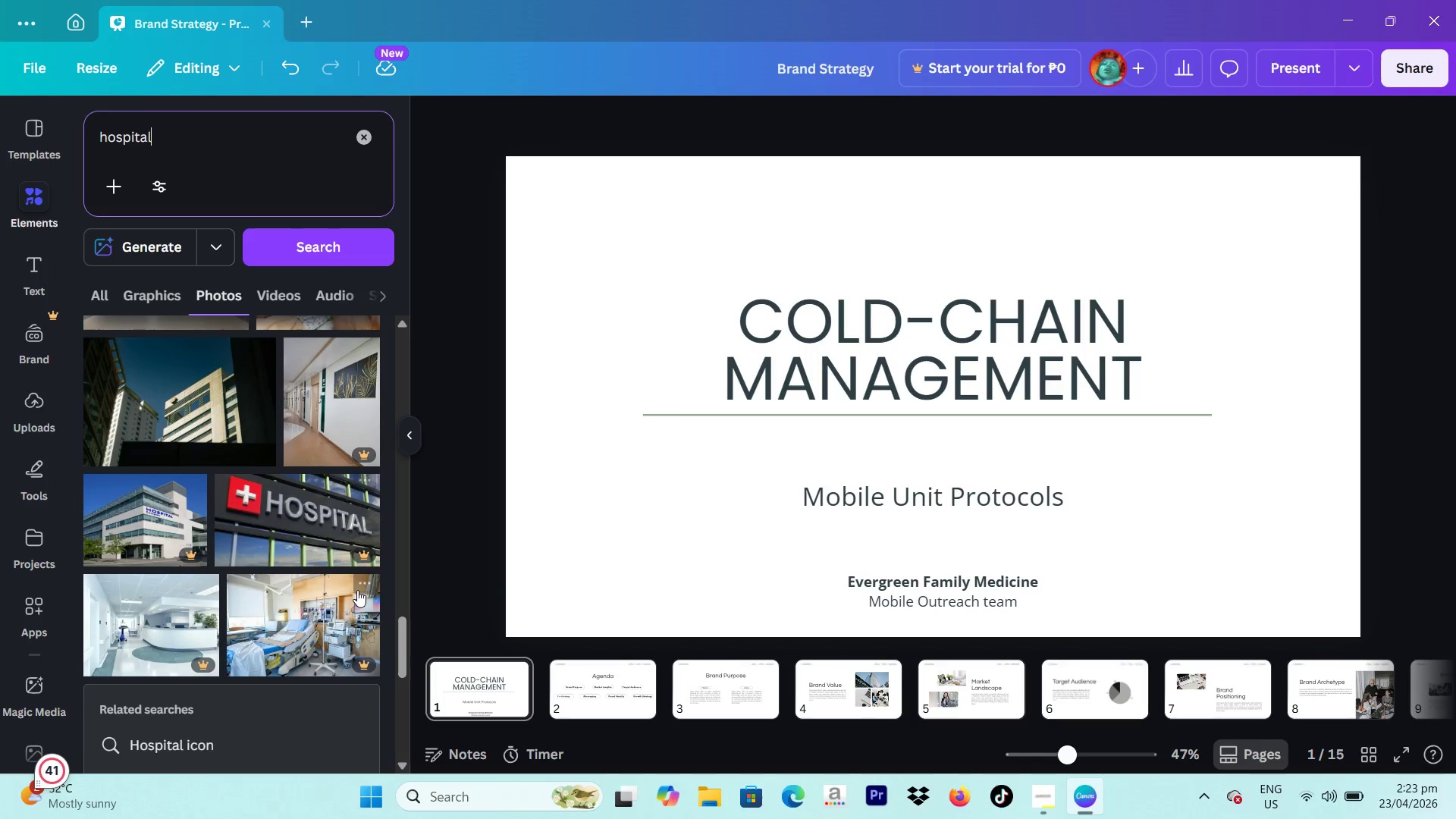 
scroll: coordinate [303, 541], scroll_direction: down, amount: 9.0
 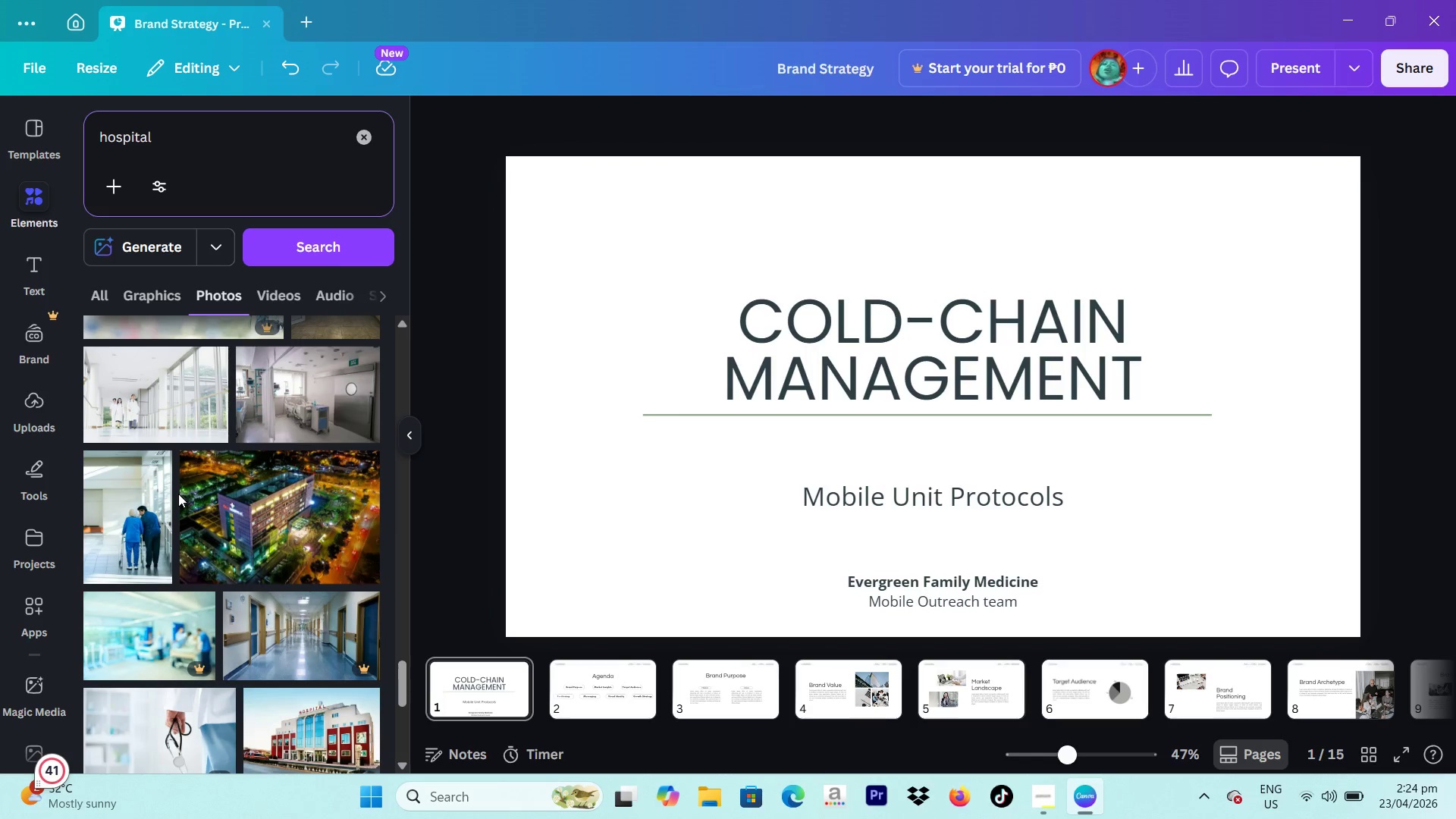 
scroll: coordinate [287, 473], scroll_direction: down, amount: 4.0
 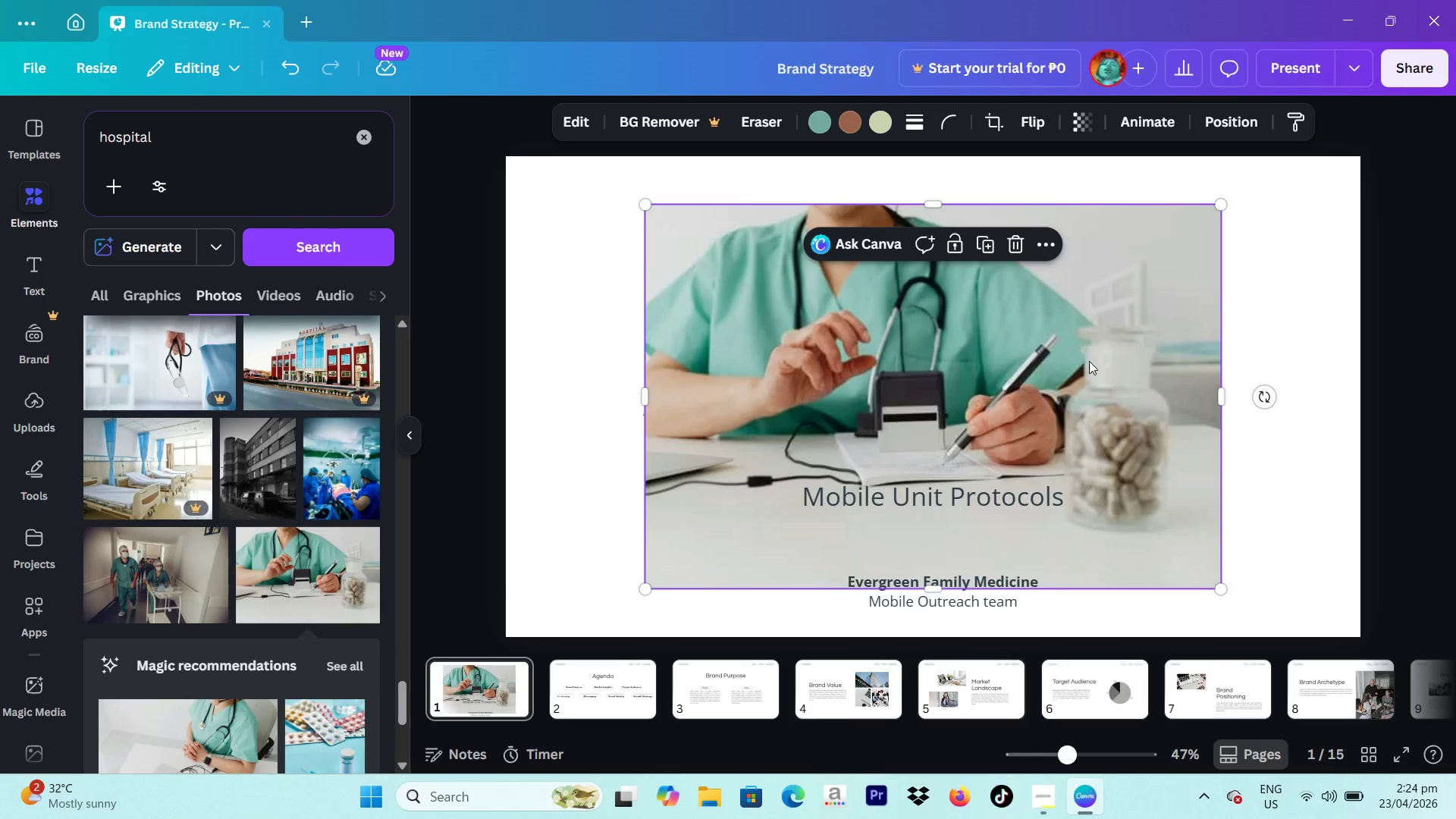 
left_click([1006, 235])
 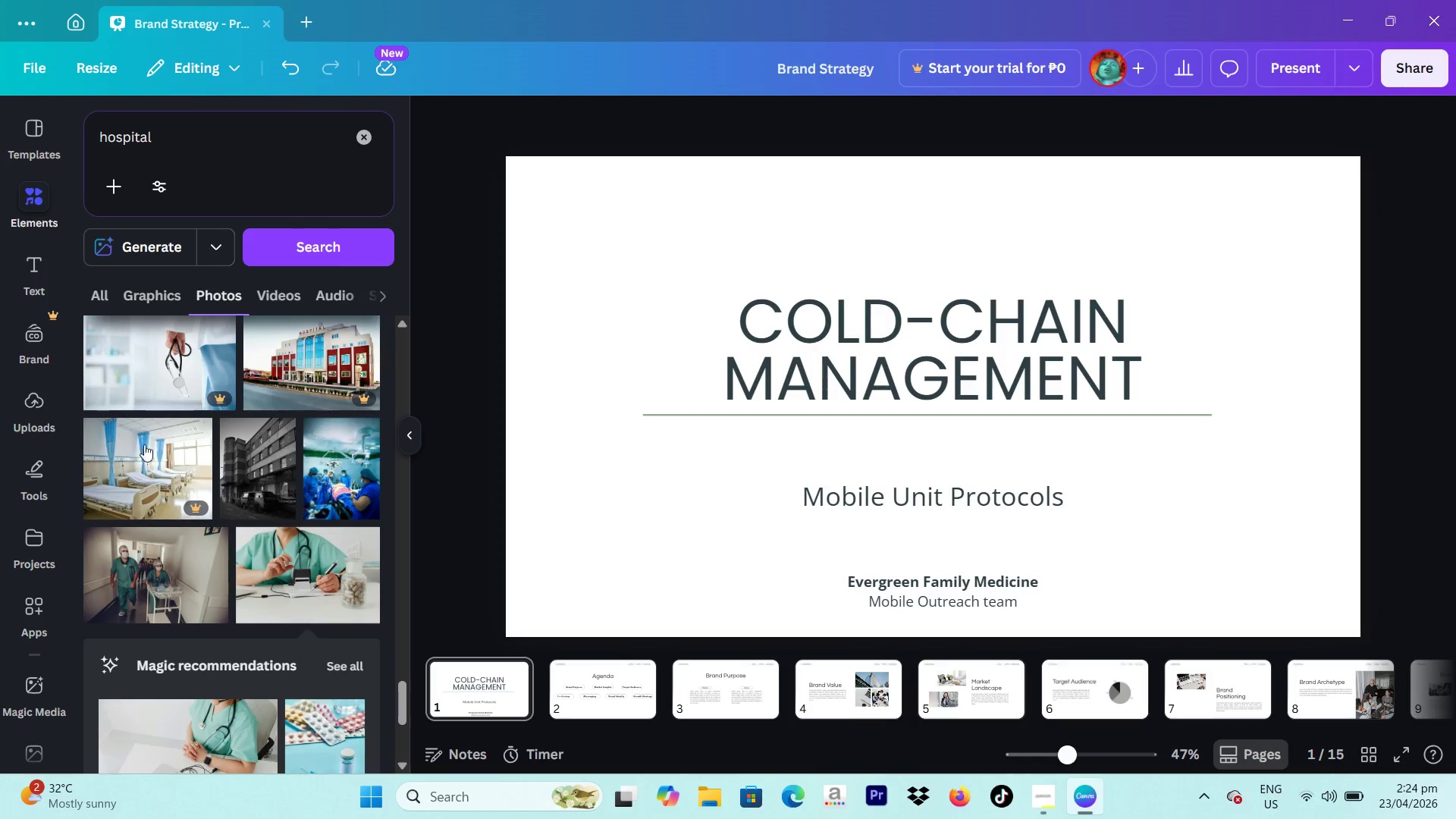 
scroll: coordinate [126, 477], scroll_direction: down, amount: 6.0
 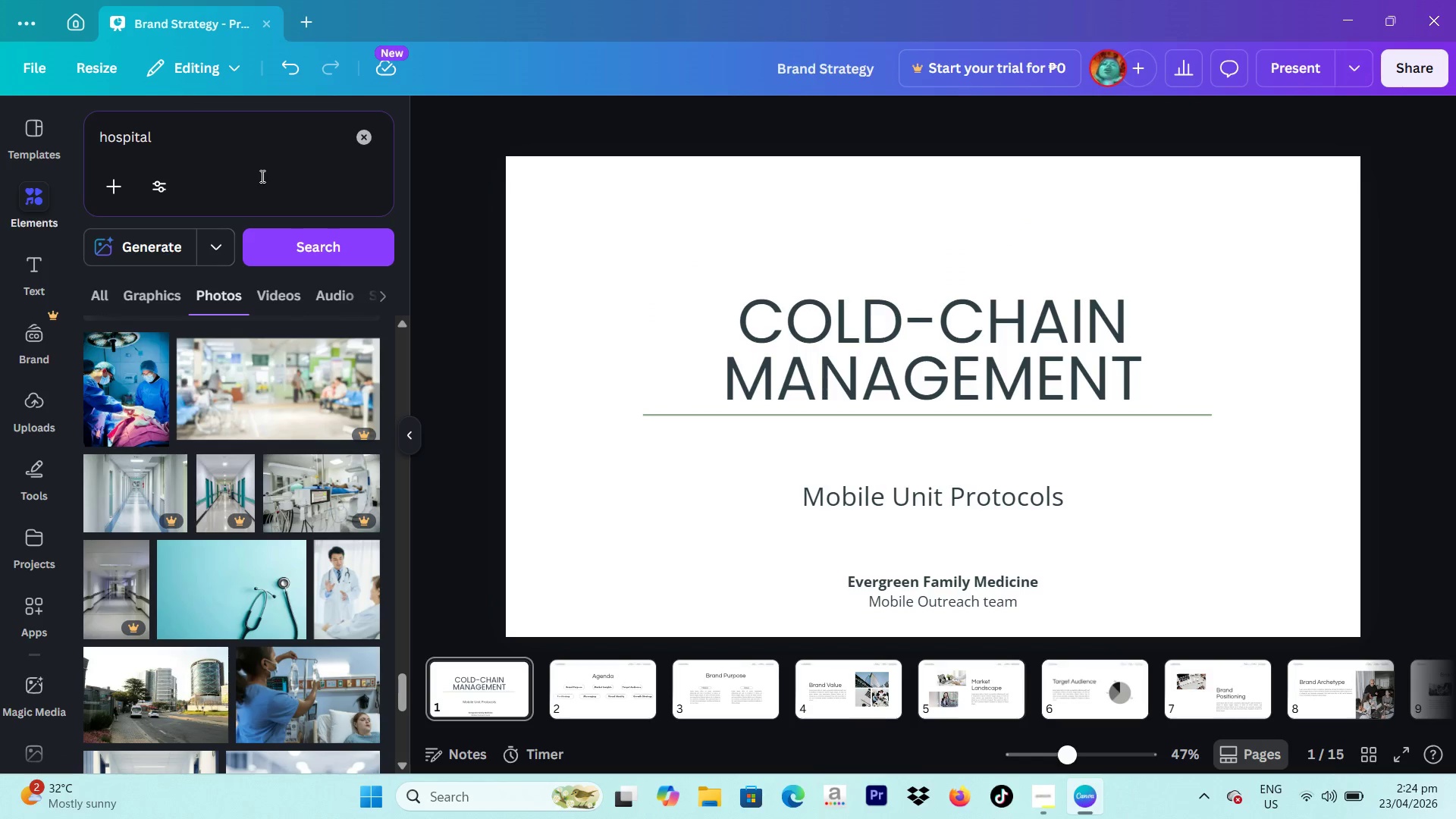 
left_click_drag(start_coordinate=[261, 139], to_coordinate=[31, 134])
 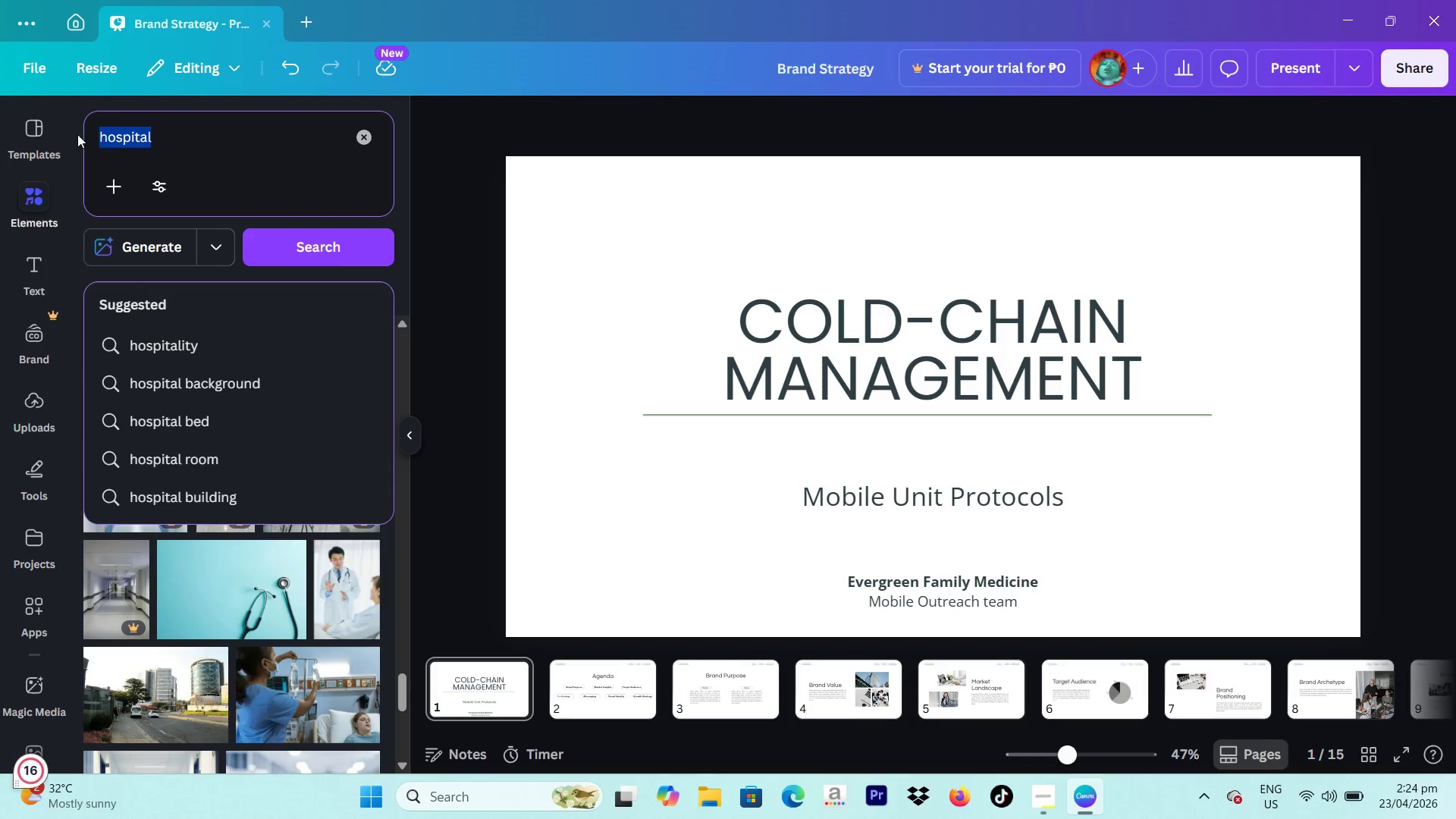 
type(doctor)
 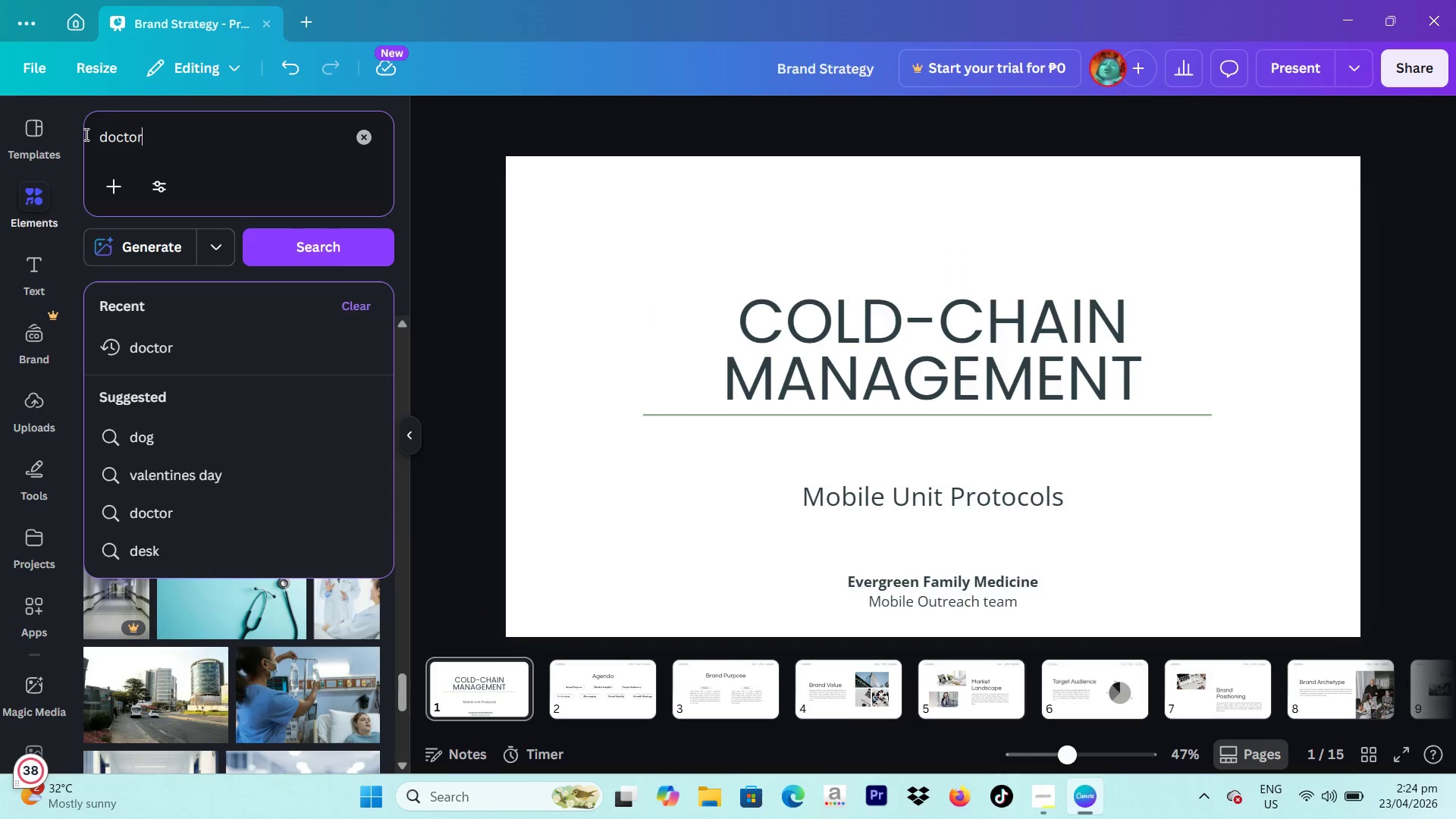 
key(Enter)
 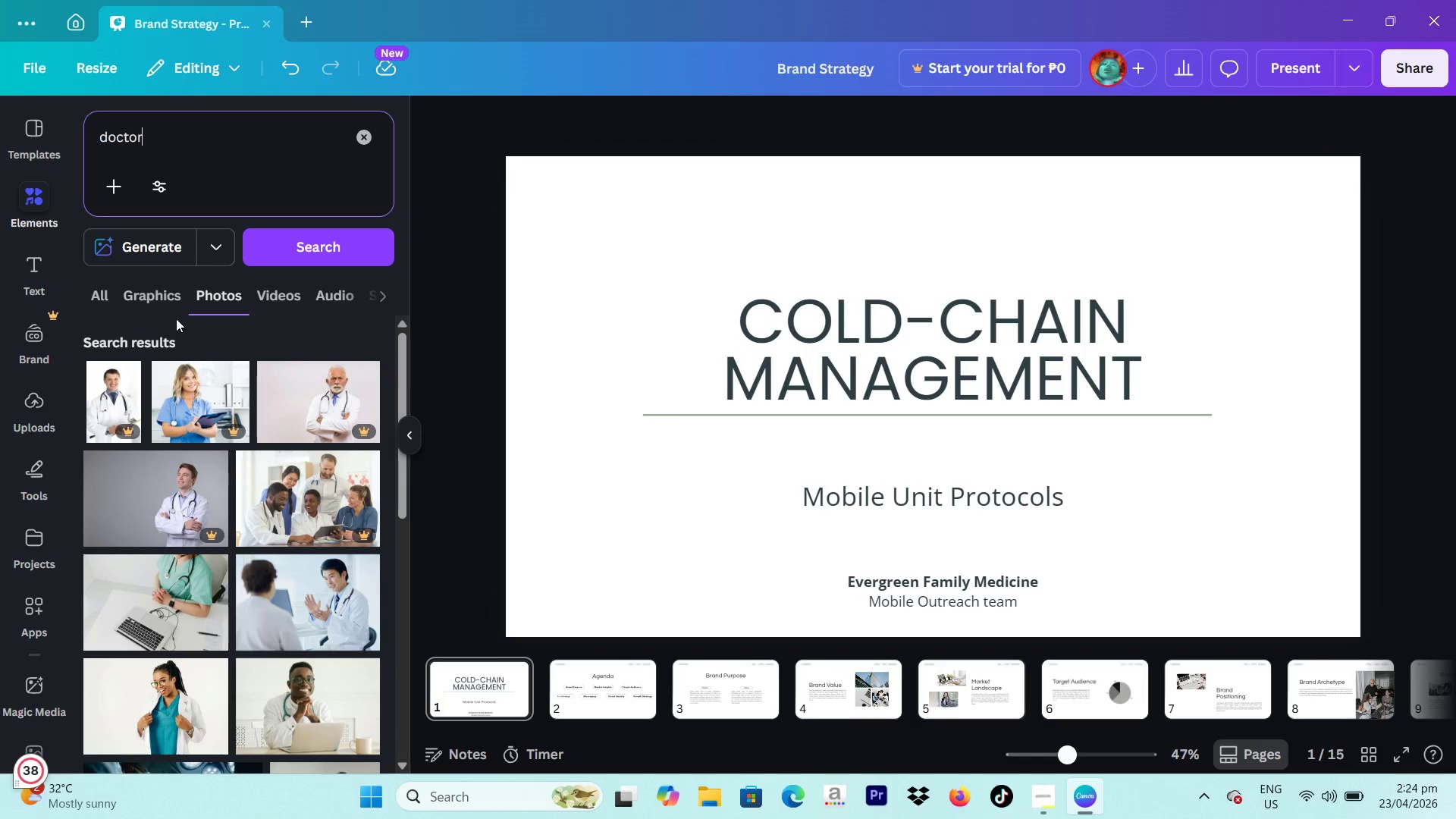 
scroll: coordinate [230, 322], scroll_direction: down, amount: 2.0
 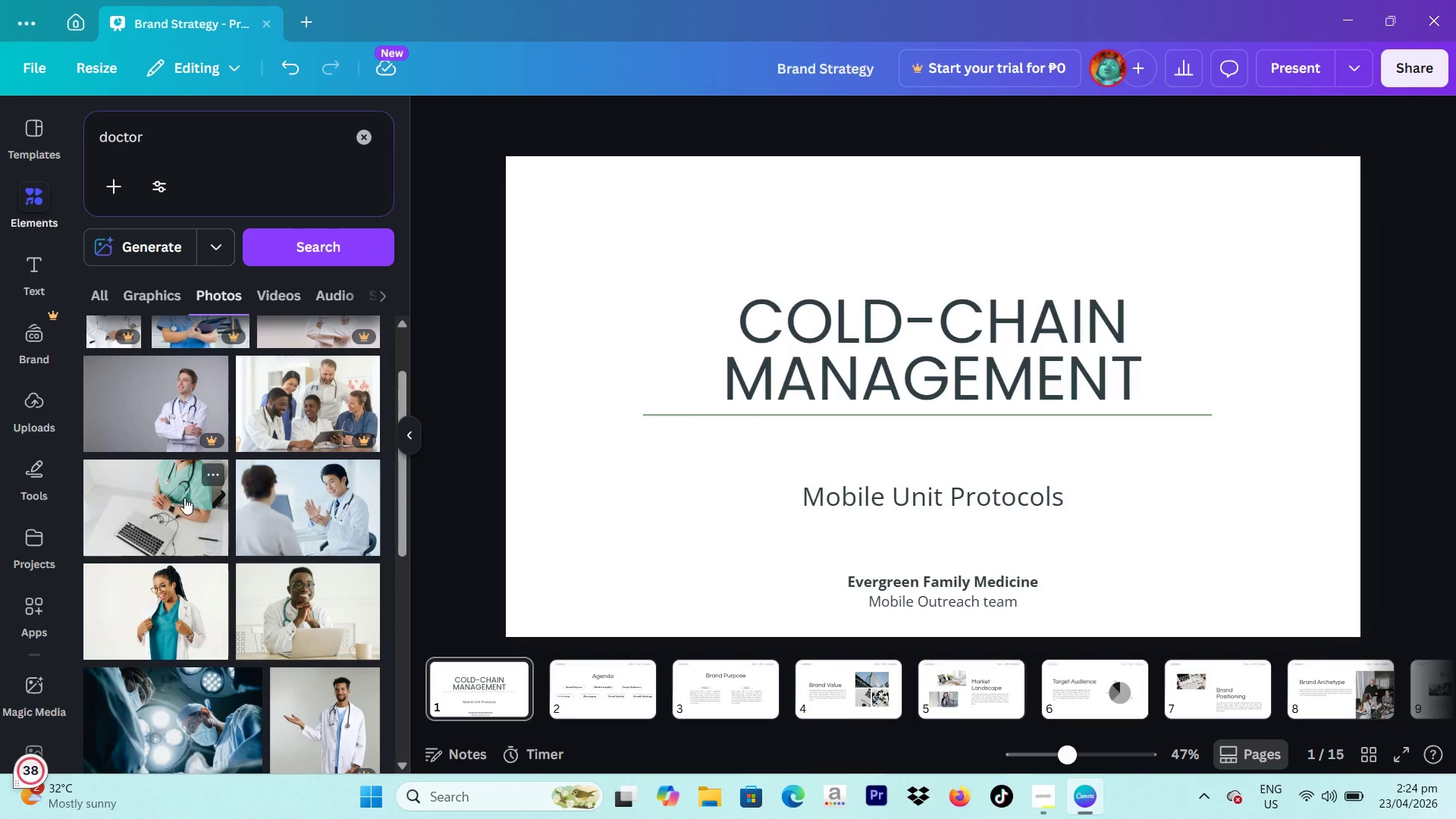 
left_click_drag(start_coordinate=[1051, 351], to_coordinate=[914, 299])
 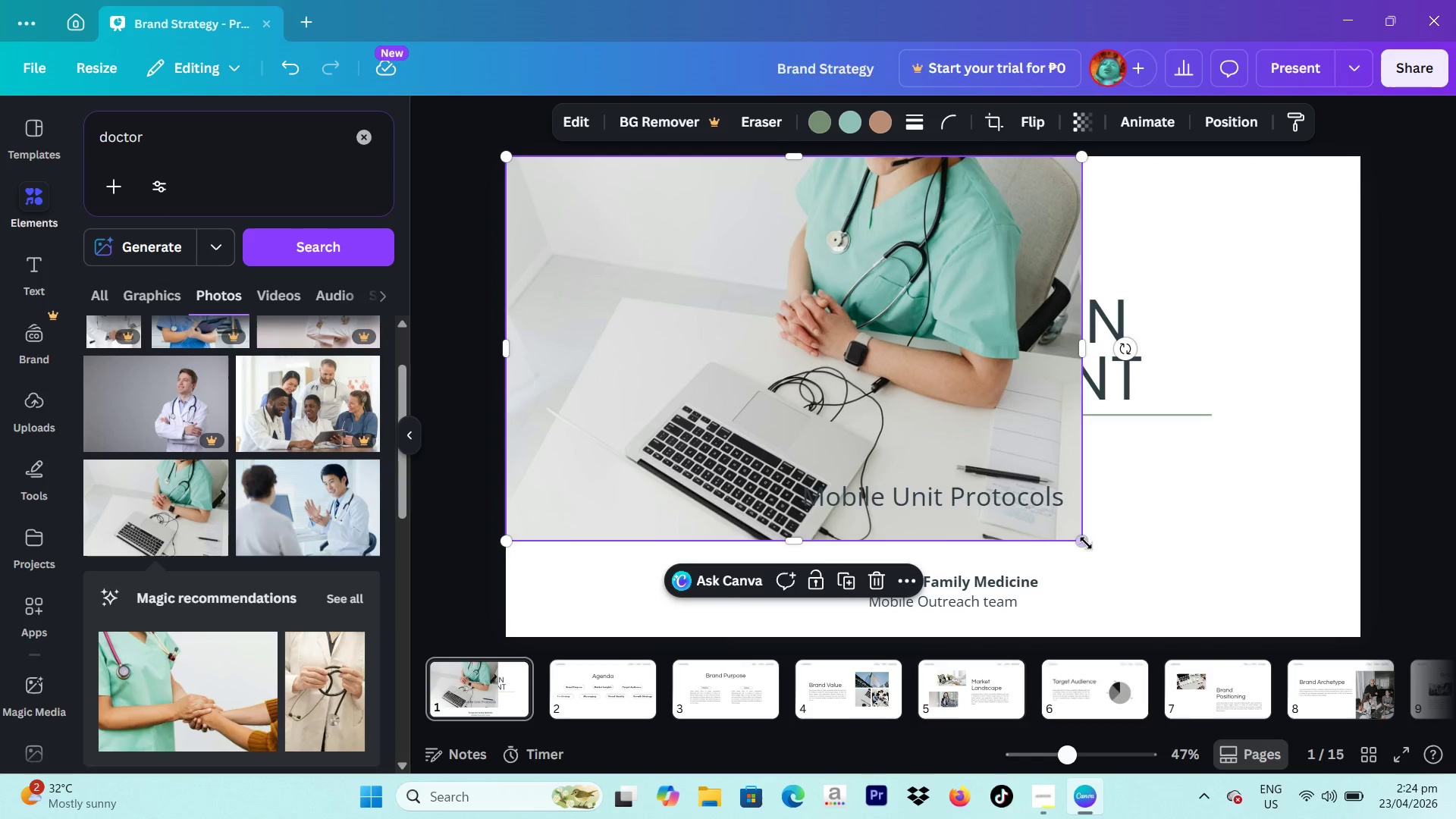 
left_click_drag(start_coordinate=[1083, 543], to_coordinate=[1429, 632])
 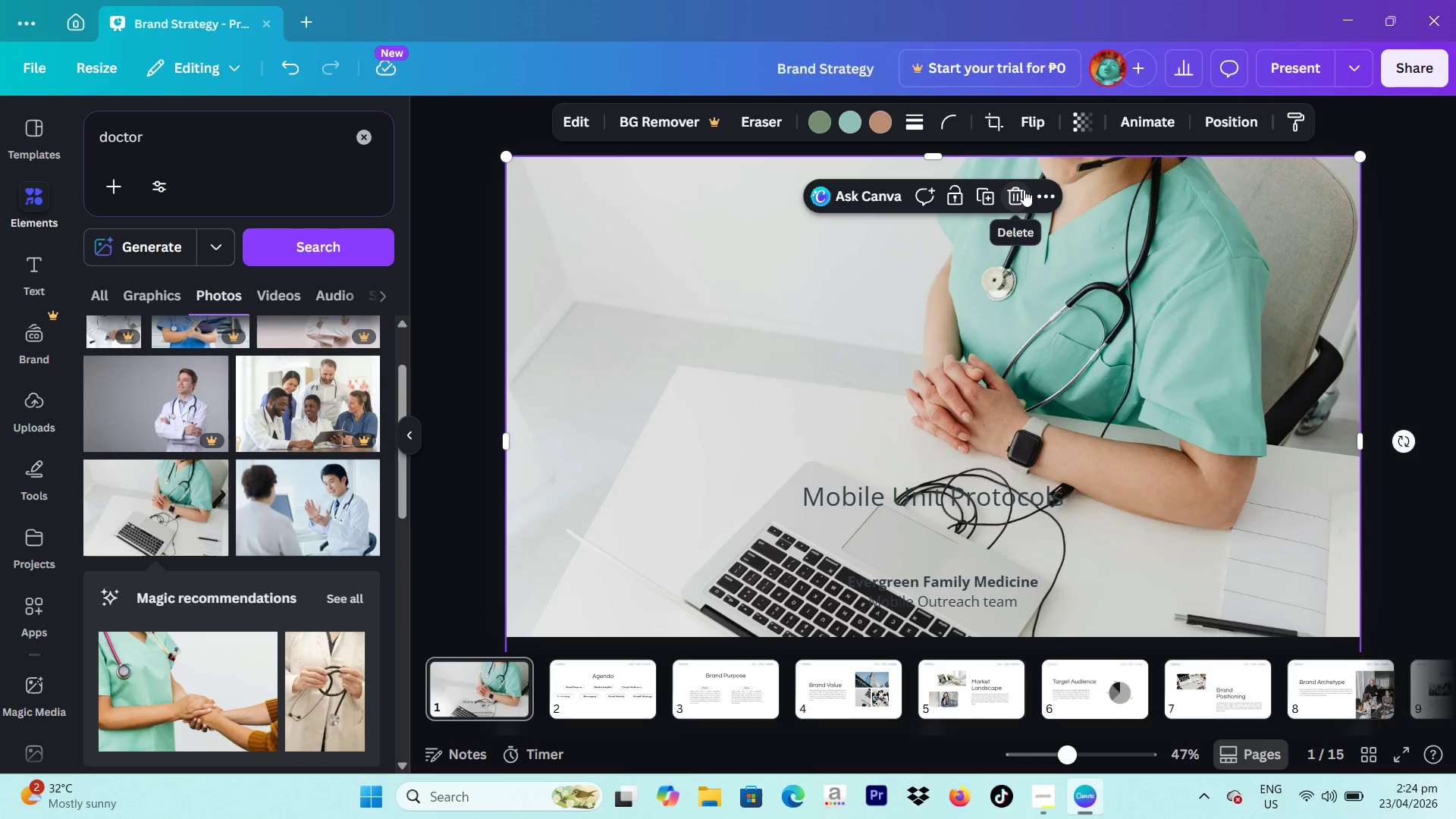 
left_click([1021, 190])
 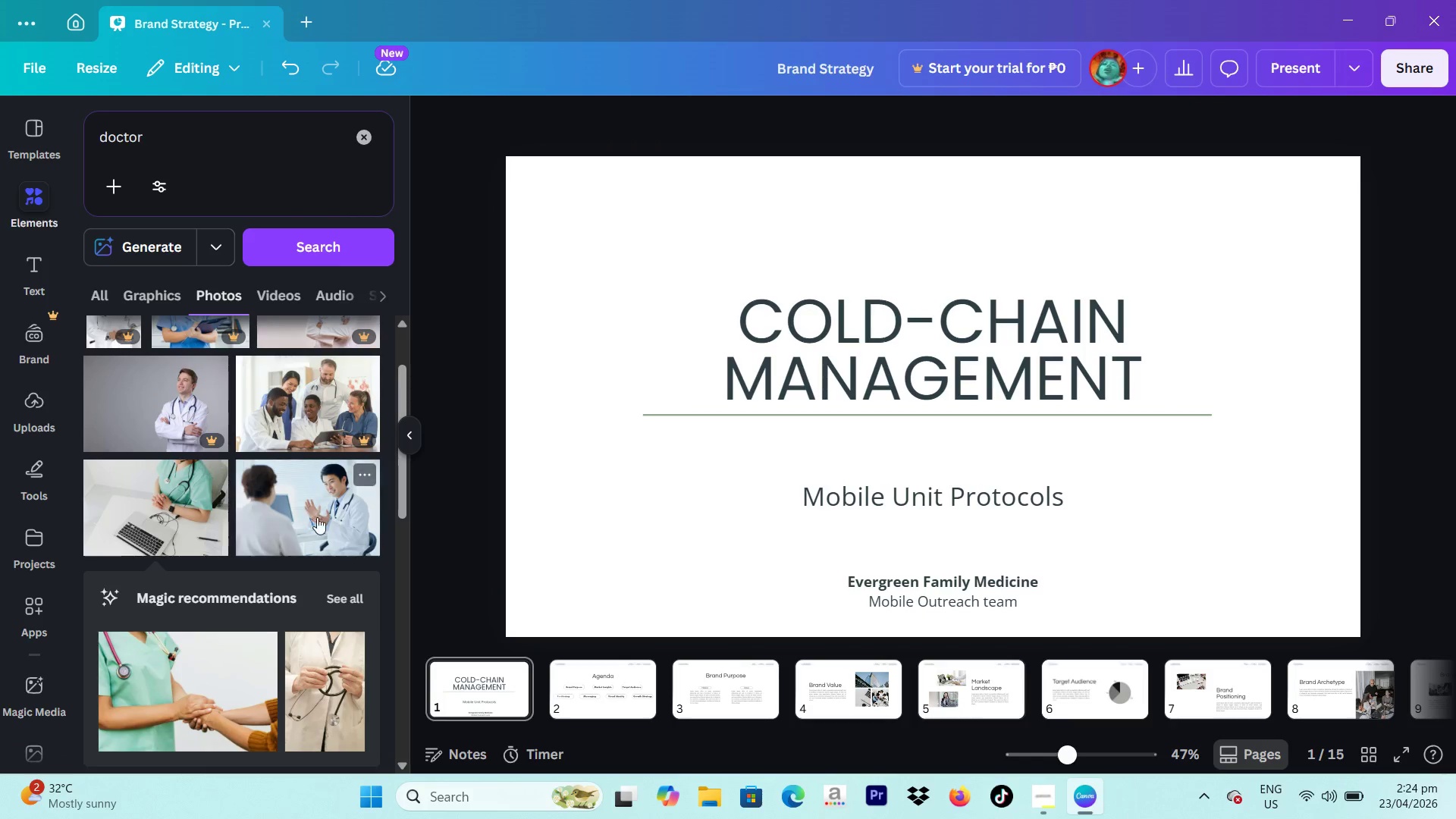 
left_click([326, 516])
 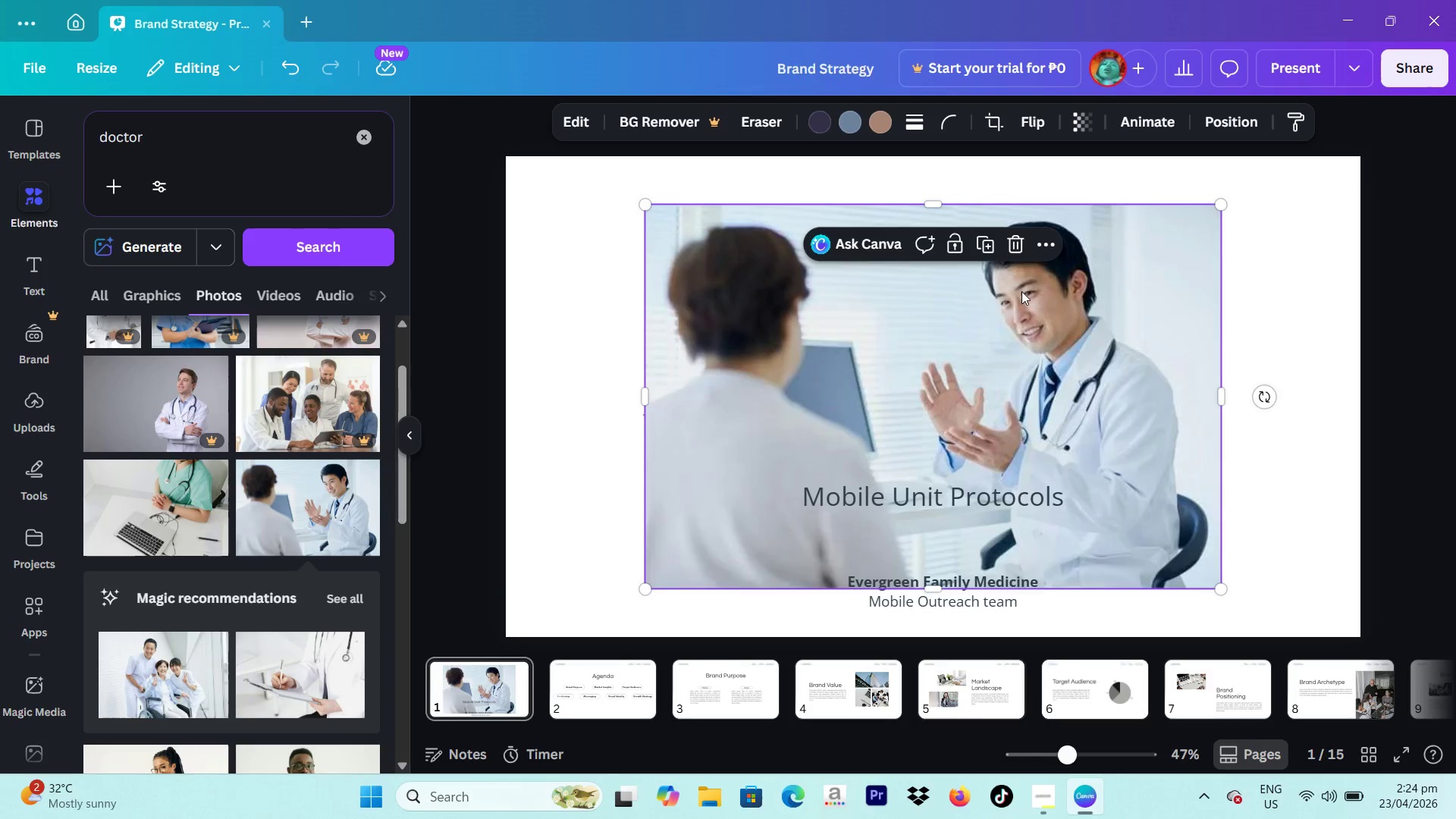 
left_click([1009, 247])
 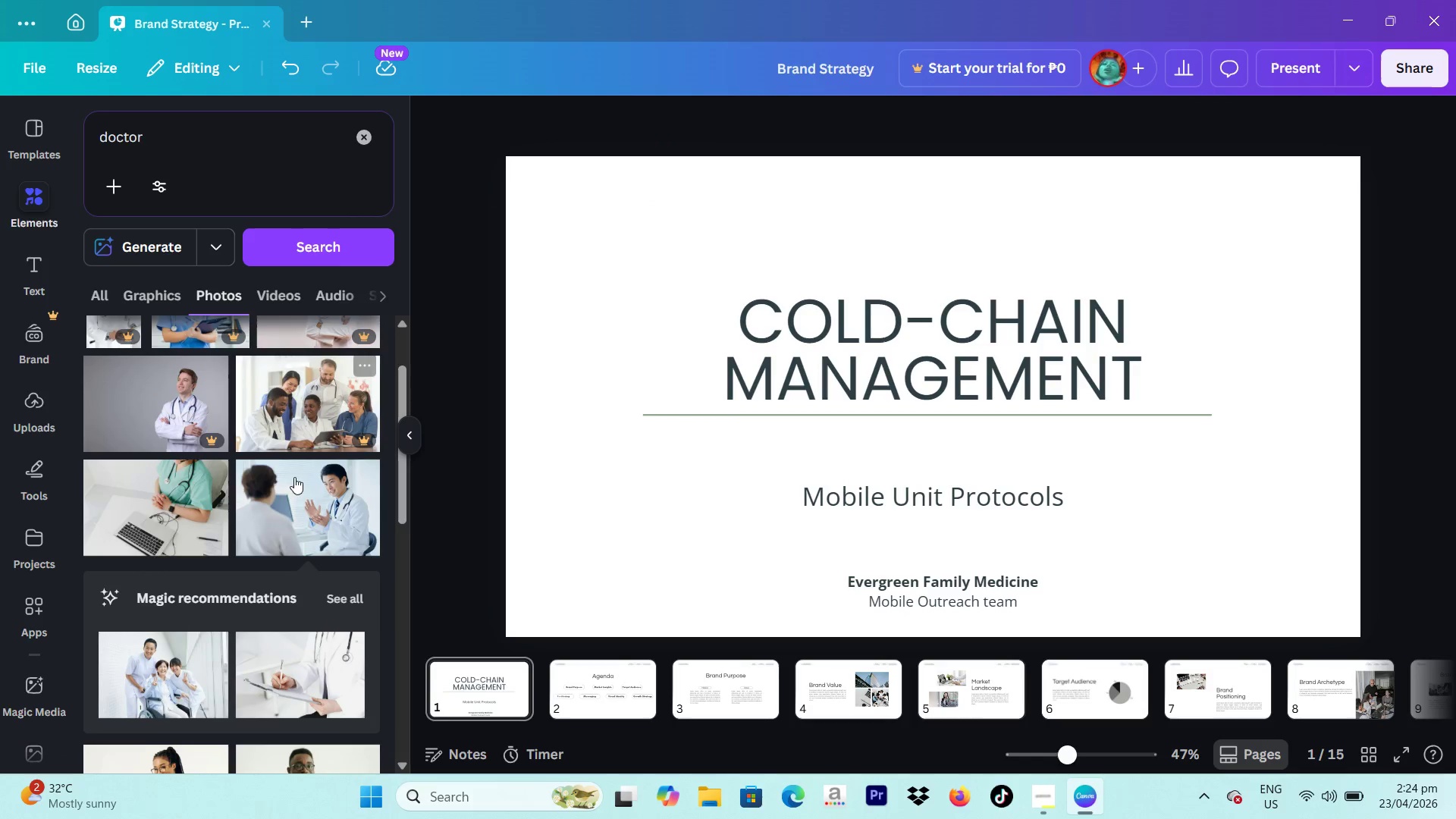 
left_click([287, 486])
 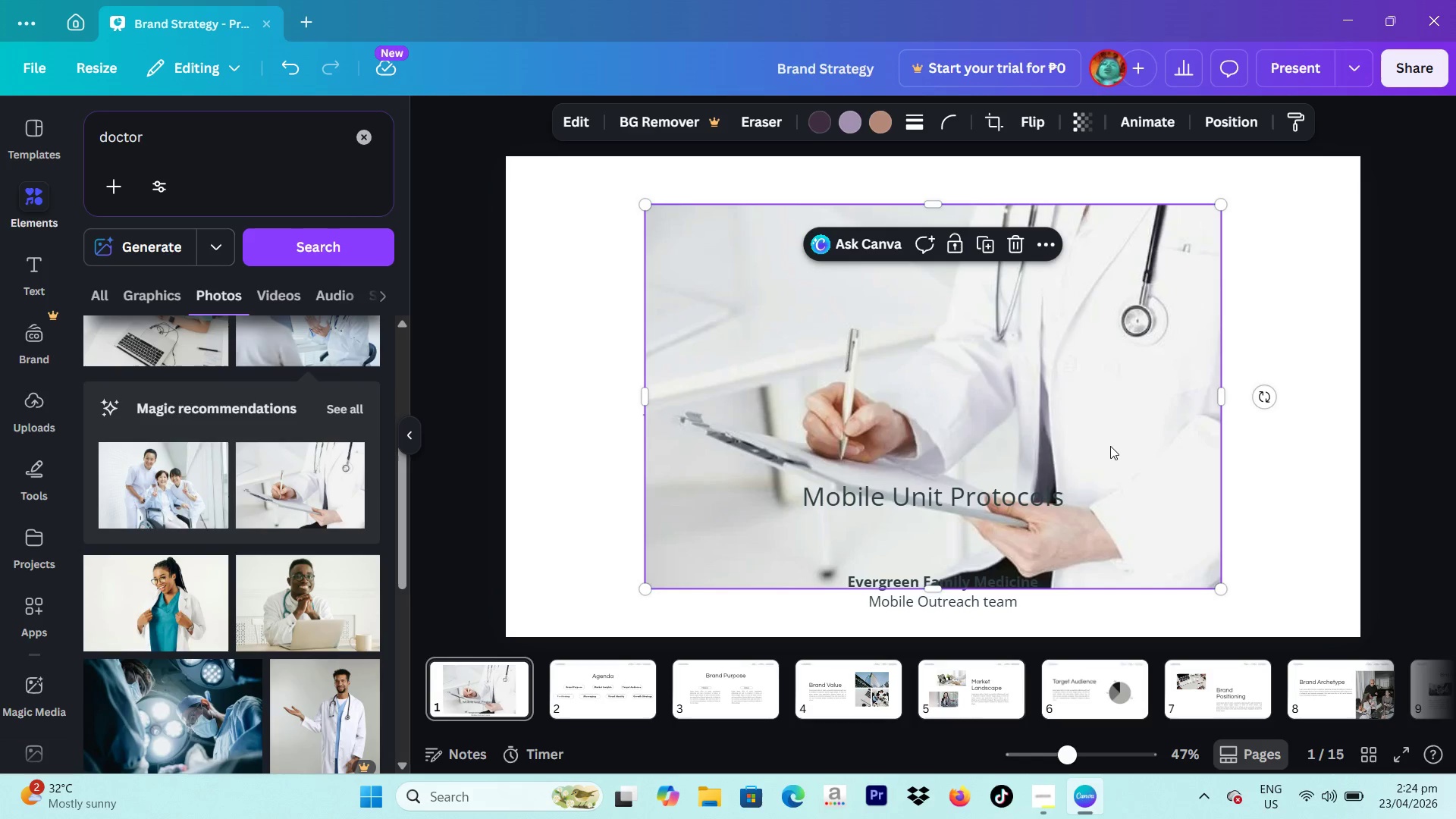 
scroll: coordinate [289, 485], scroll_direction: down, amount: 2.0
 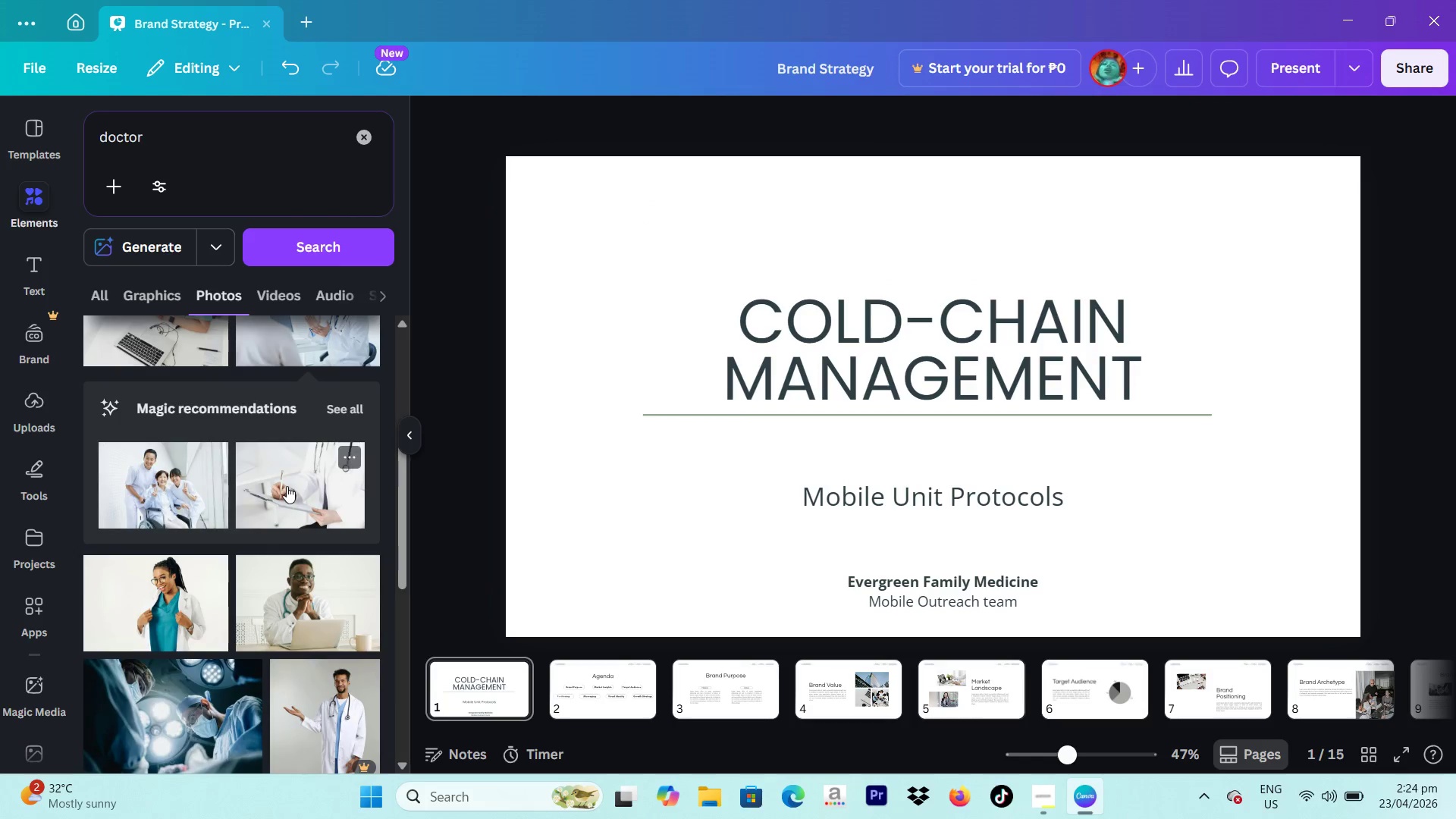 
left_click_drag(start_coordinate=[1110, 446], to_coordinate=[963, 400])
 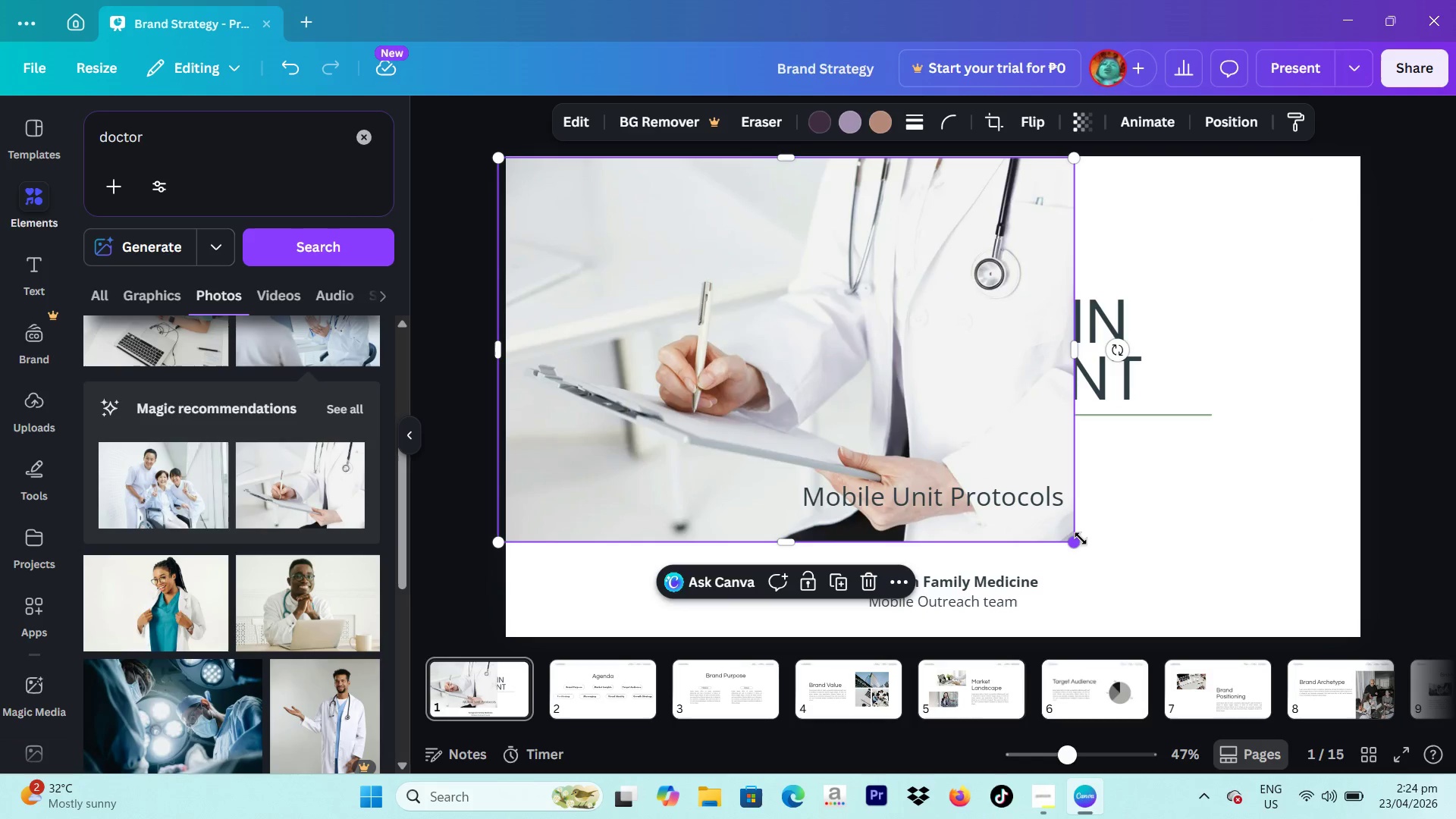 
left_click_drag(start_coordinate=[1080, 539], to_coordinate=[1422, 616])
 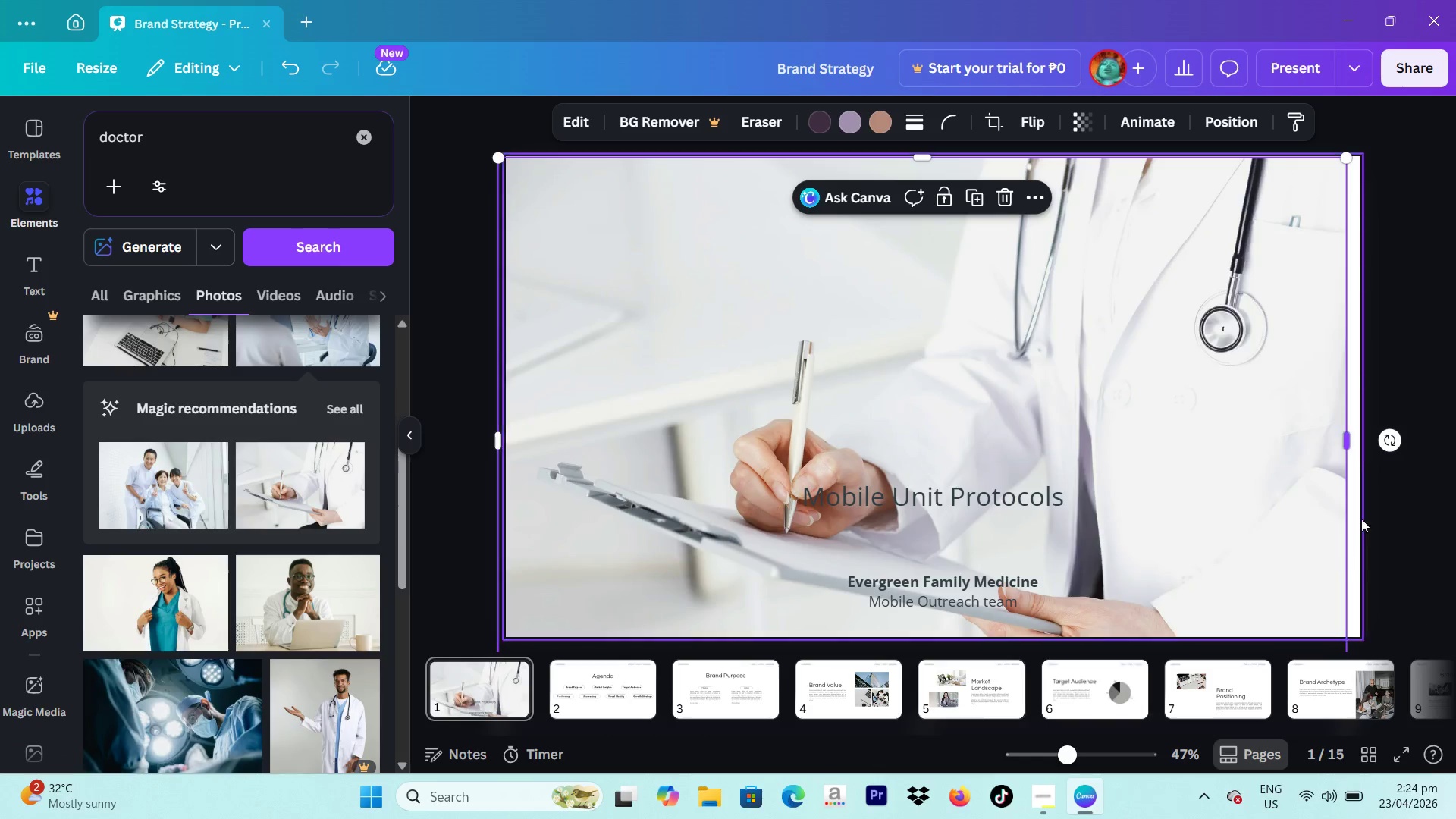 
left_click_drag(start_coordinate=[1344, 438], to_coordinate=[1358, 454])
 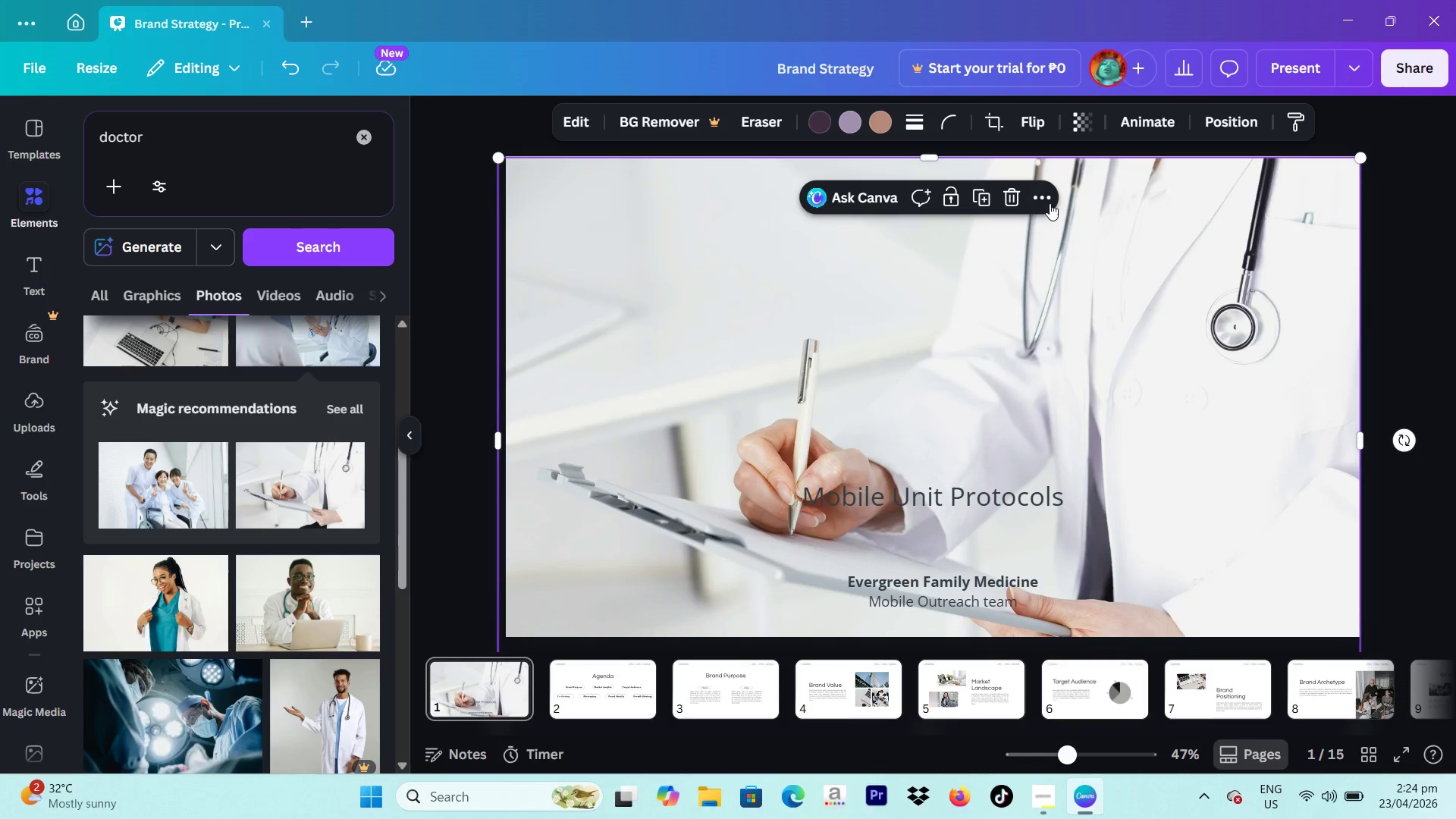 
left_click([1049, 203])
 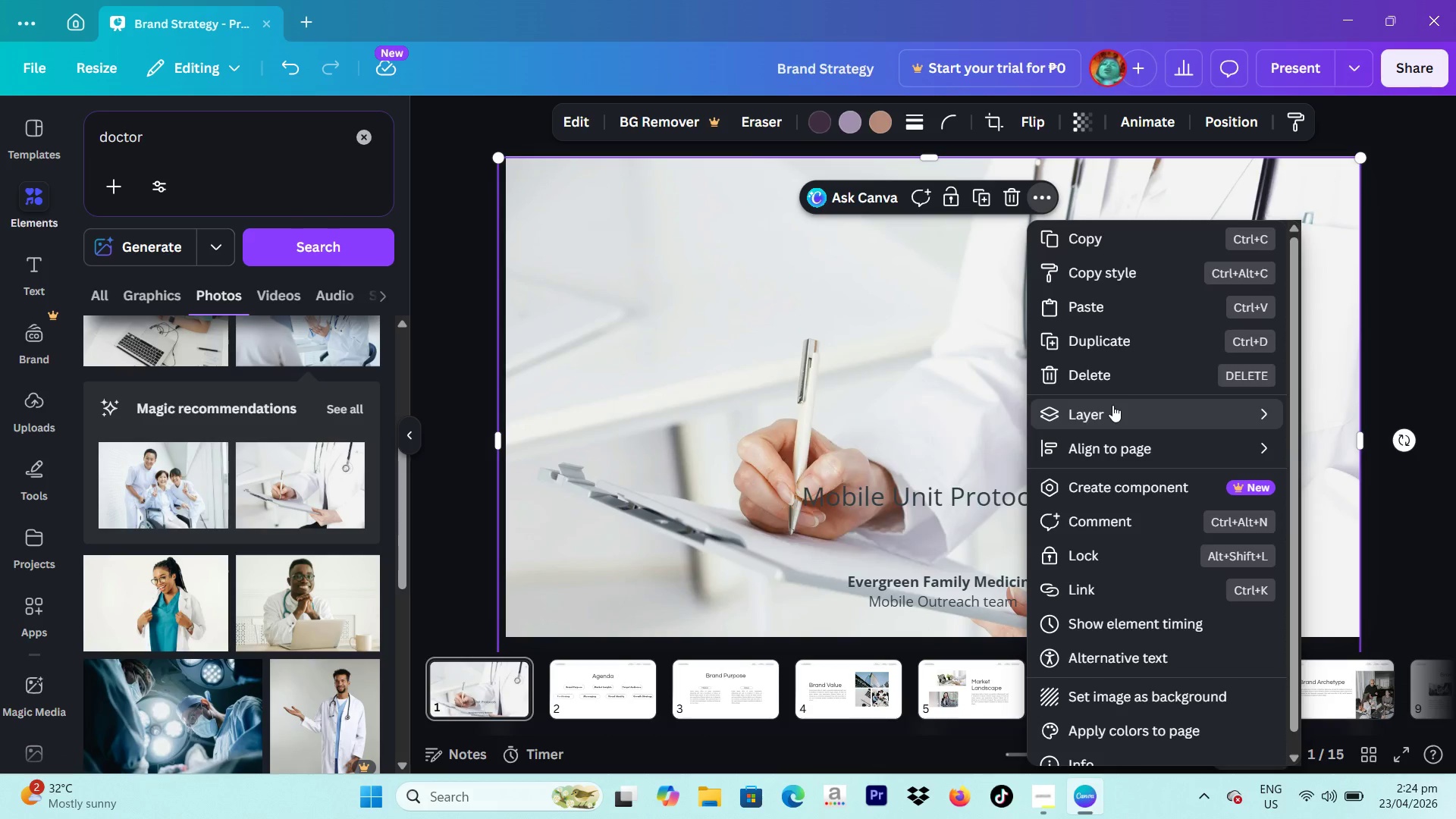 
left_click([927, 501])
 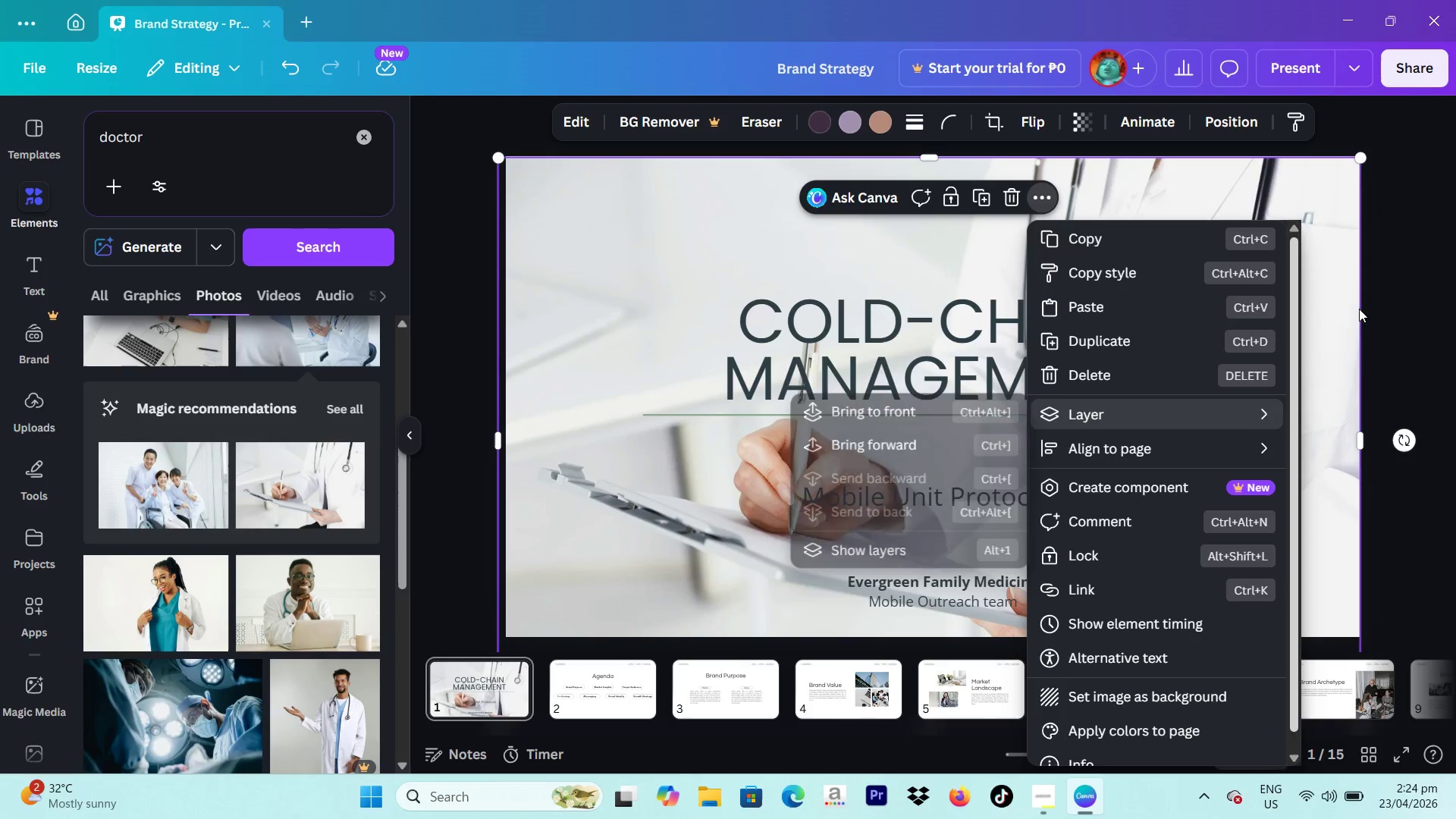 
left_click([1393, 293])
 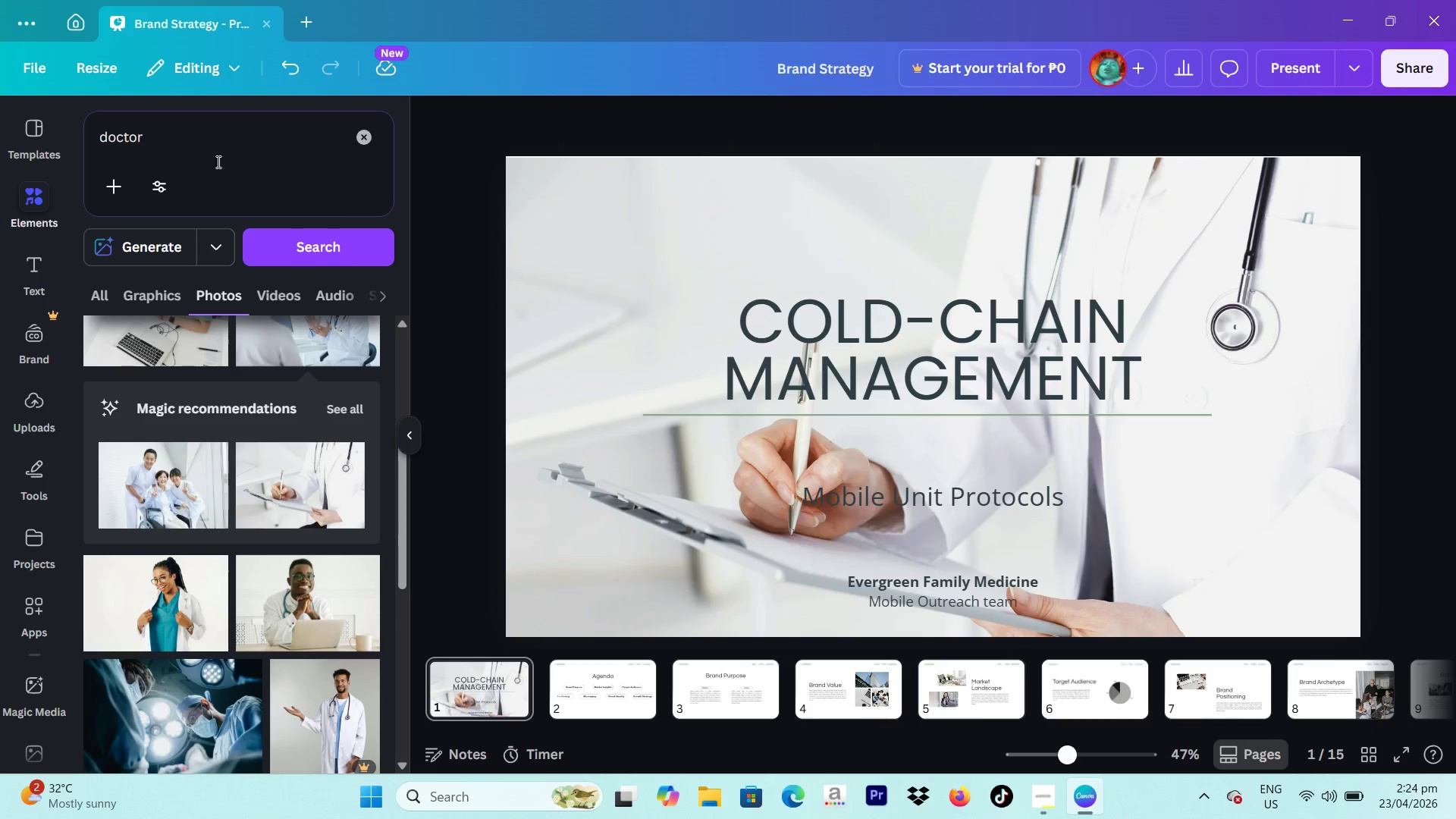 
left_click_drag(start_coordinate=[256, 143], to_coordinate=[64, 121])
 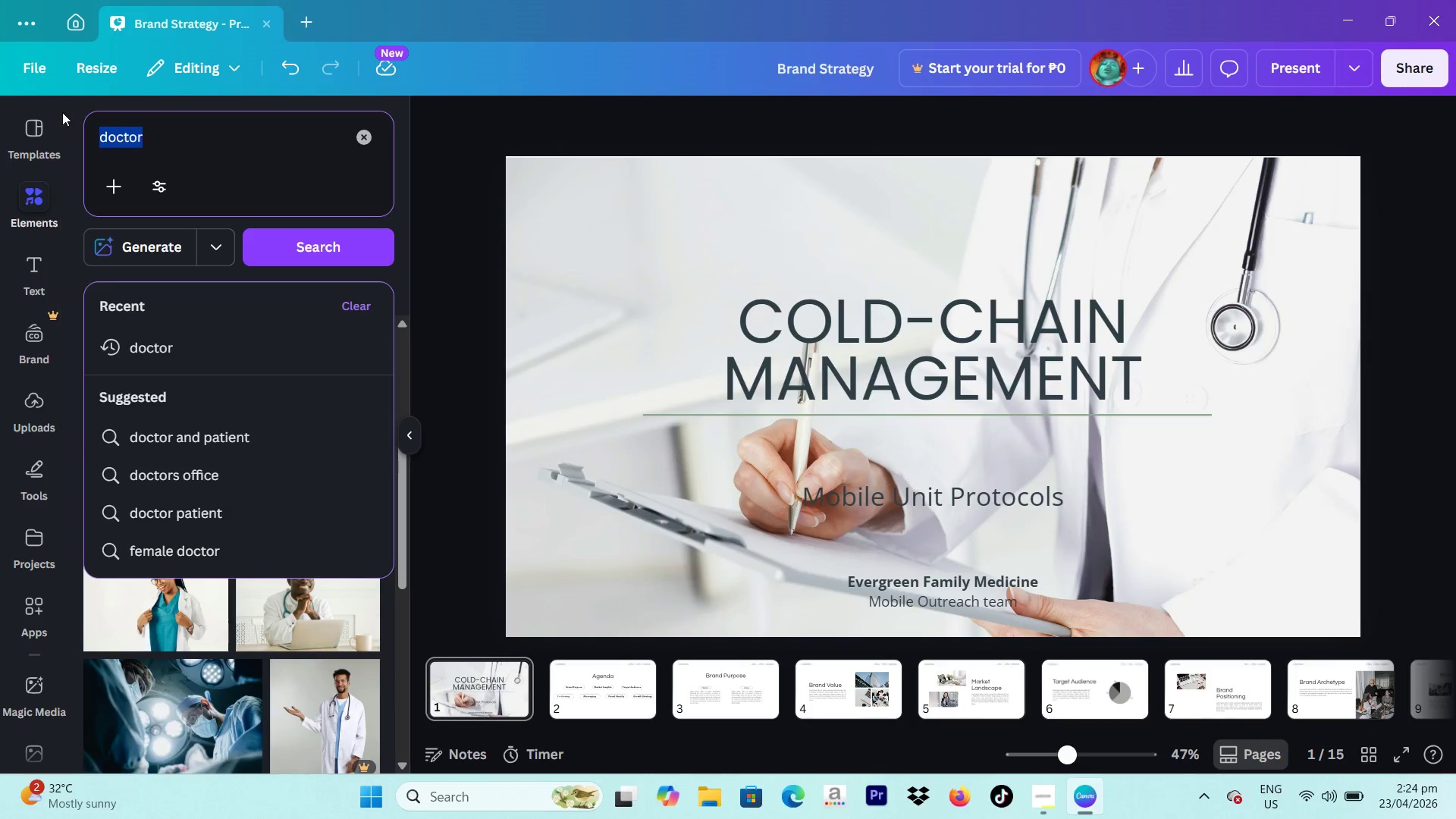 
type(shape)
 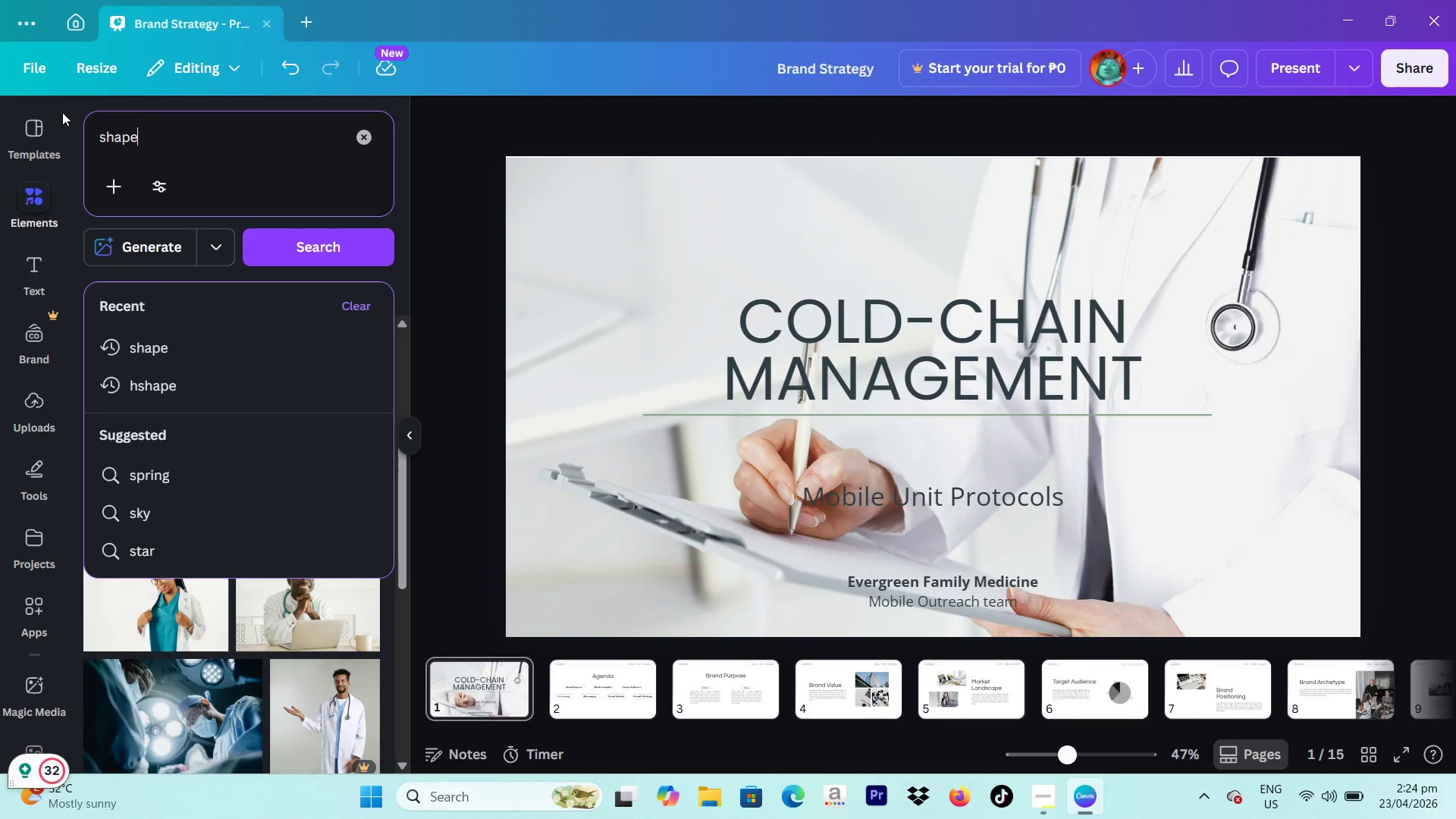 
key(Enter)
 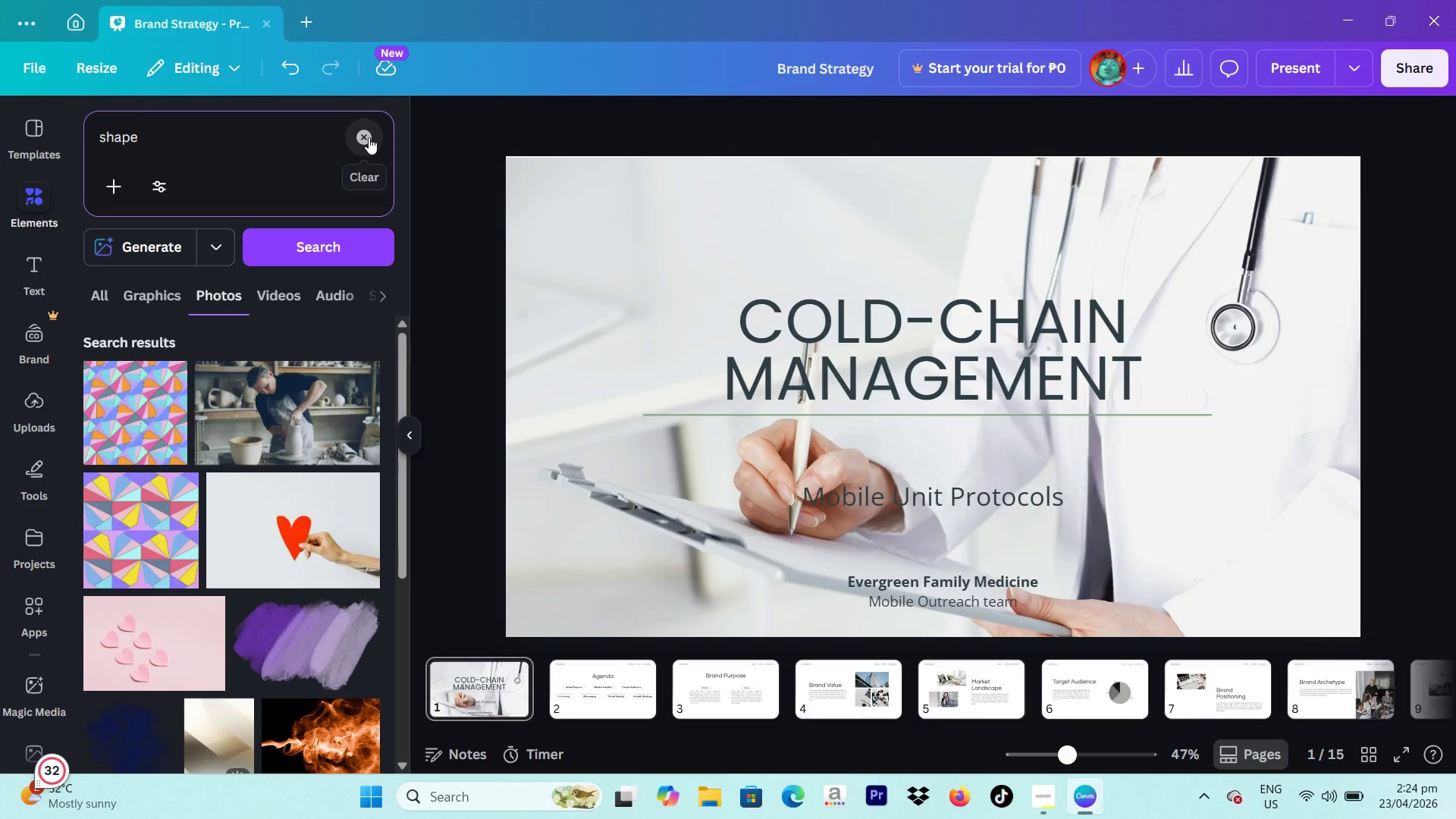 
left_click([137, 301])
 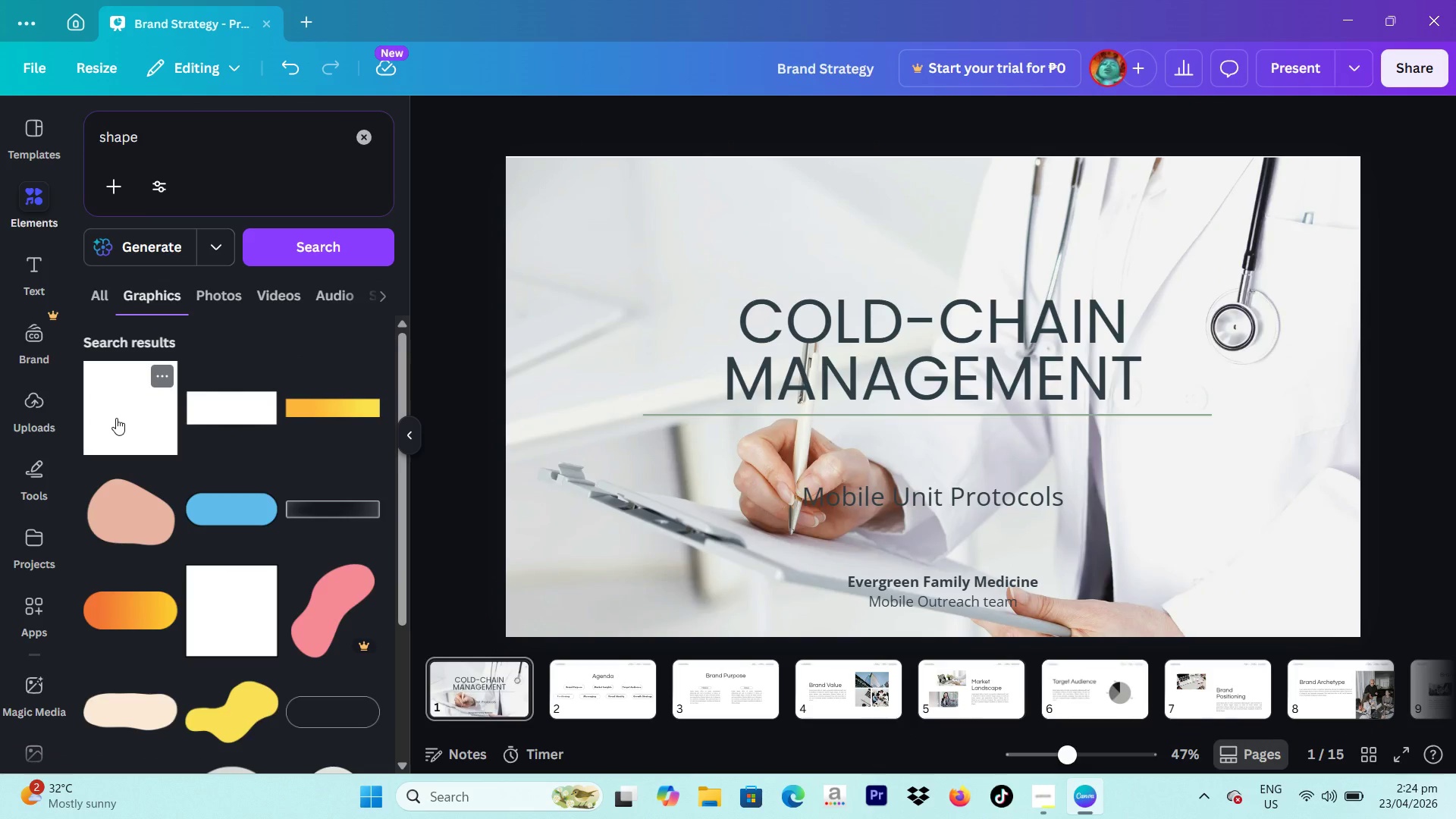 
left_click_drag(start_coordinate=[118, 418], to_coordinate=[122, 418])
 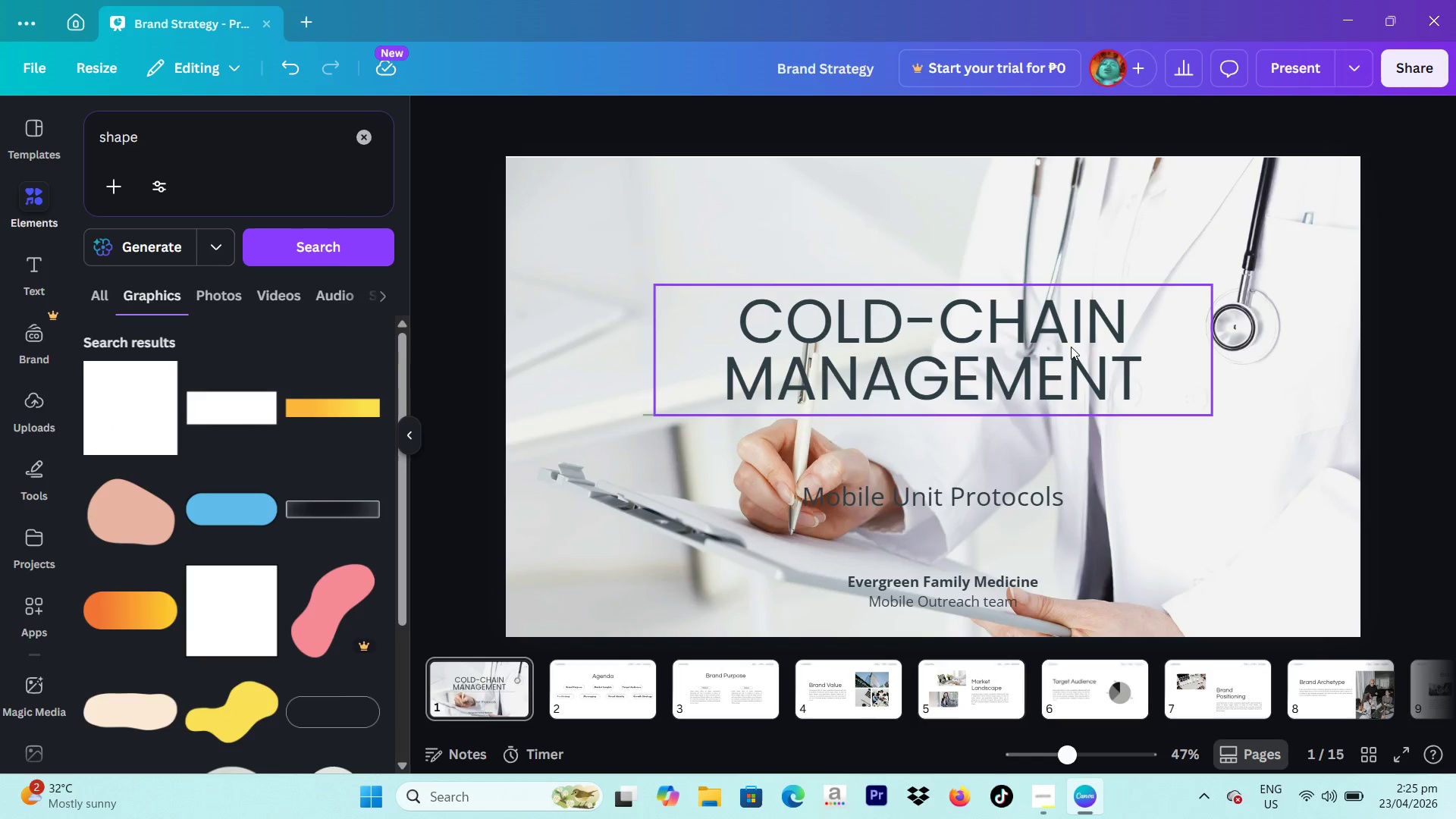 
scroll: coordinate [1113, 340], scroll_direction: down, amount: 1.0
 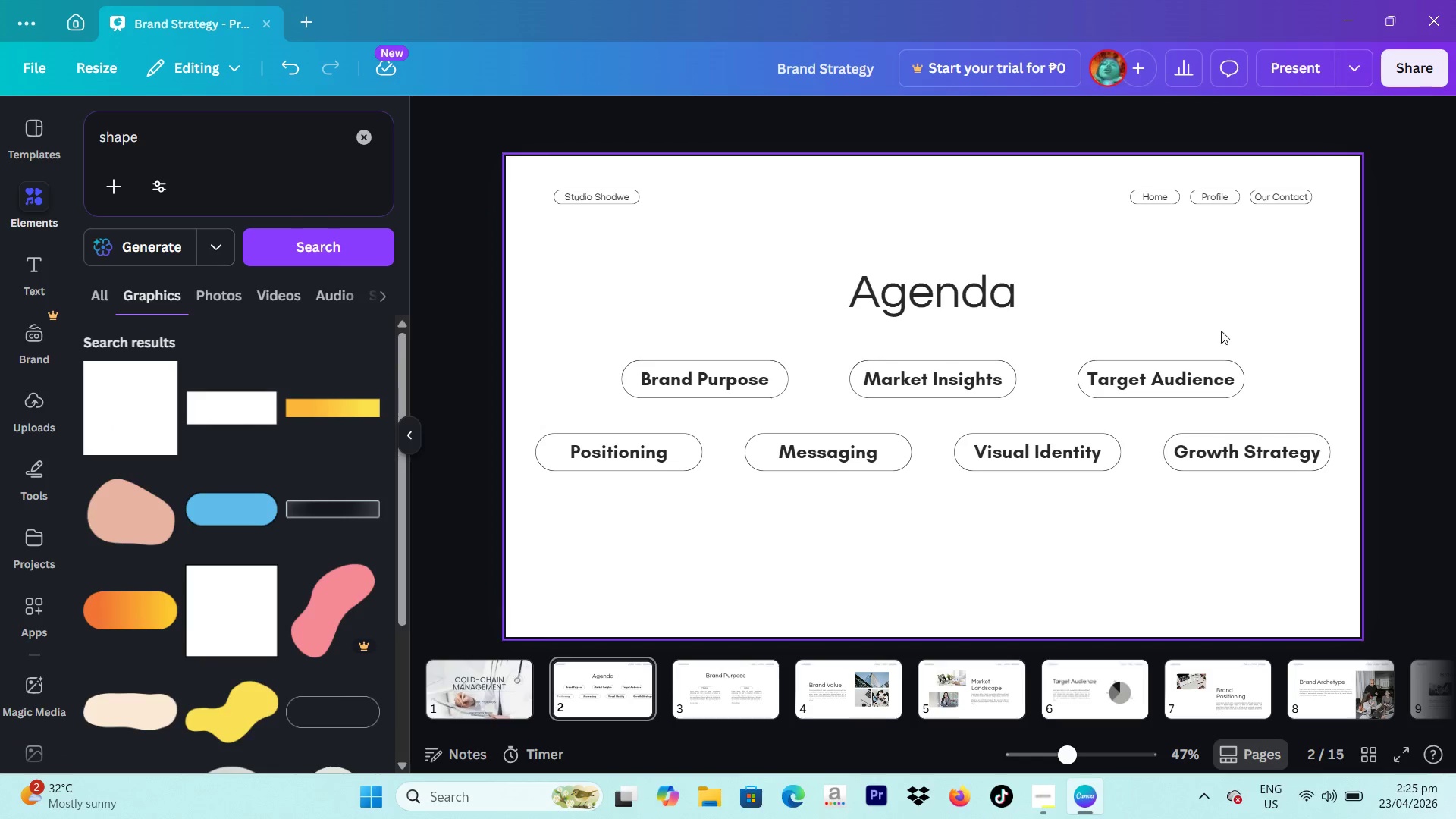 
scroll: coordinate [1131, 322], scroll_direction: up, amount: 1.0
 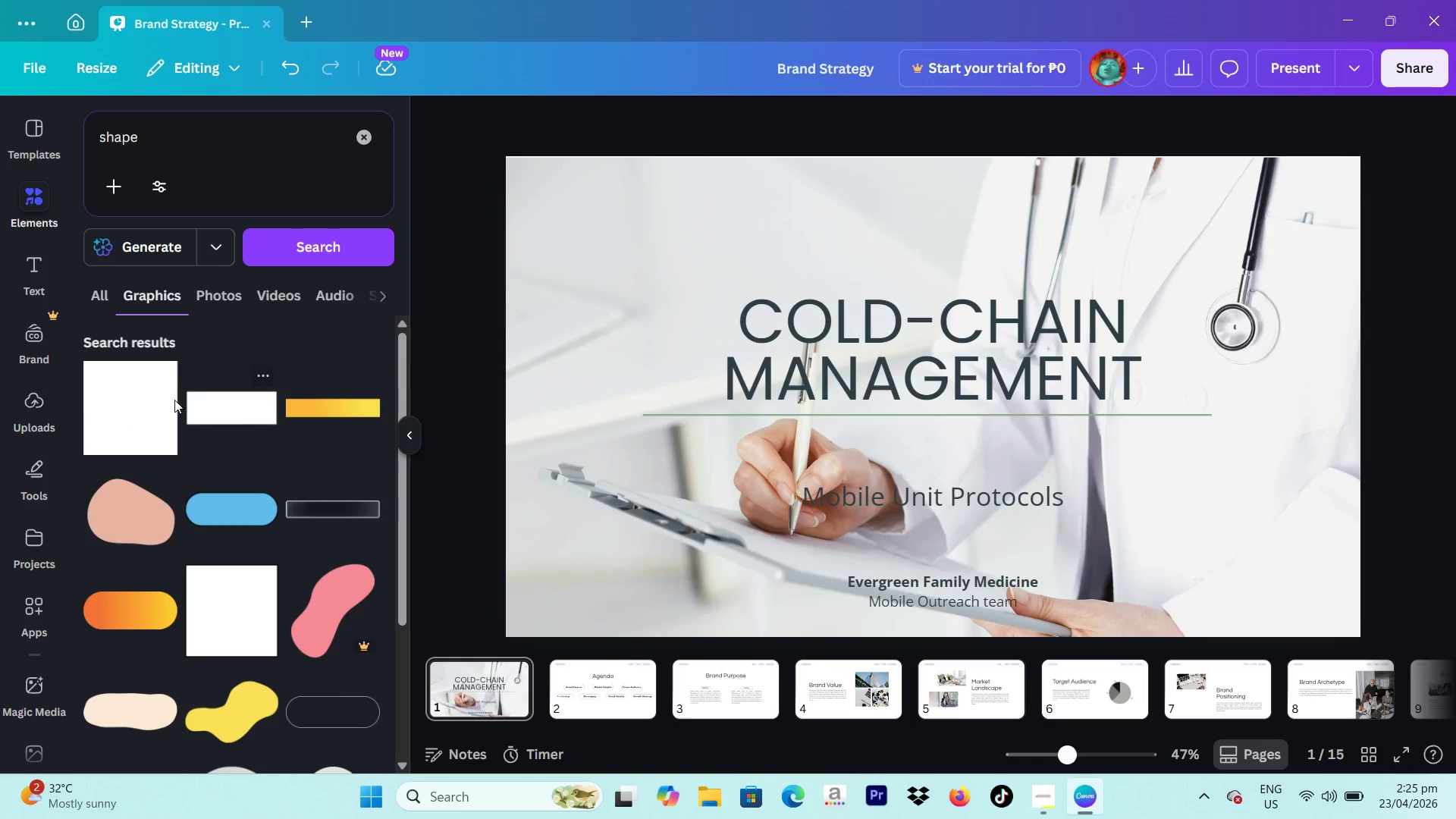 
left_click([141, 421])
 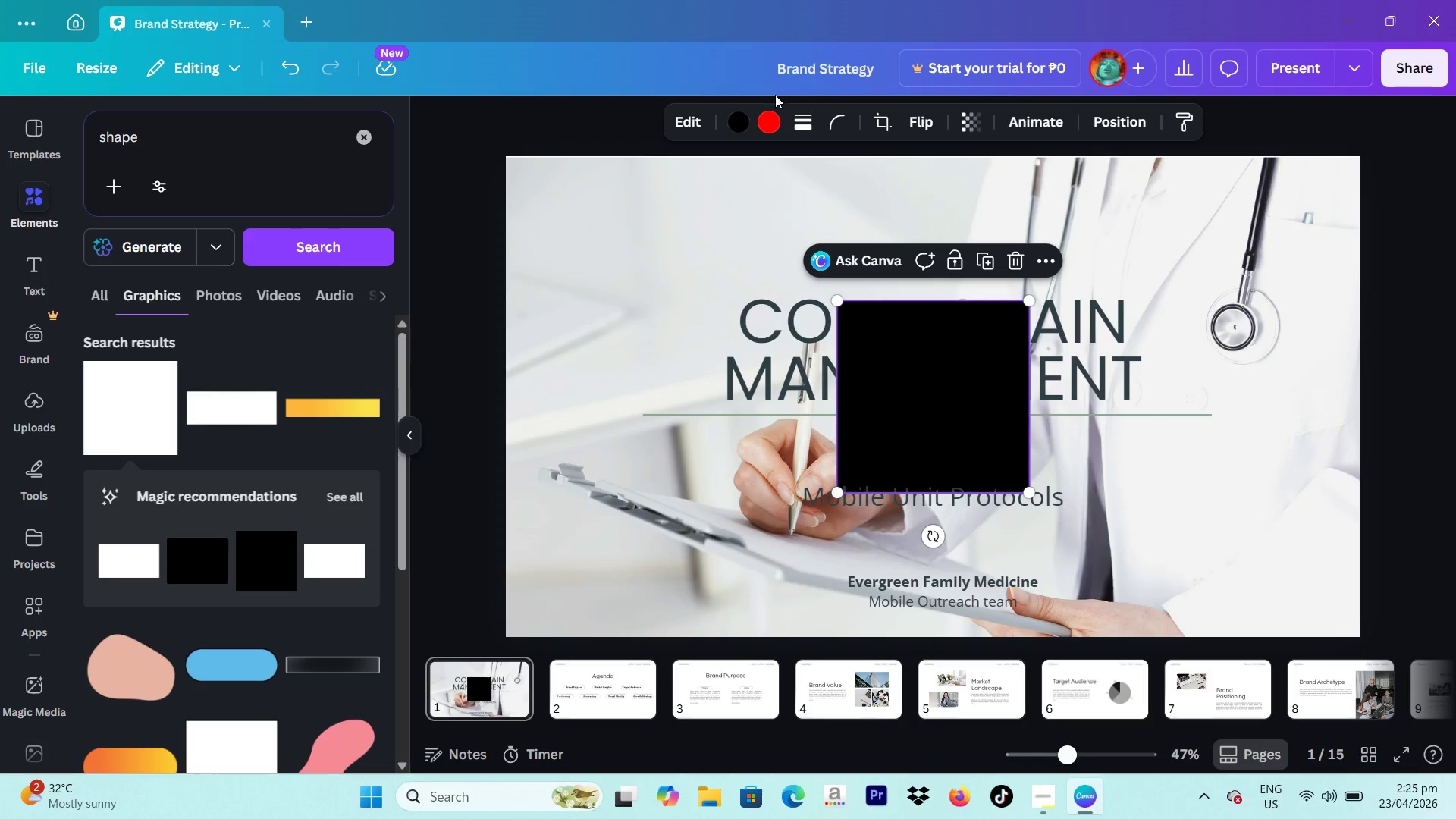 
left_click([767, 124])
 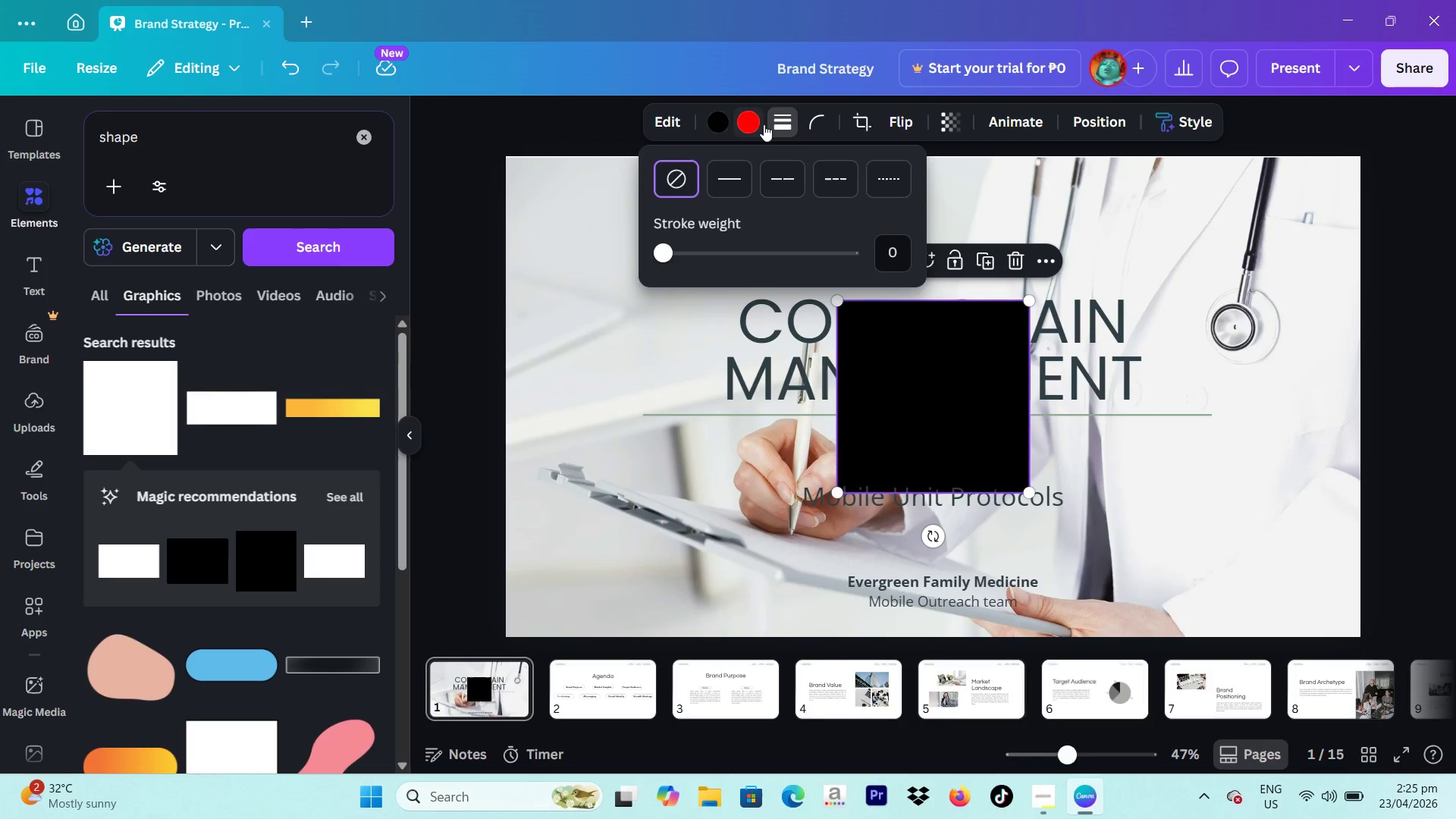 
left_click_drag(start_coordinate=[759, 122], to_coordinate=[748, 121])
 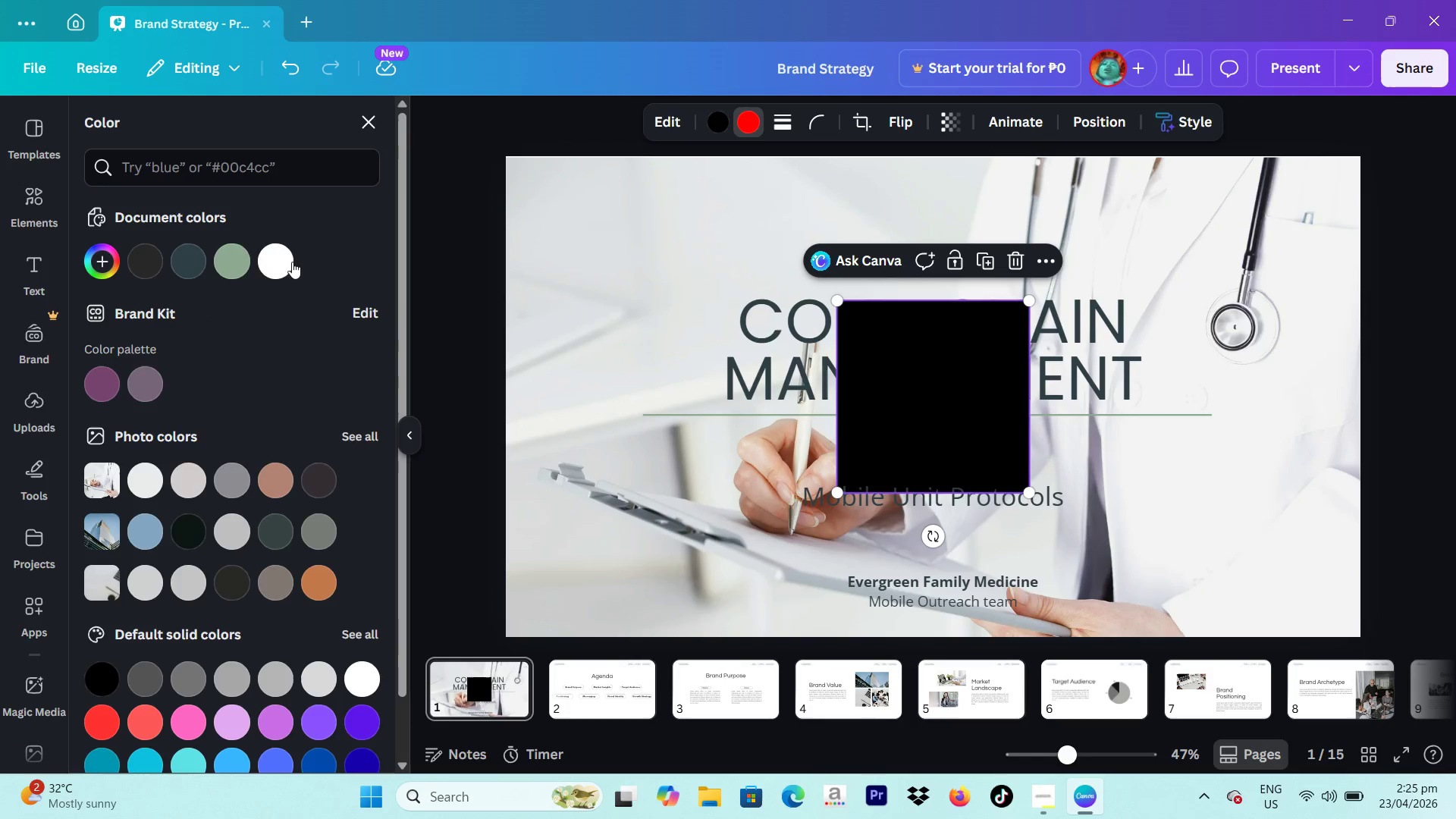 
left_click([291, 262])
 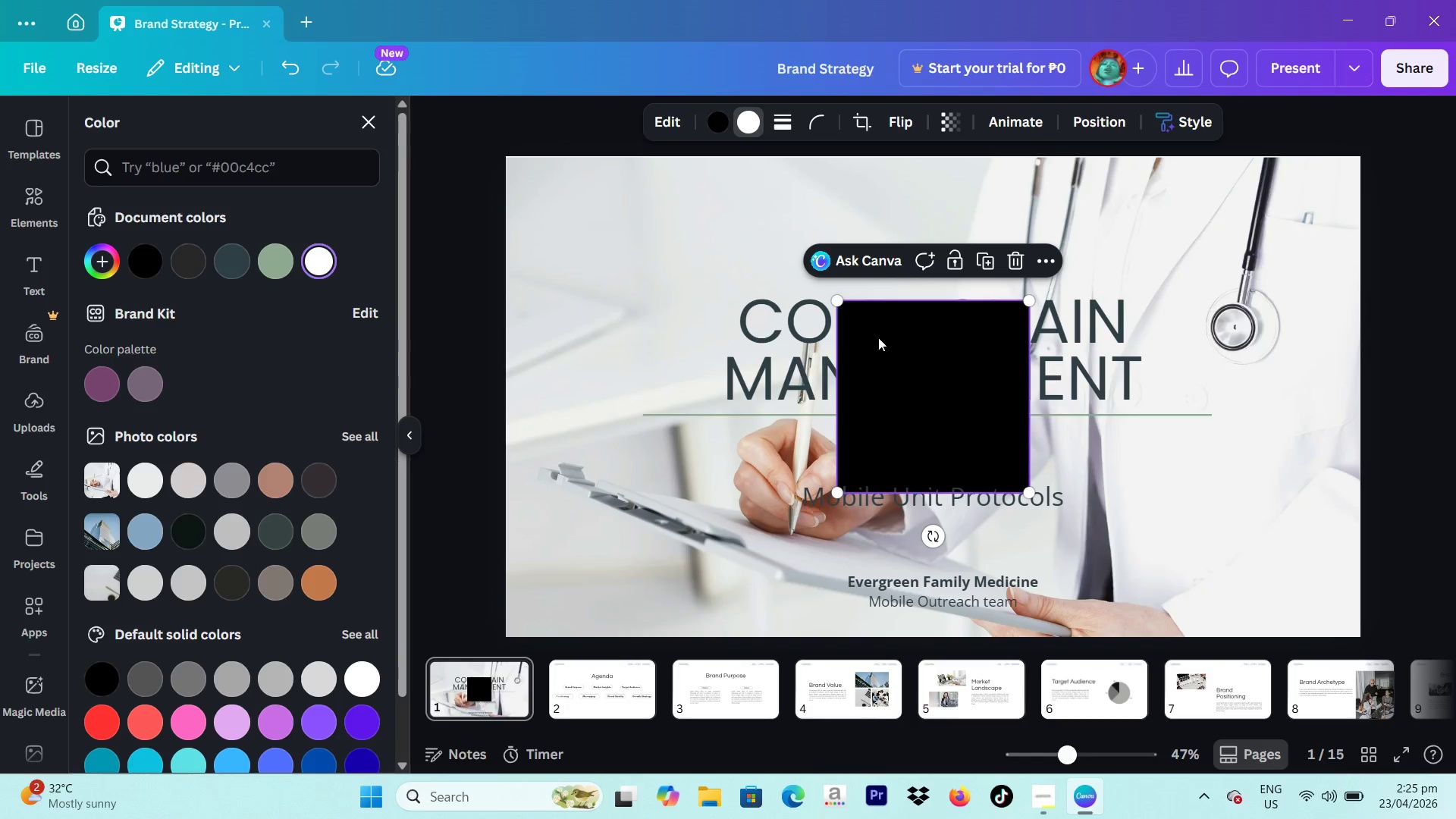 
left_click([894, 347])
 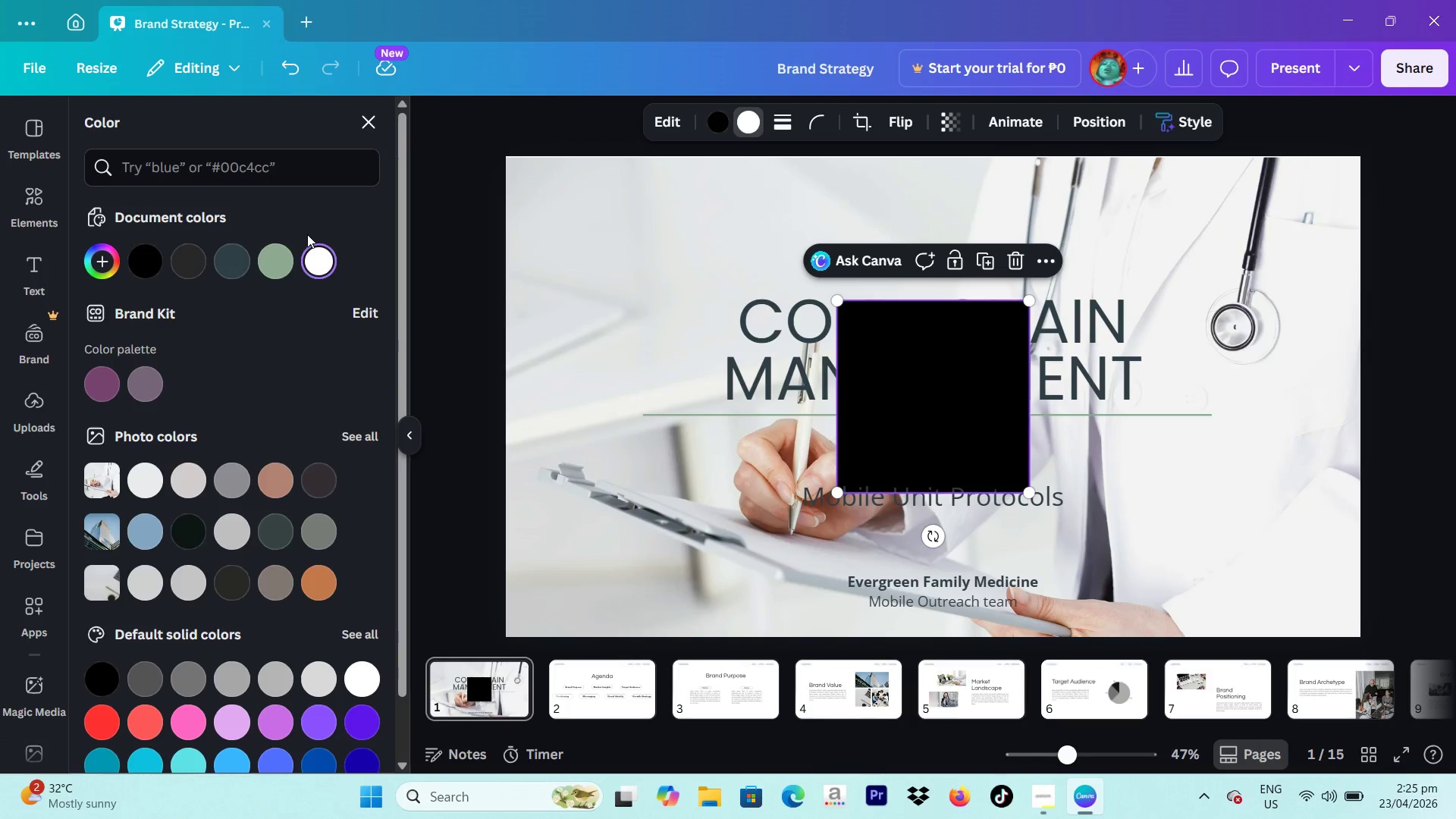 
left_click([323, 273])
 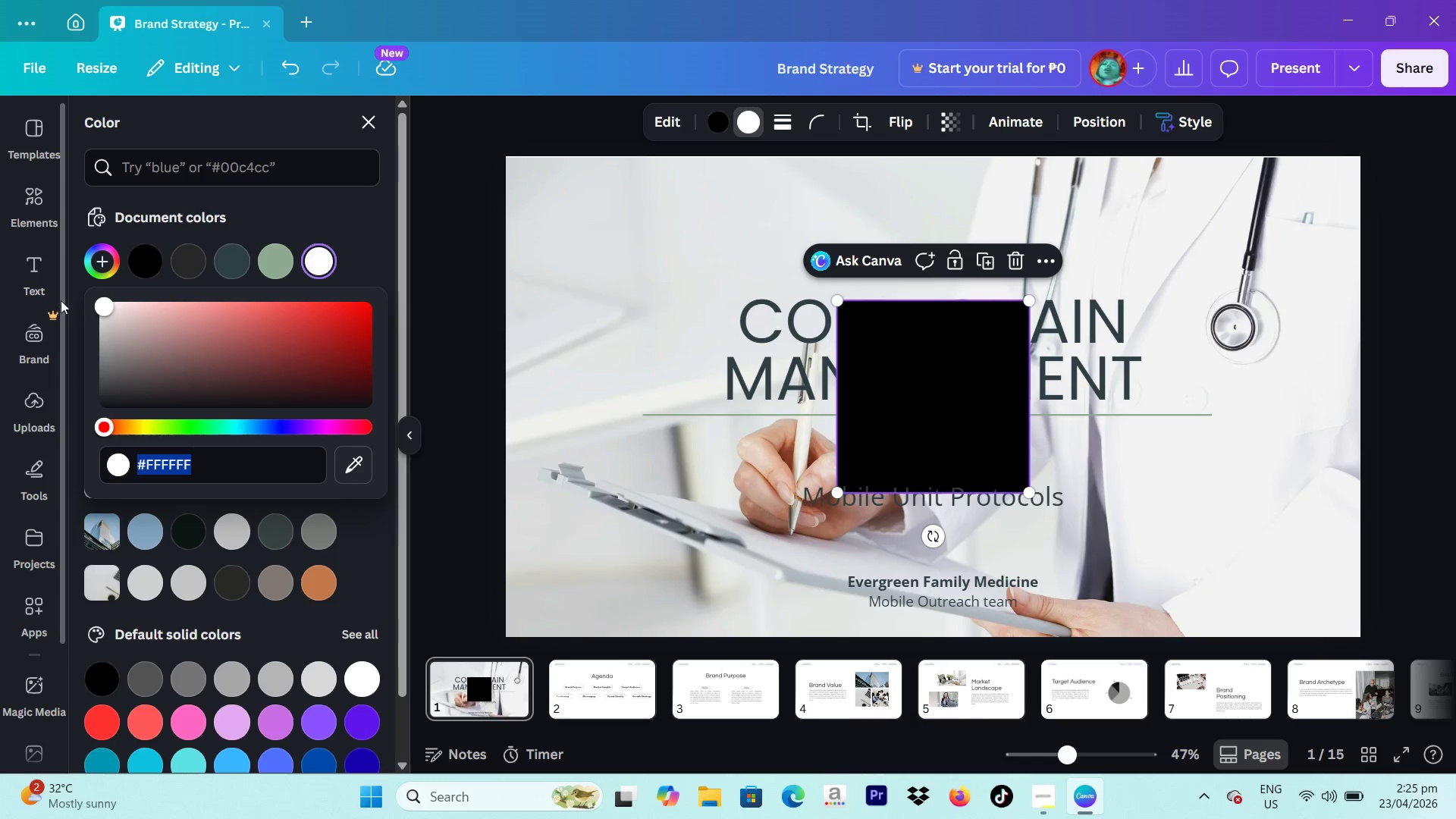 
left_click_drag(start_coordinate=[119, 333], to_coordinate=[6, 259])
 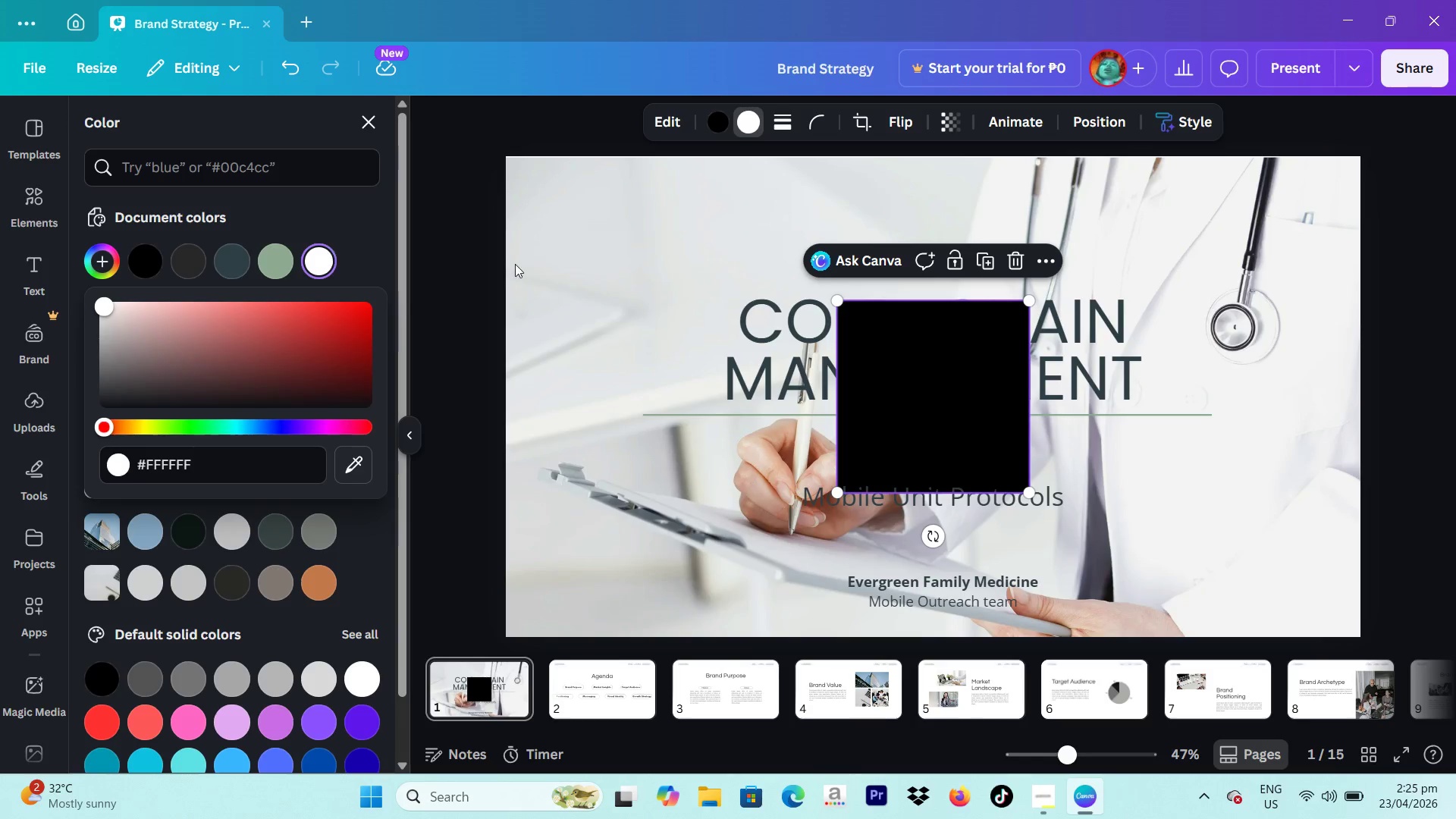 
key(Enter)
 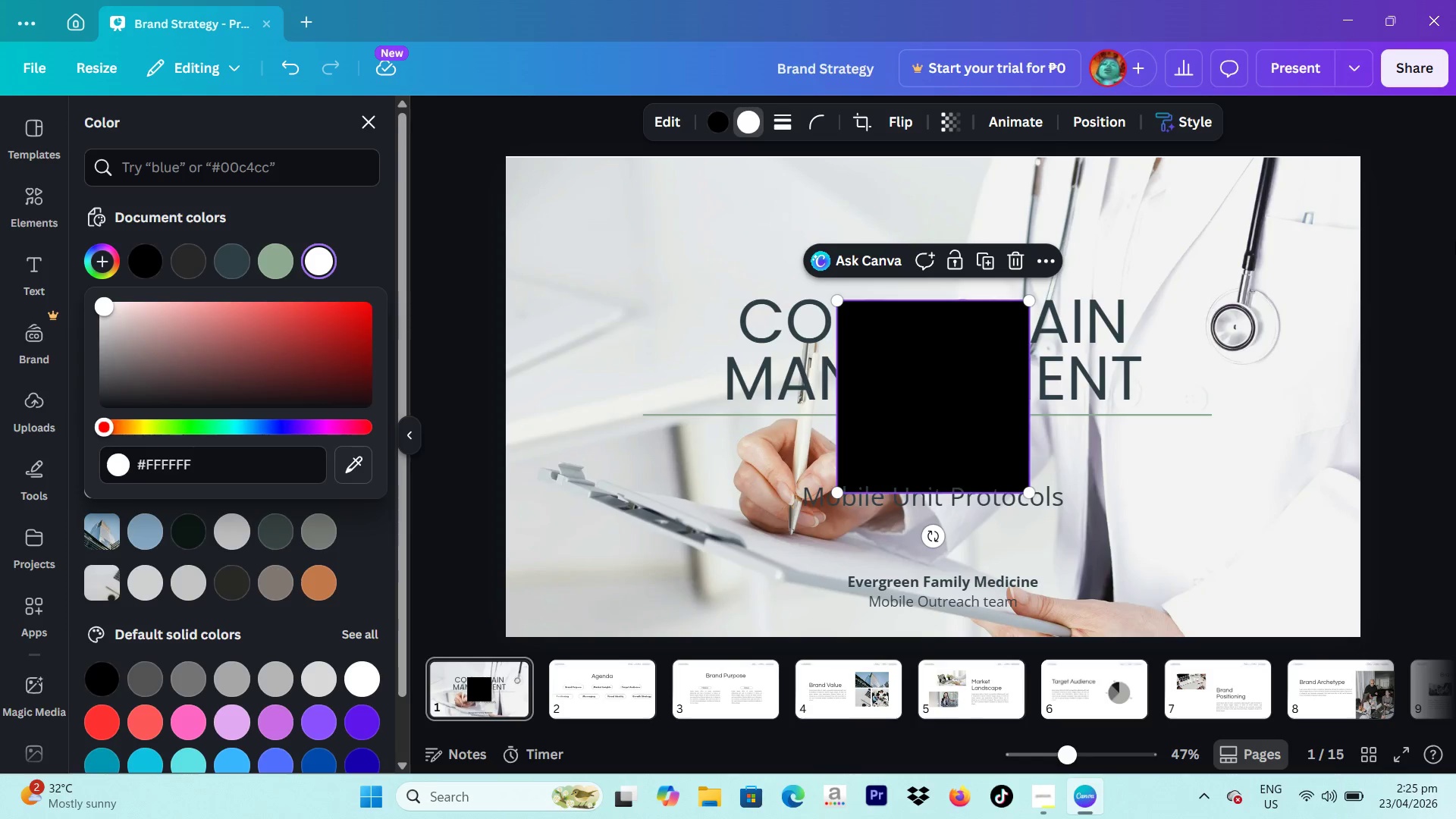 
double_click([1455, 242])
 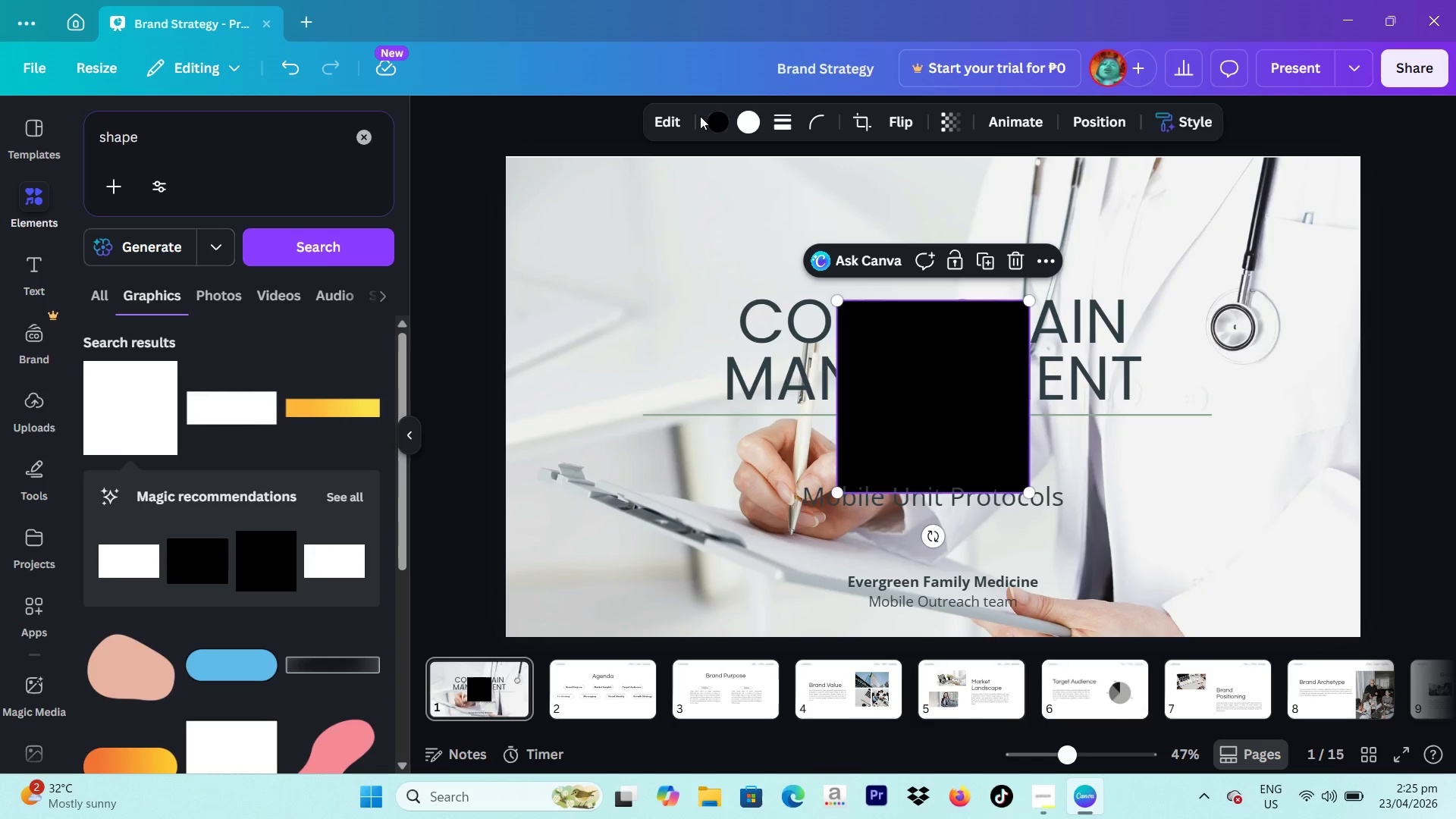 
double_click([708, 116])
 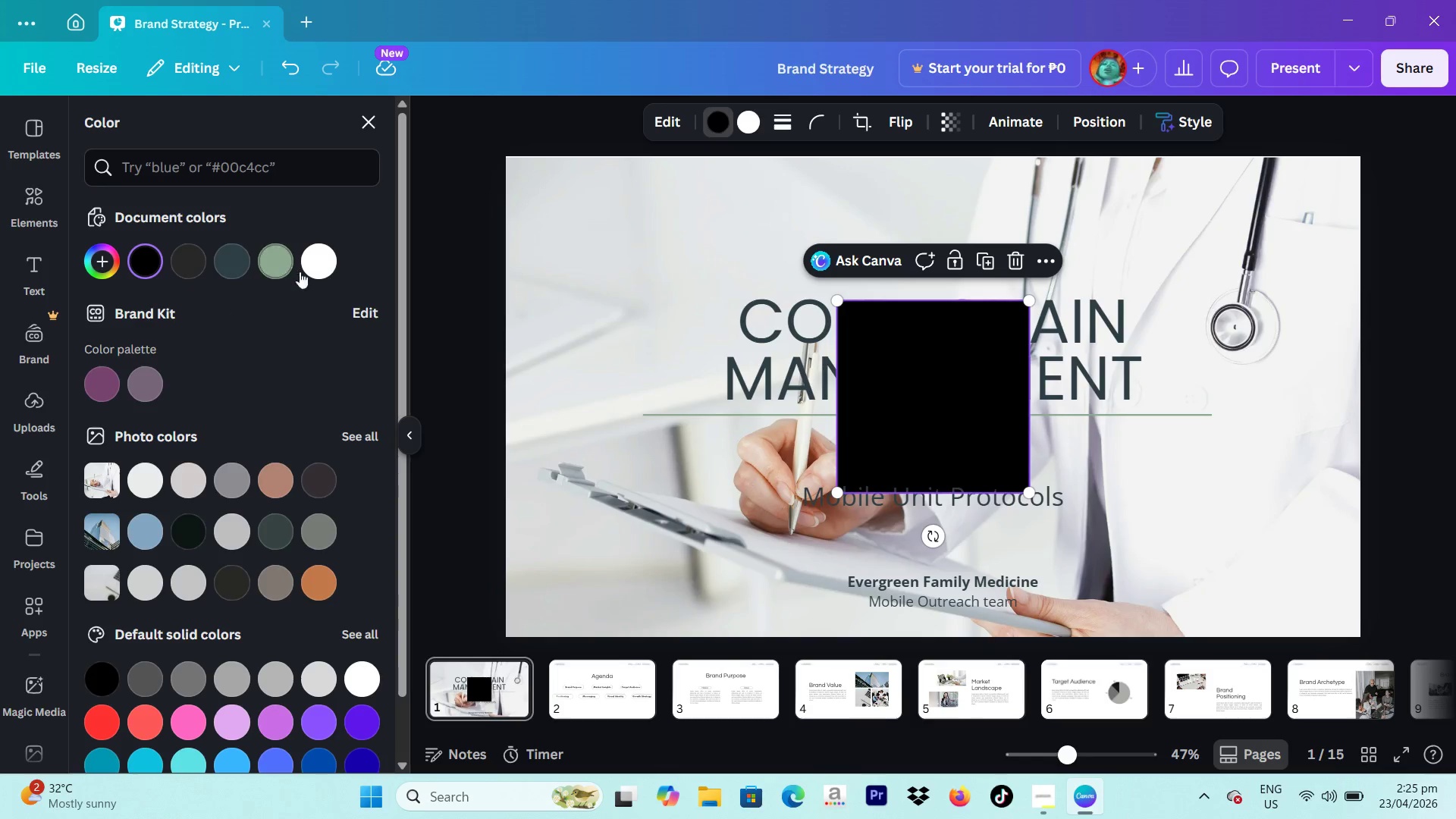 
left_click([333, 263])
 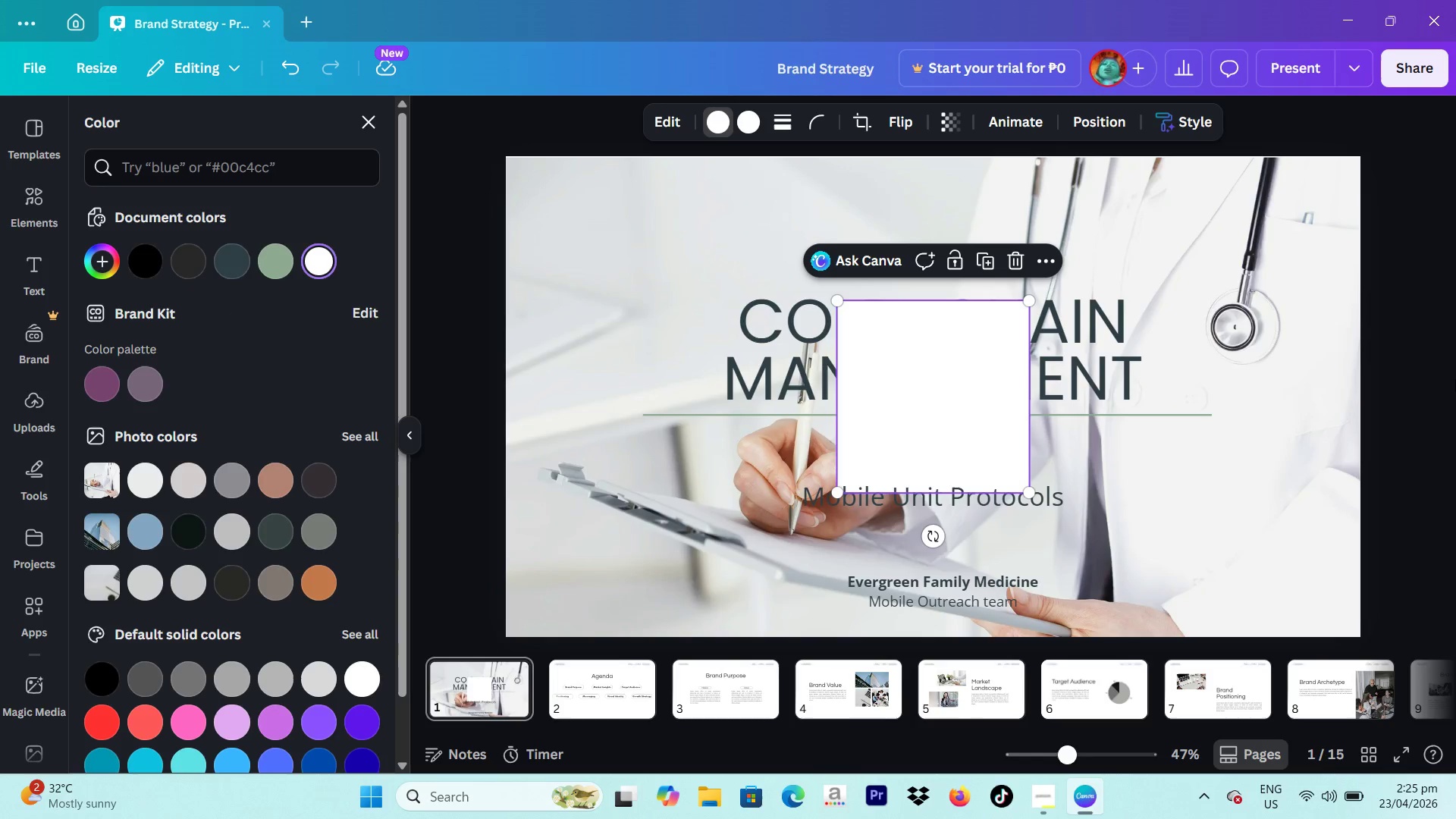 
left_click([1434, 379])
 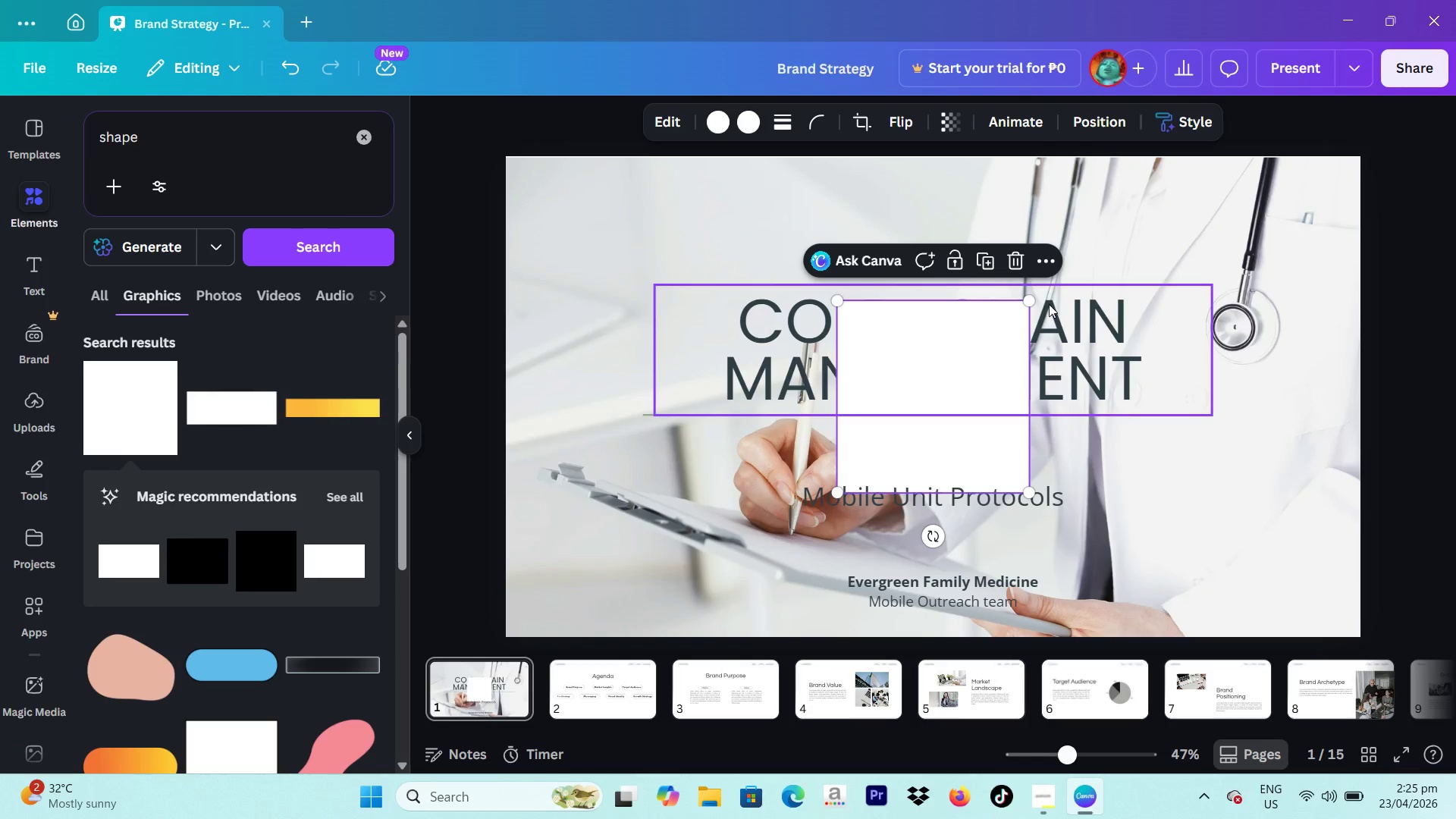 
left_click_drag(start_coordinate=[1031, 303], to_coordinate=[1208, 317])
 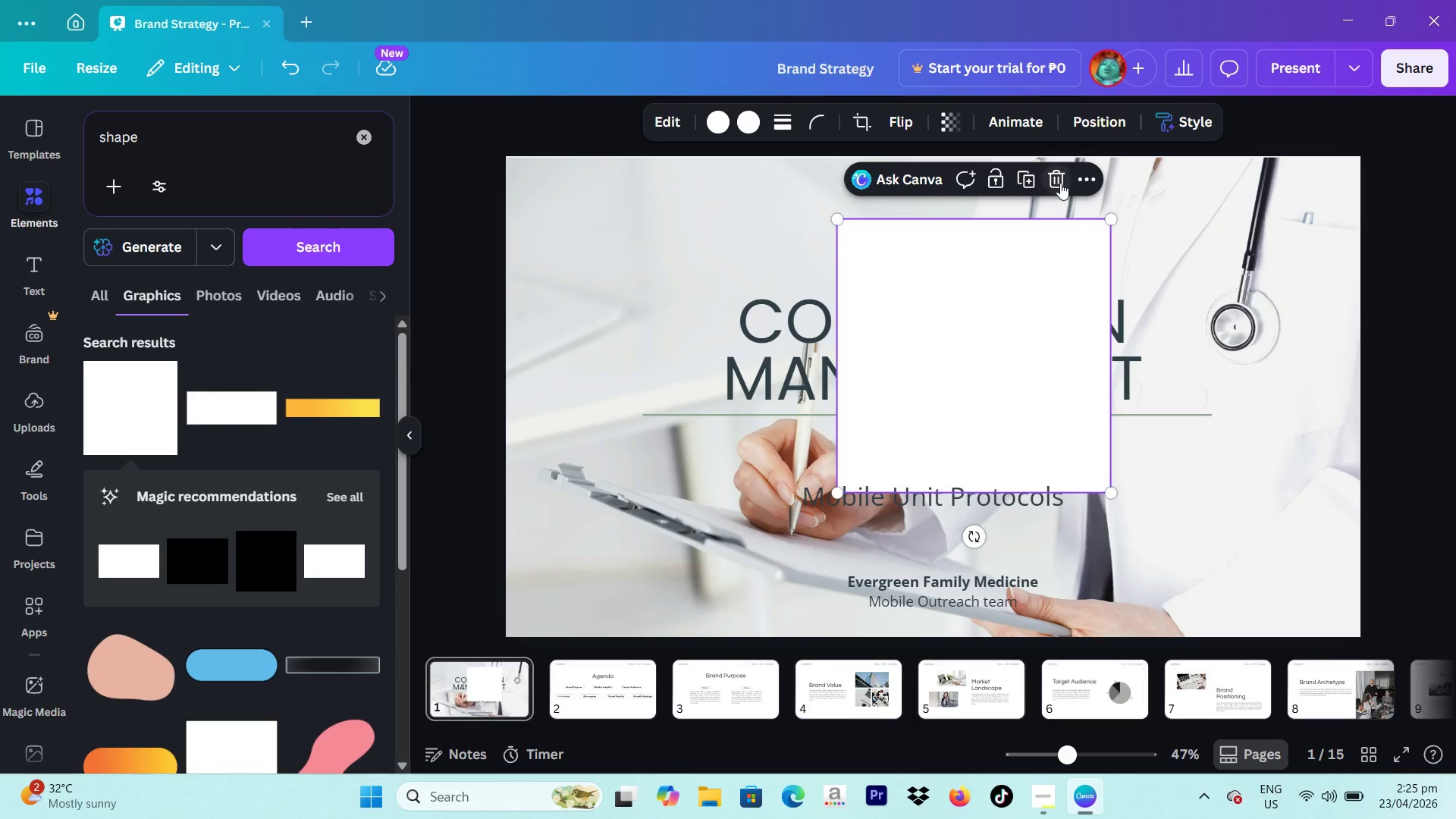 
left_click([1060, 183])
 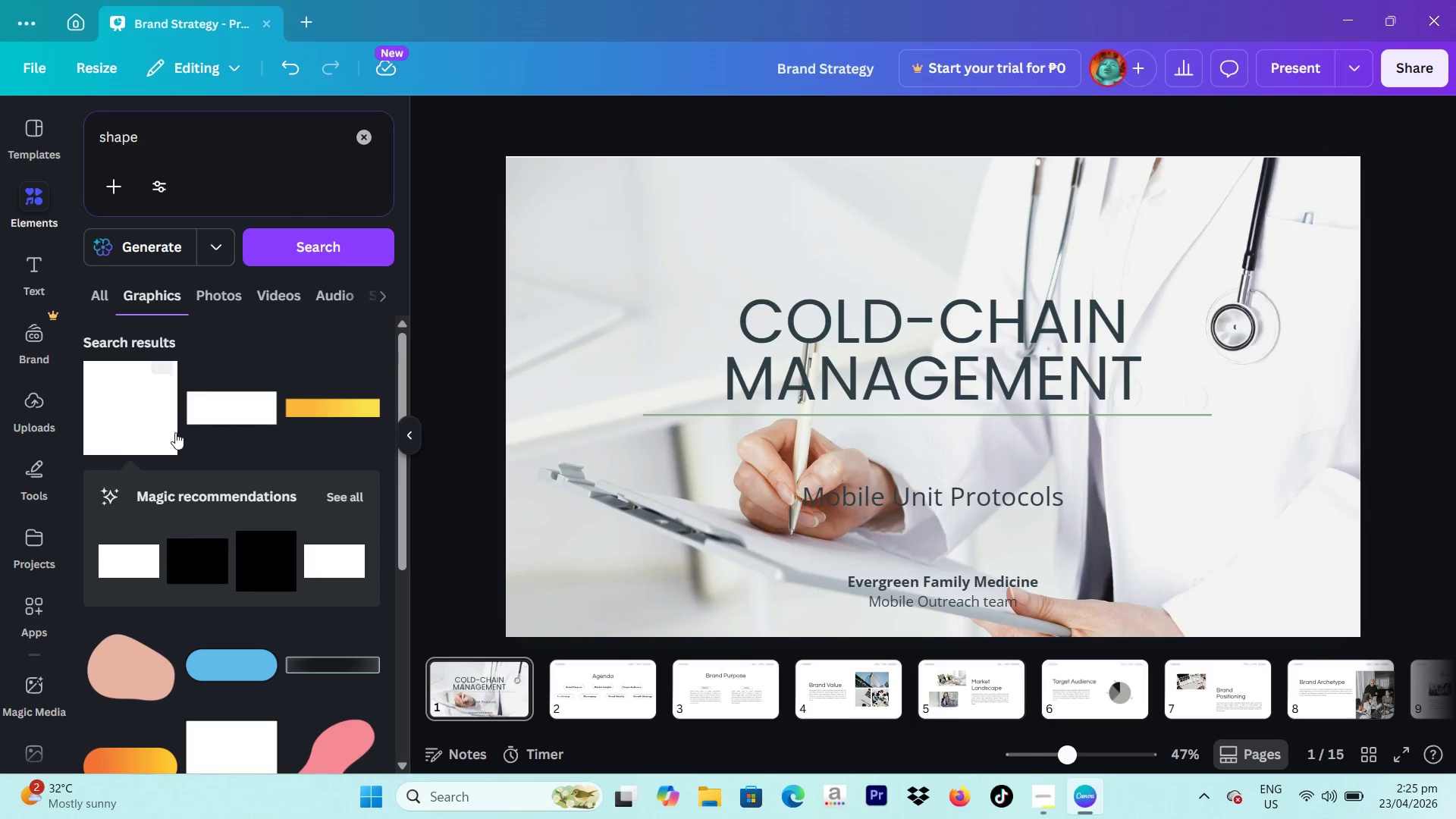 
left_click([231, 408])
 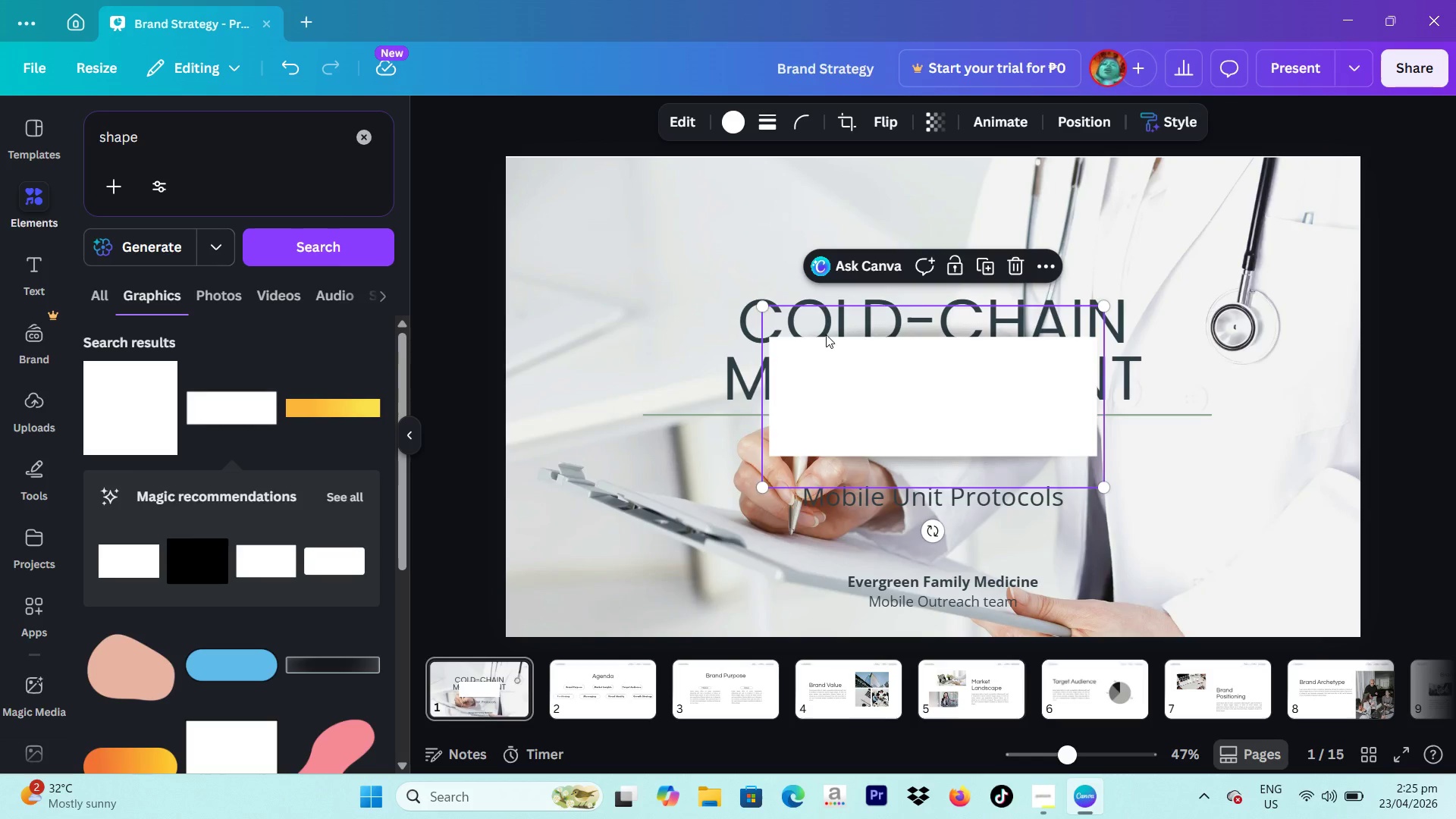 
key(Backspace)
 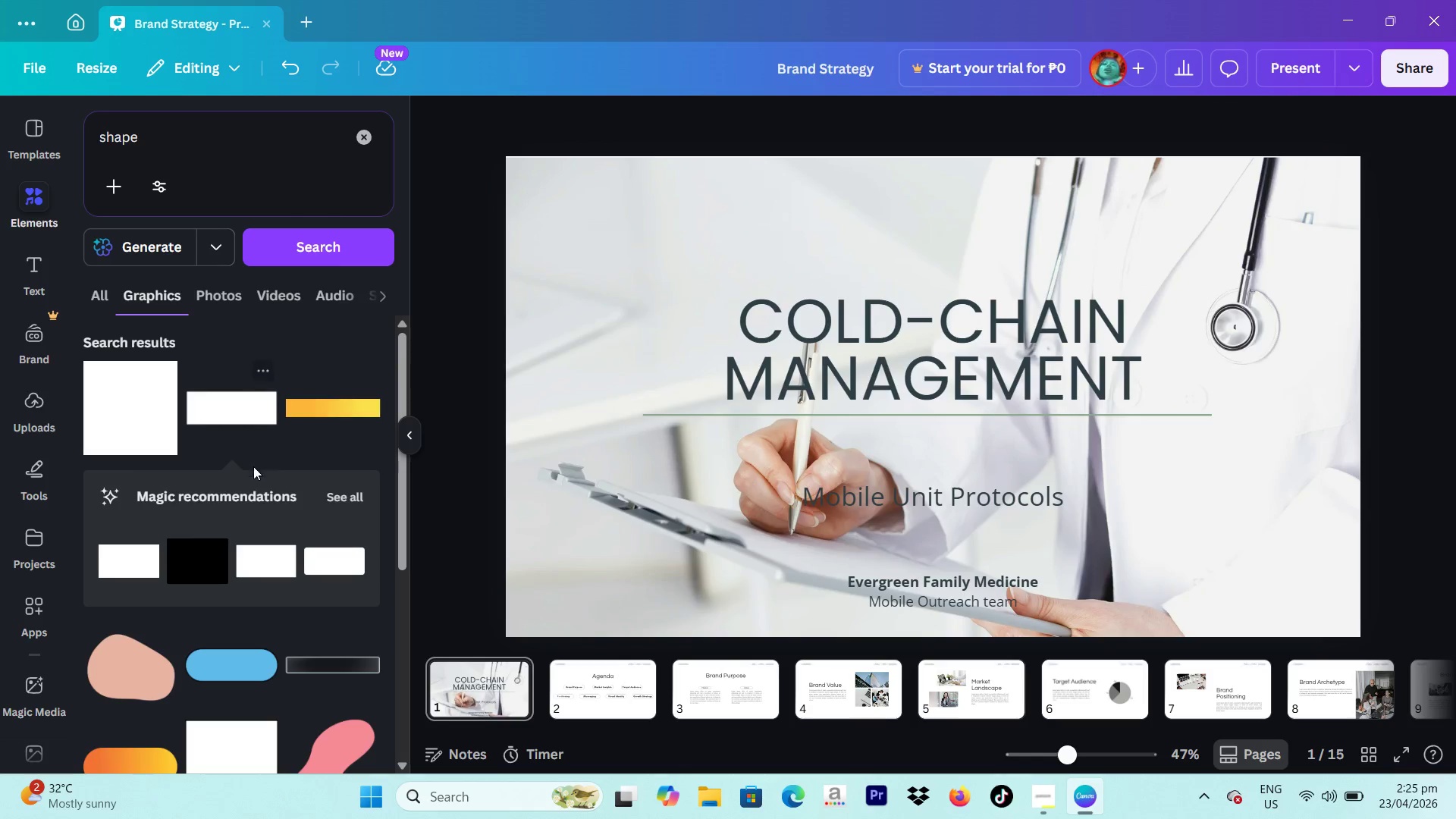 
scroll: coordinate [222, 497], scroll_direction: down, amount: 4.0
 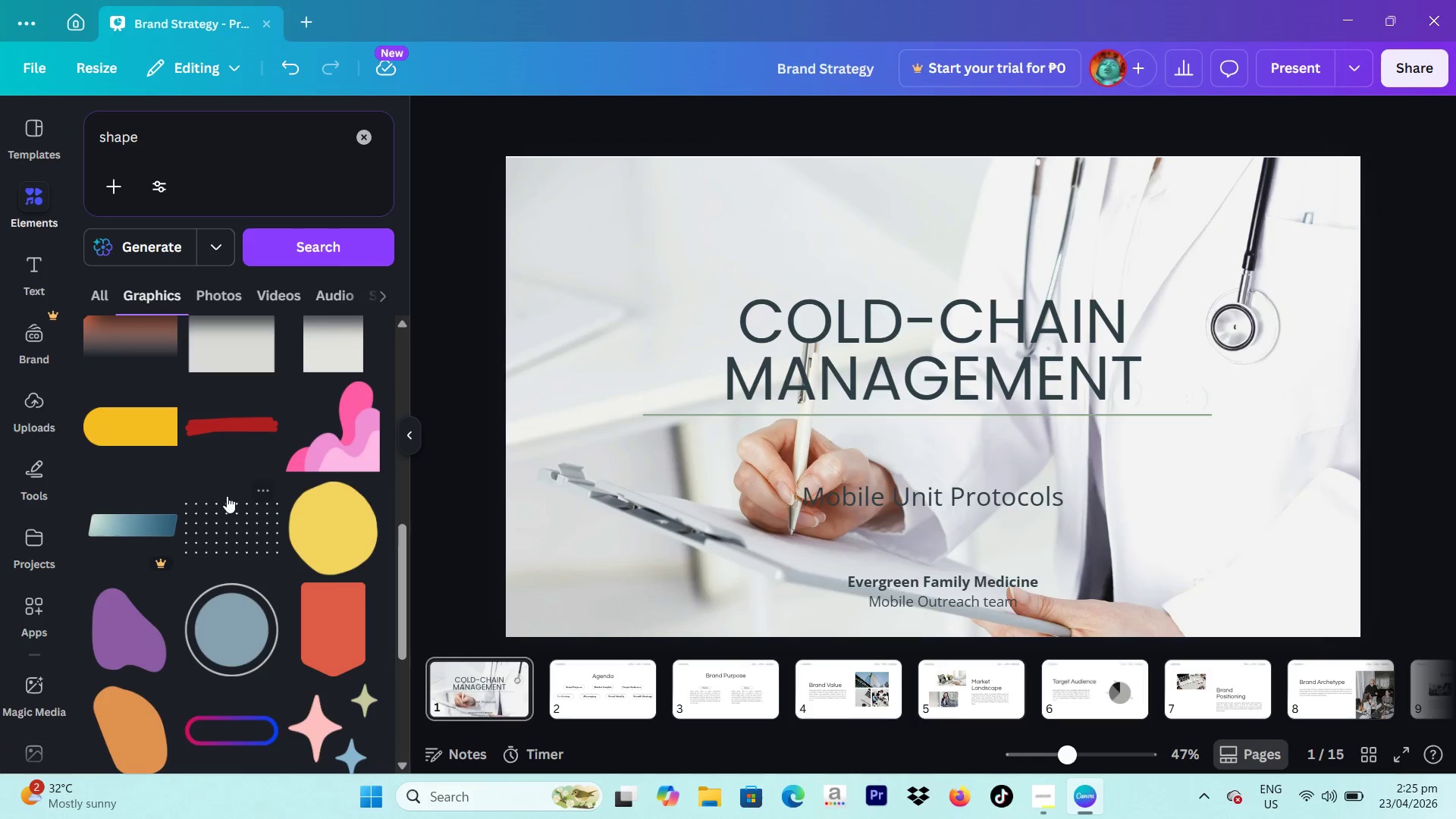 
scroll: coordinate [233, 490], scroll_direction: up, amount: 9.0
 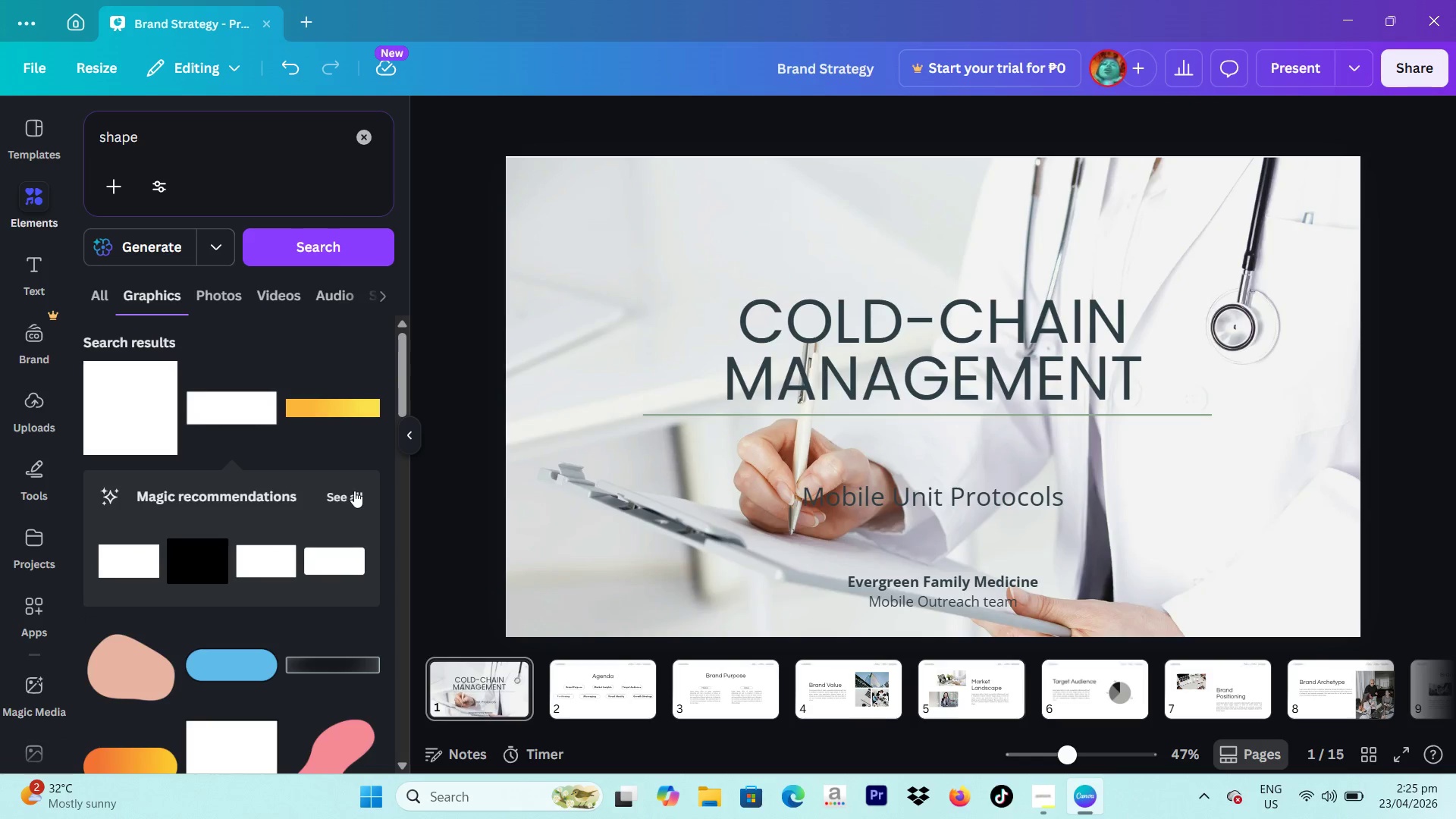 
left_click([354, 491])
 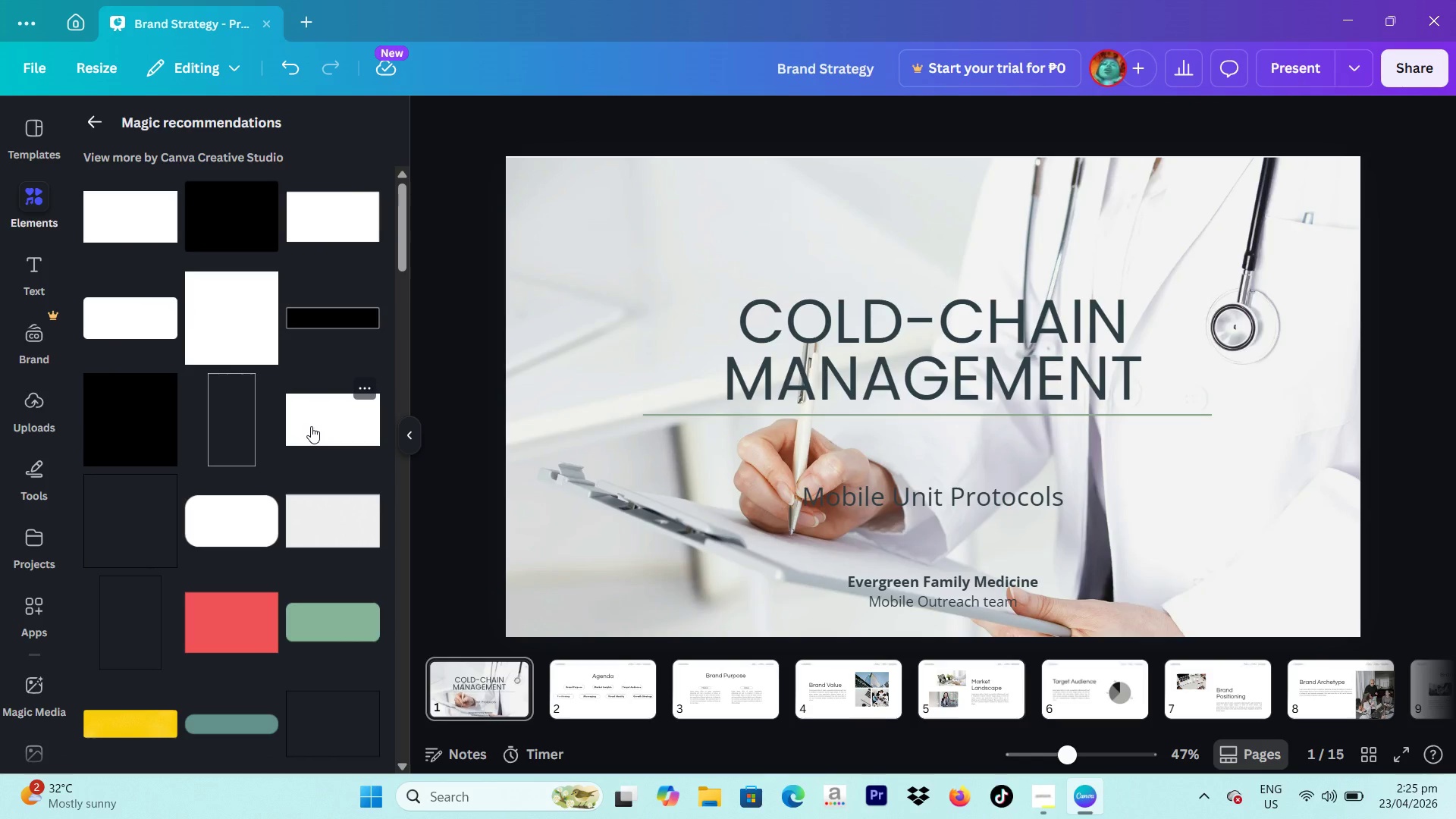 
scroll: coordinate [311, 426], scroll_direction: up, amount: 1.0
 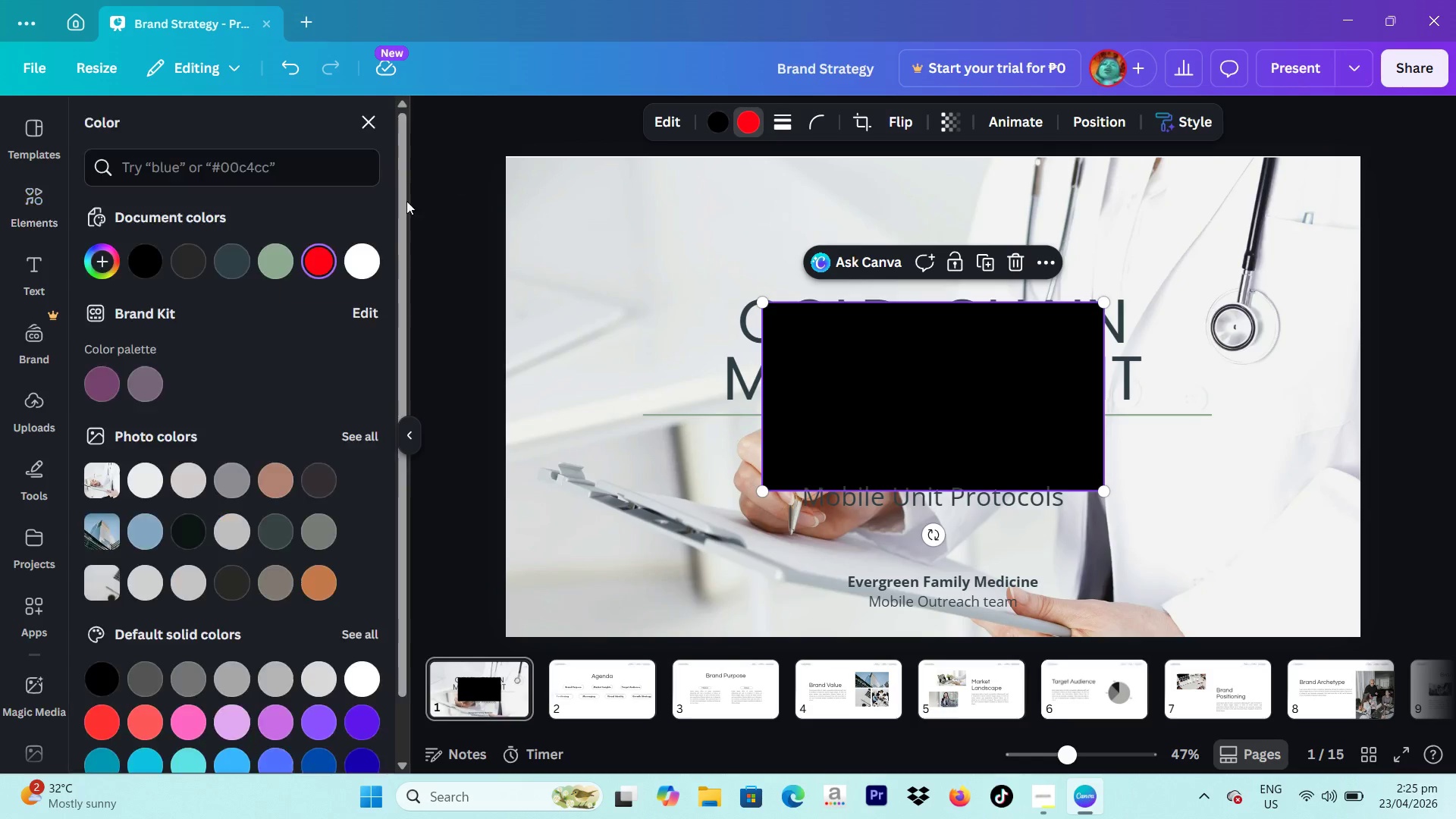 
left_click([365, 253])
 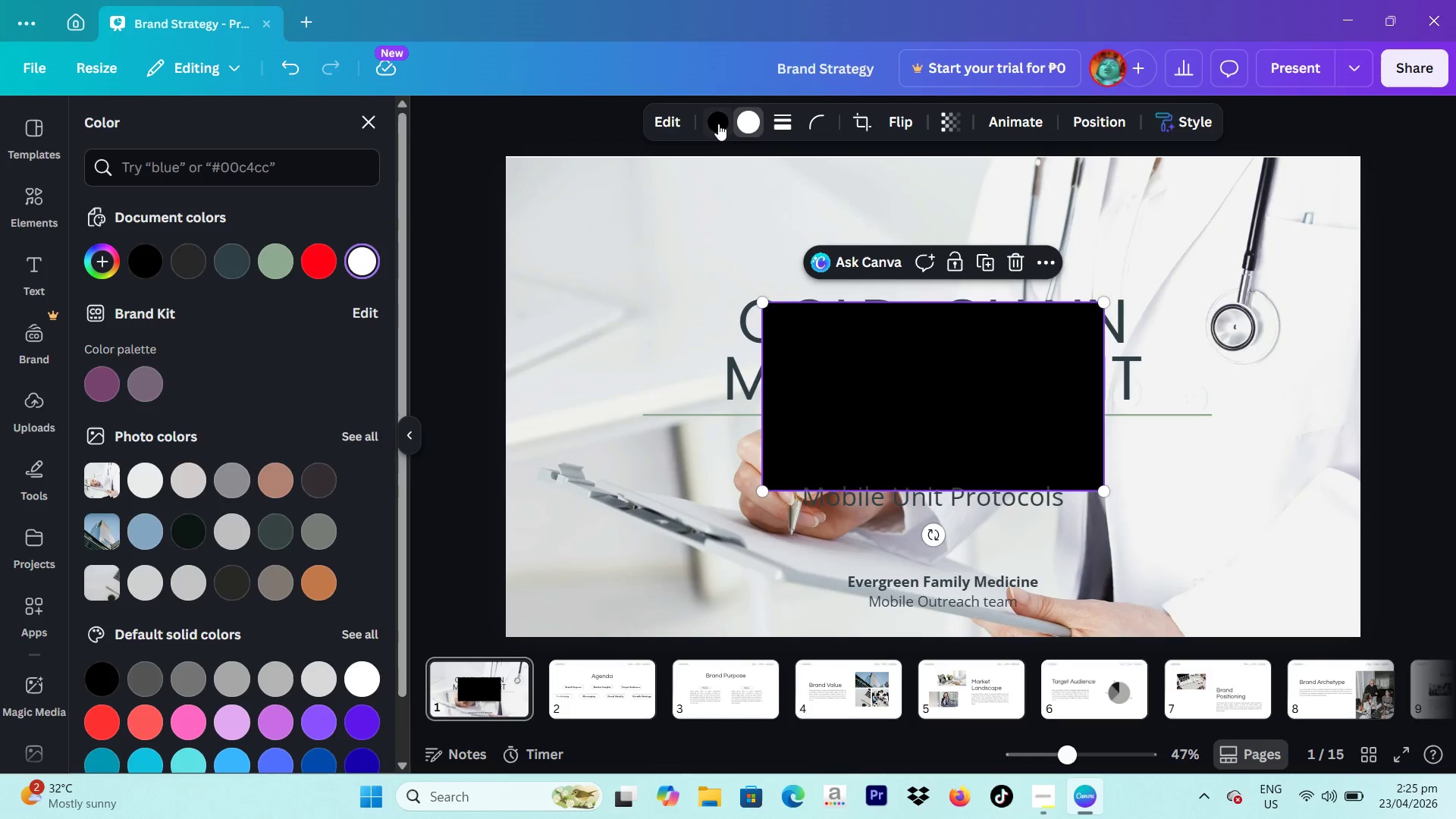 
left_click([720, 123])
 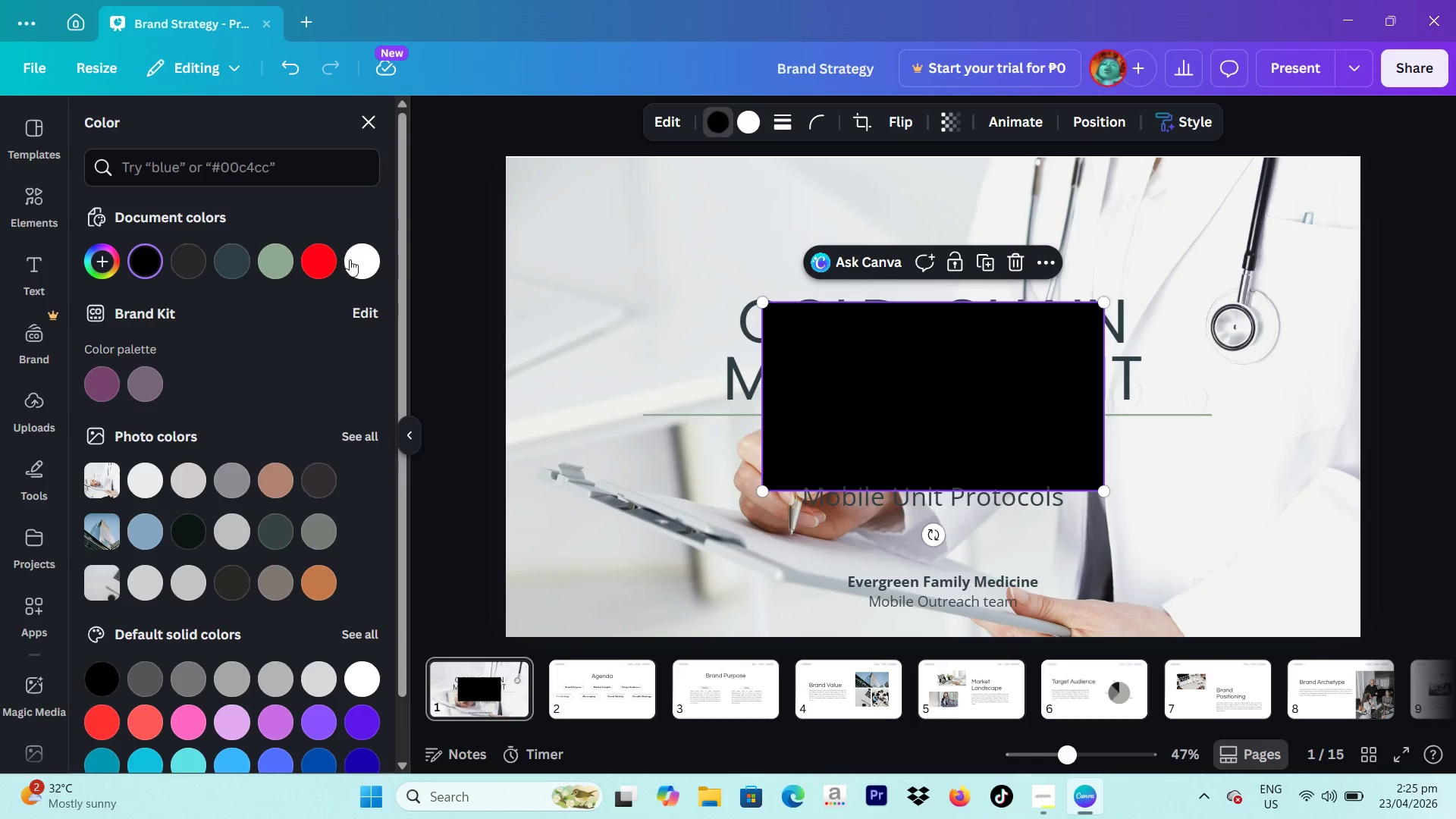 
left_click([354, 259])
 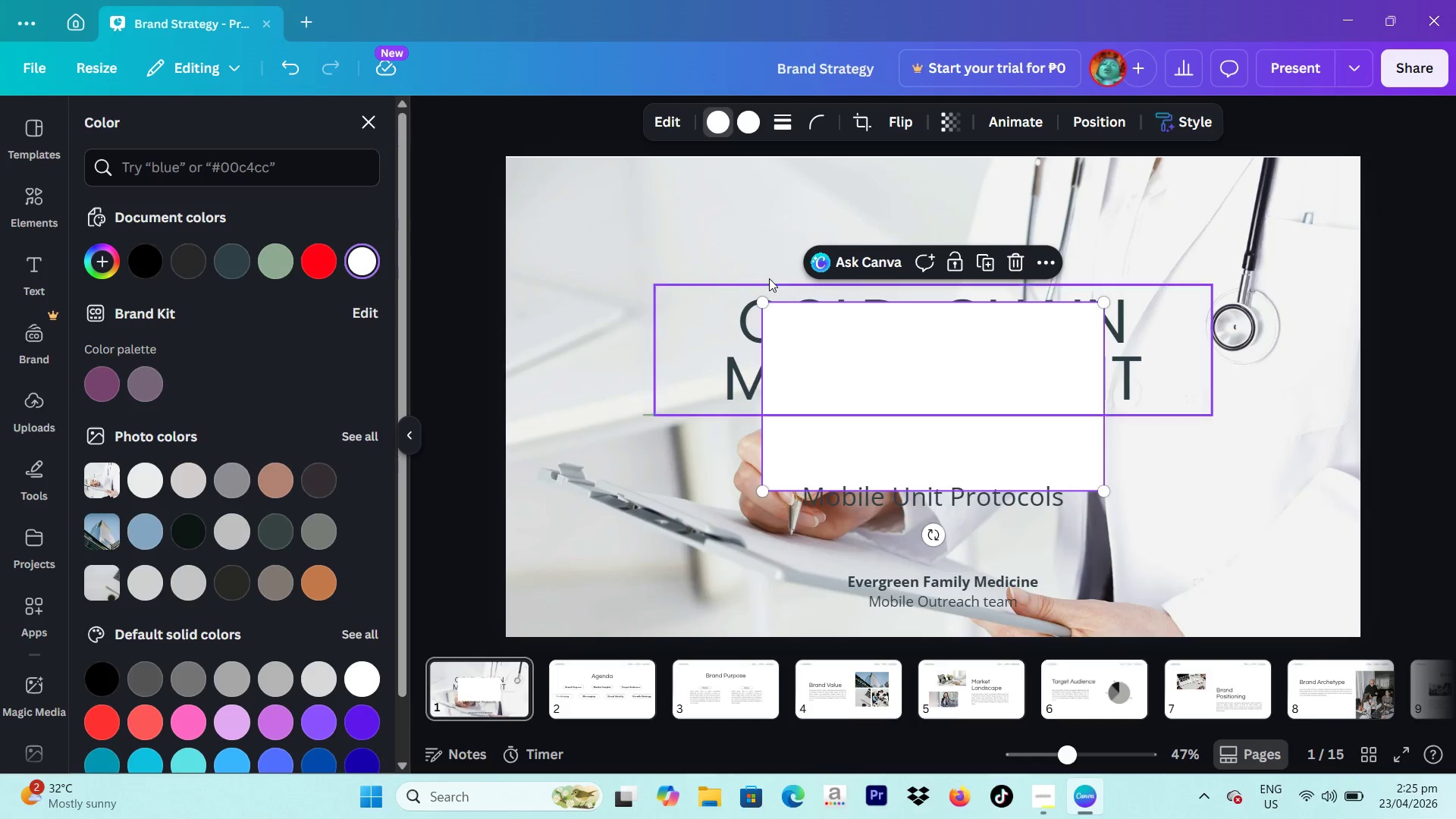 
left_click_drag(start_coordinate=[762, 301], to_coordinate=[645, 236])
 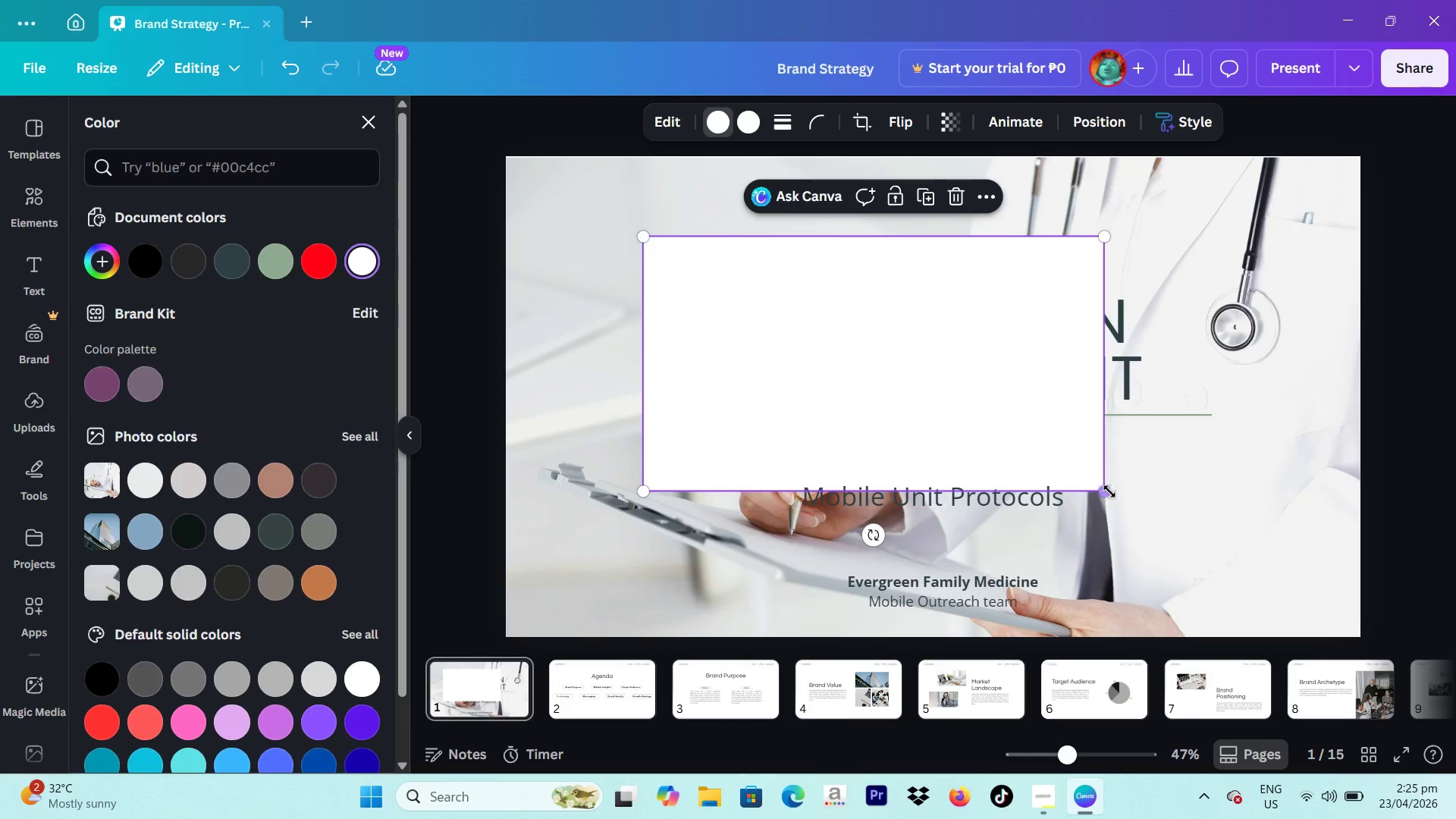 
left_click_drag(start_coordinate=[1107, 491], to_coordinate=[1233, 516])
 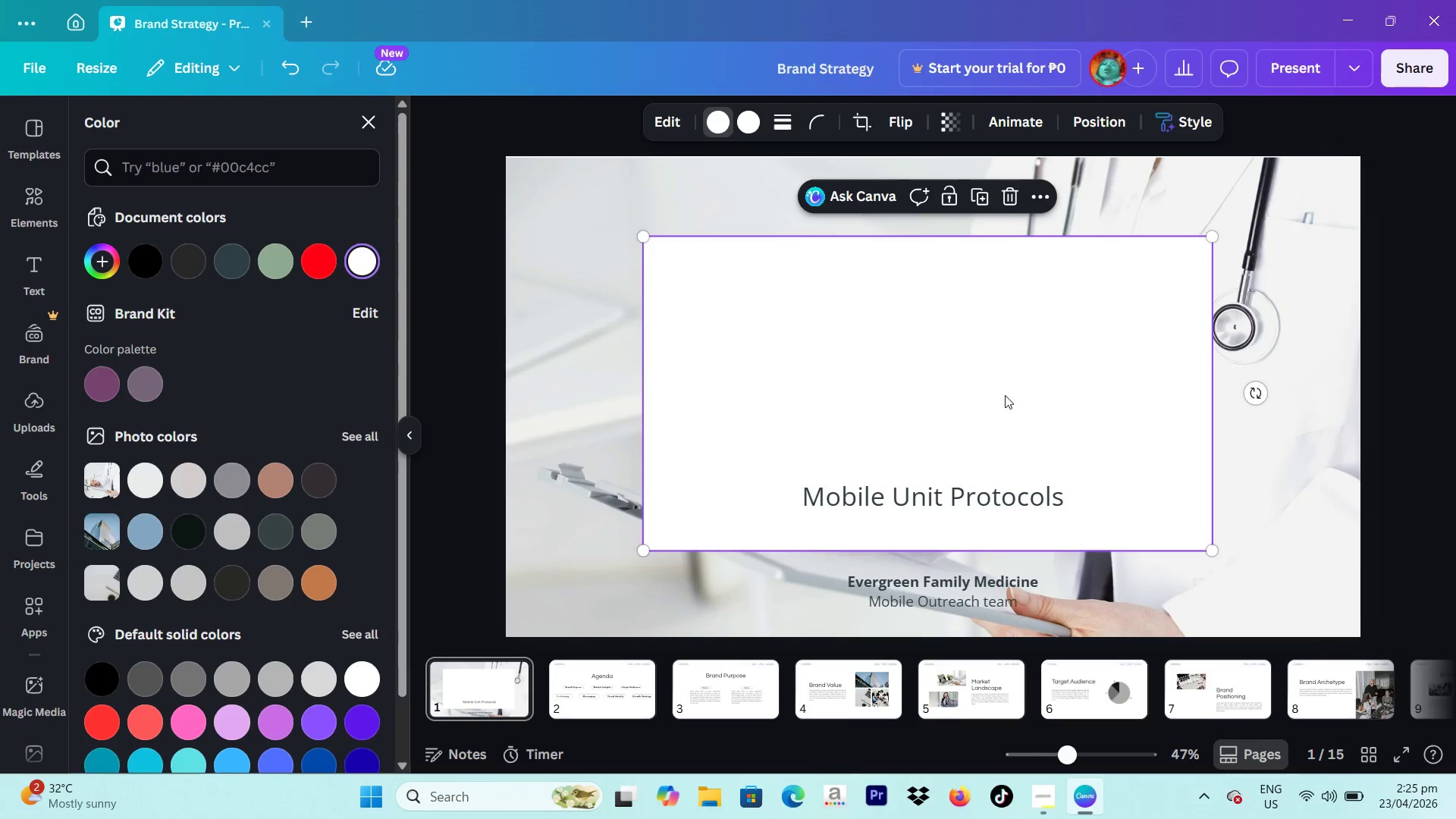 
left_click_drag(start_coordinate=[1005, 395], to_coordinate=[1009, 394])
 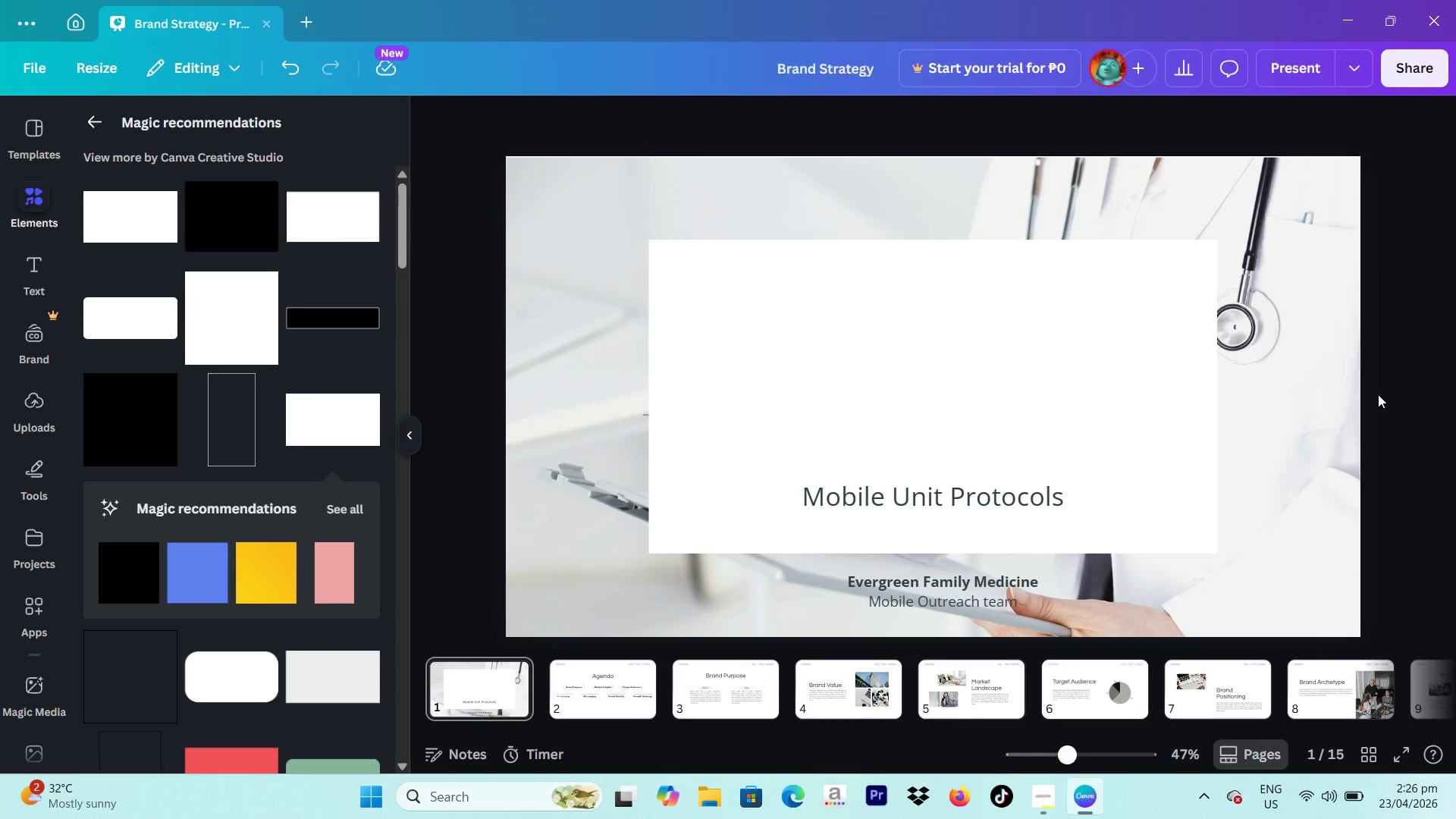 
double_click([1306, 485])
 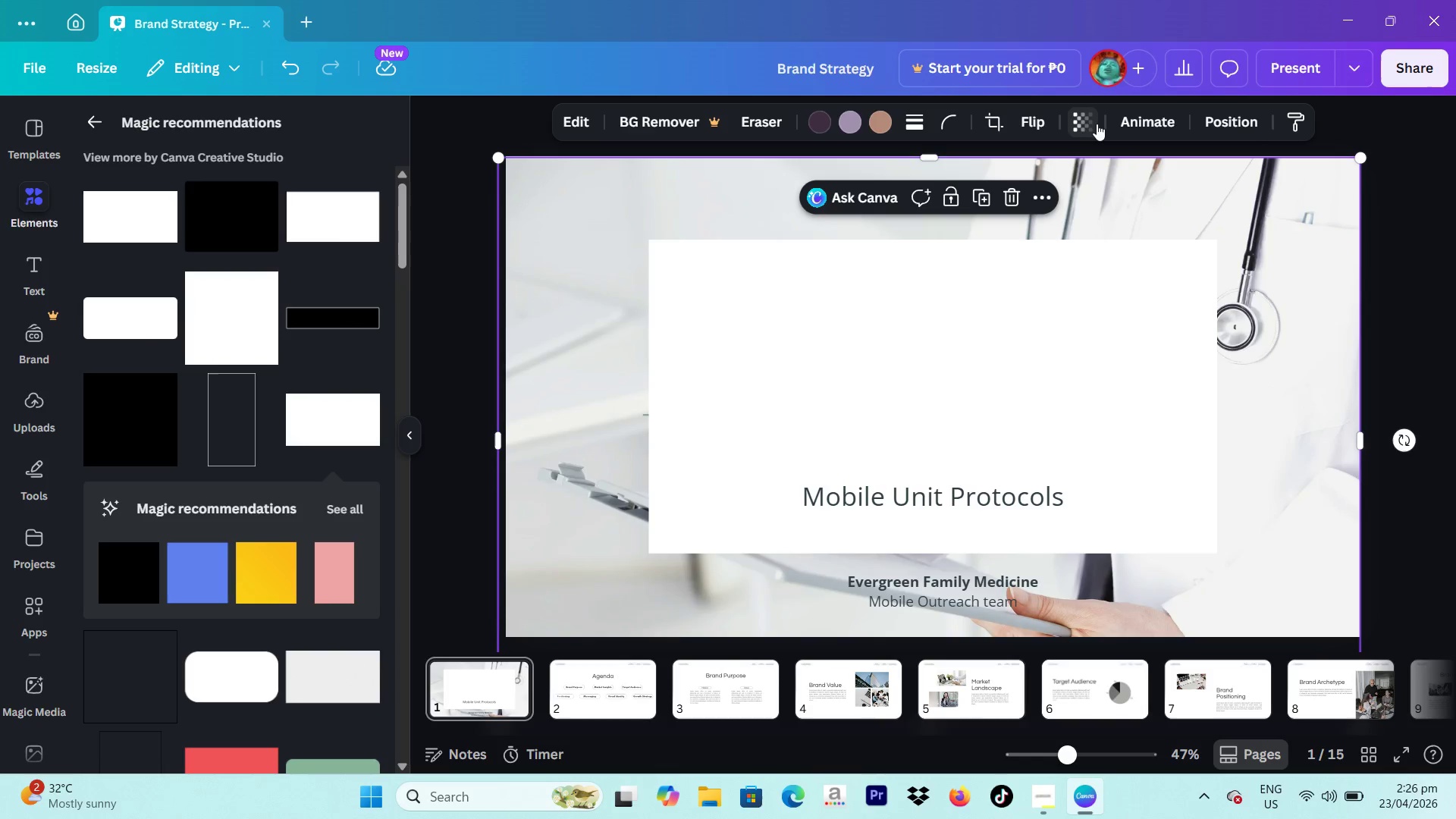 
left_click([1084, 120])
 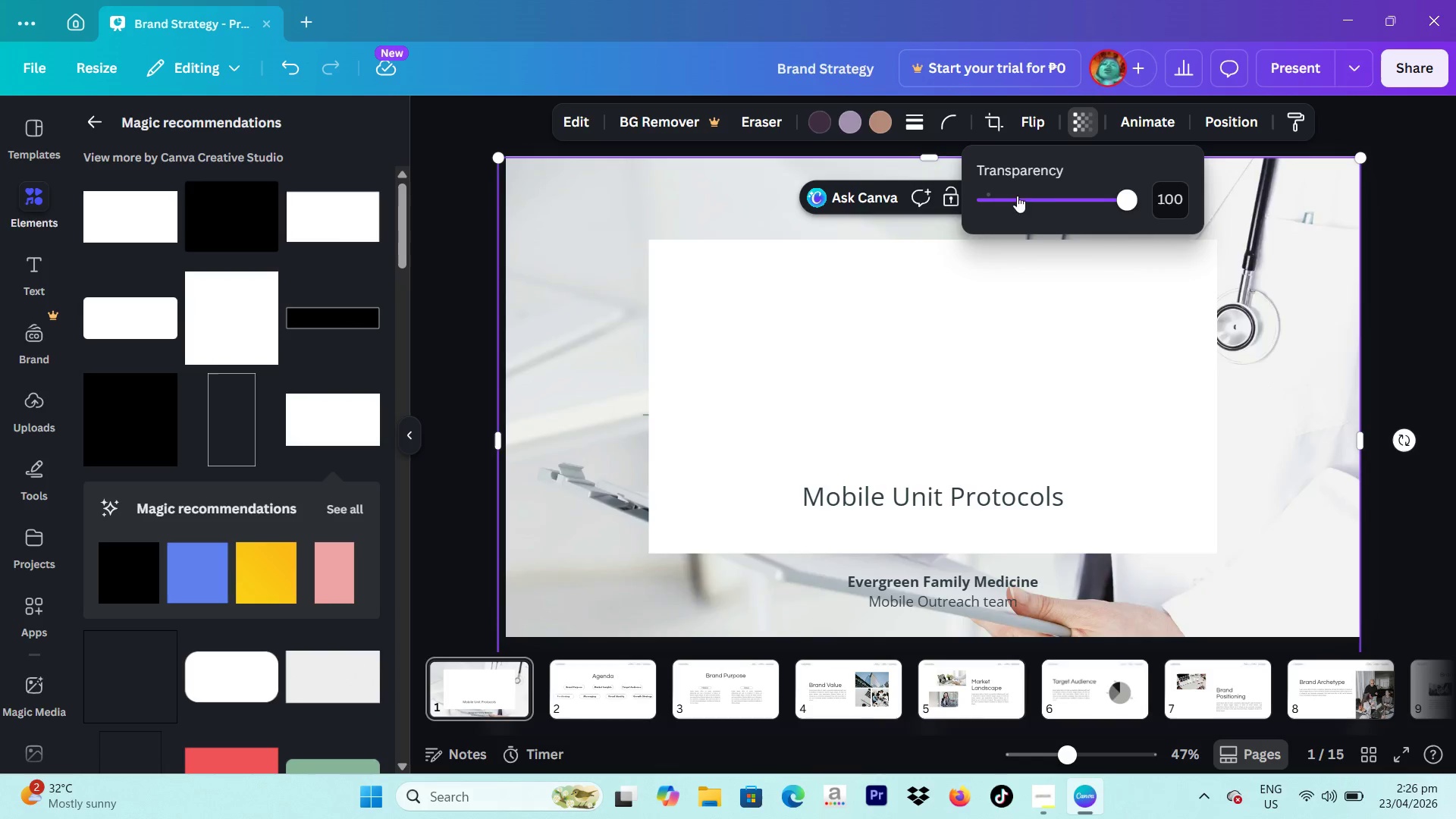 
left_click_drag(start_coordinate=[1059, 187], to_coordinate=[1085, 211])
 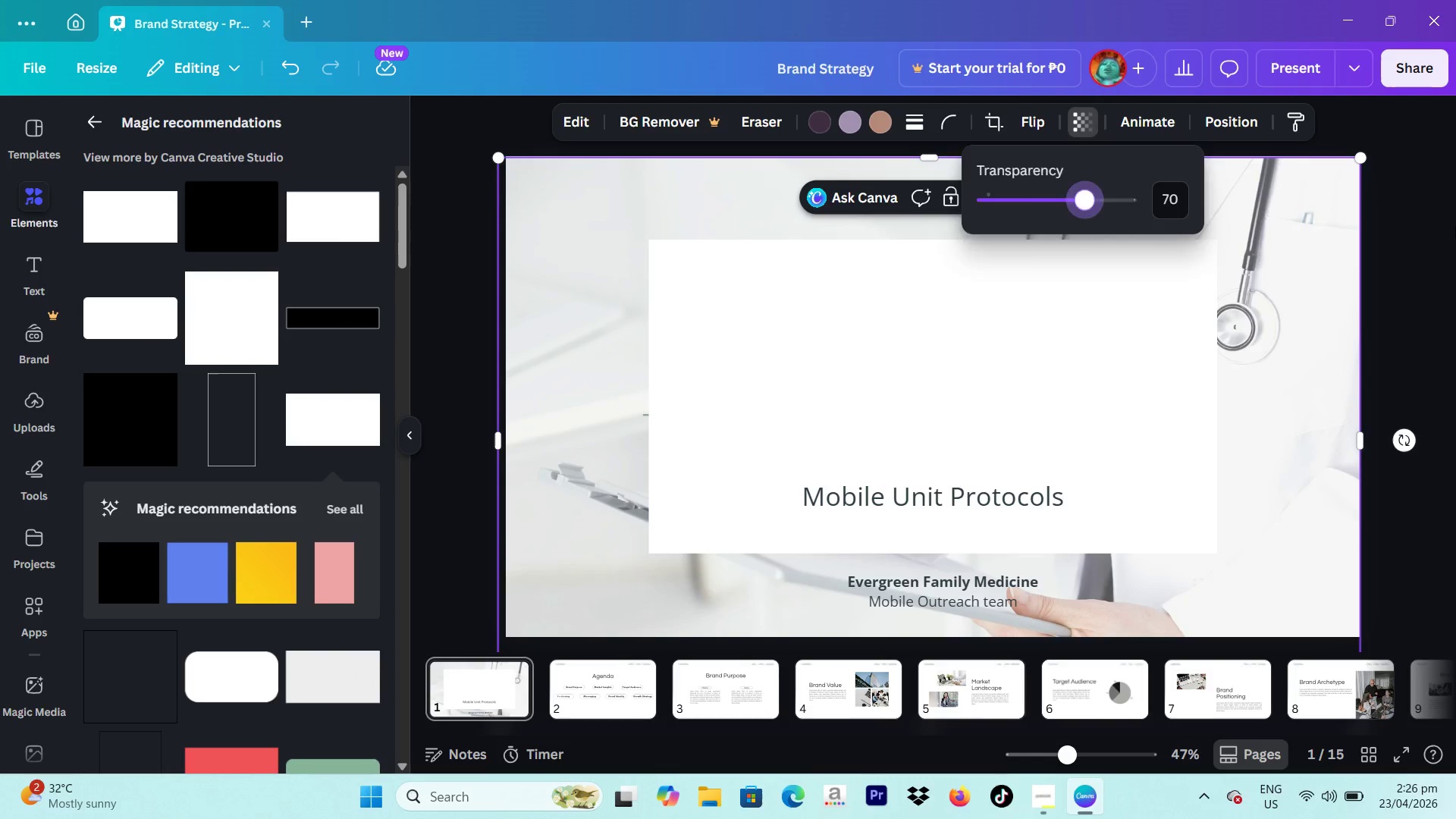 
left_click([1455, 226])
 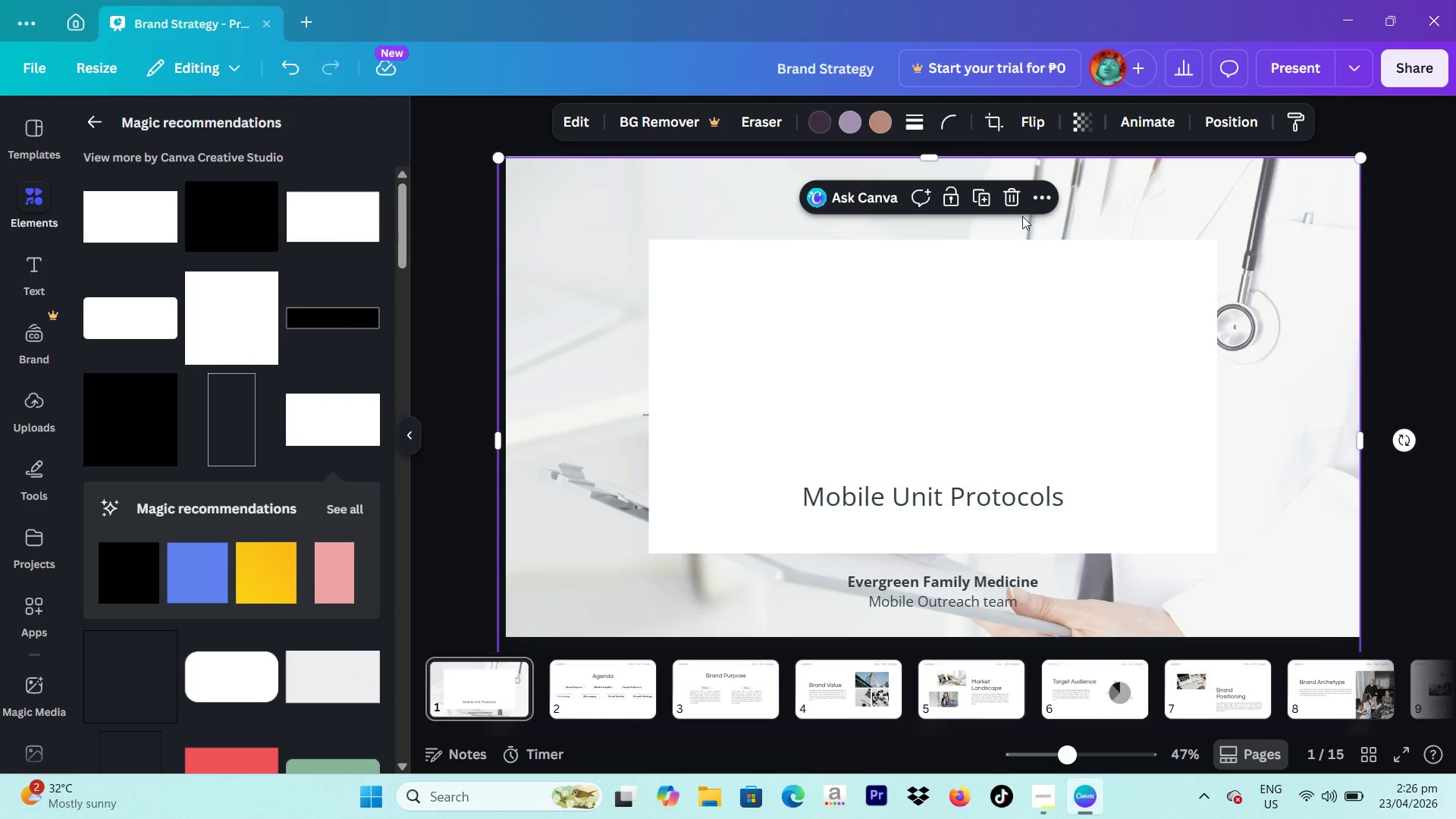 
left_click([1054, 307])
 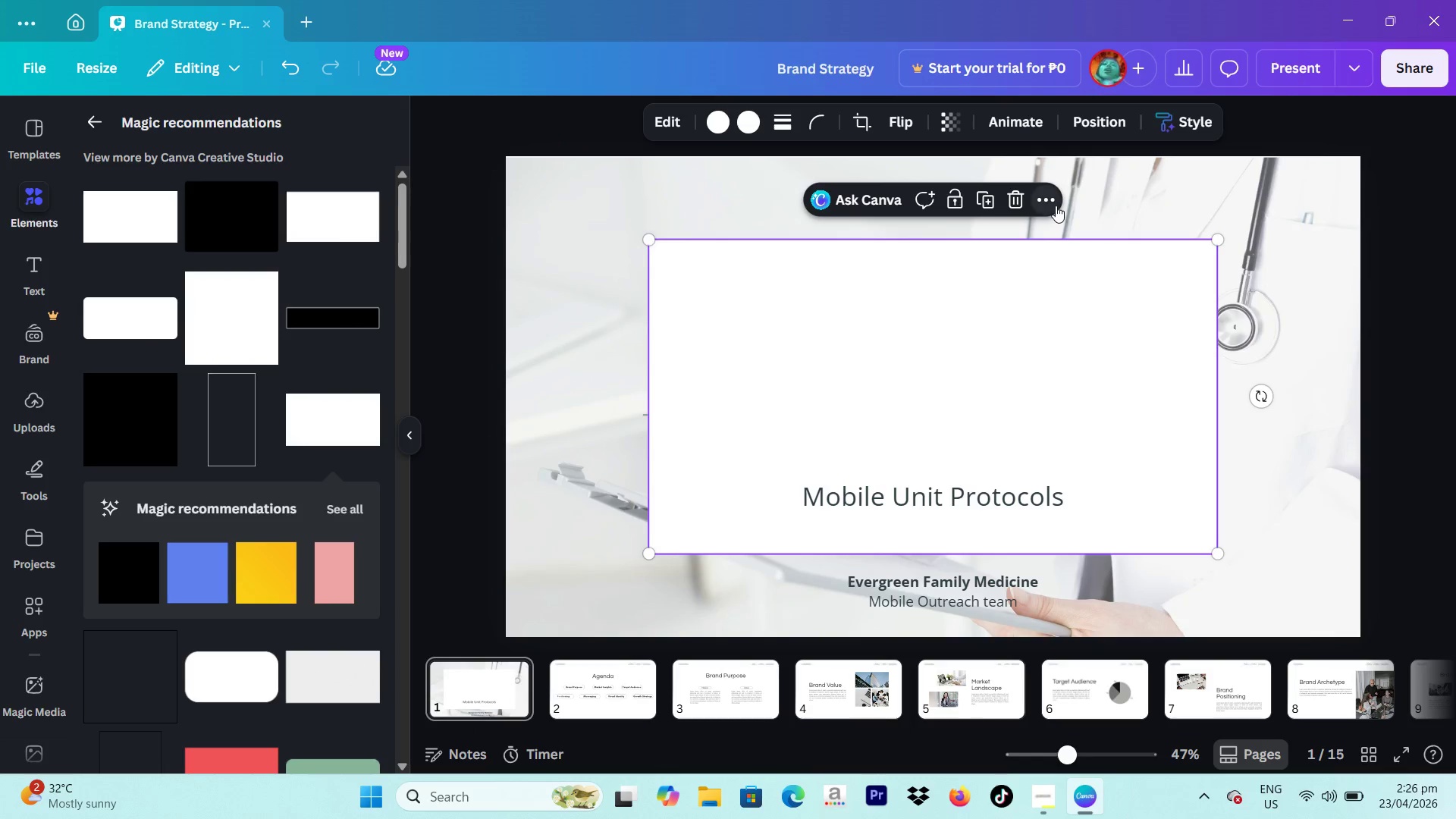 
left_click([1056, 206])
 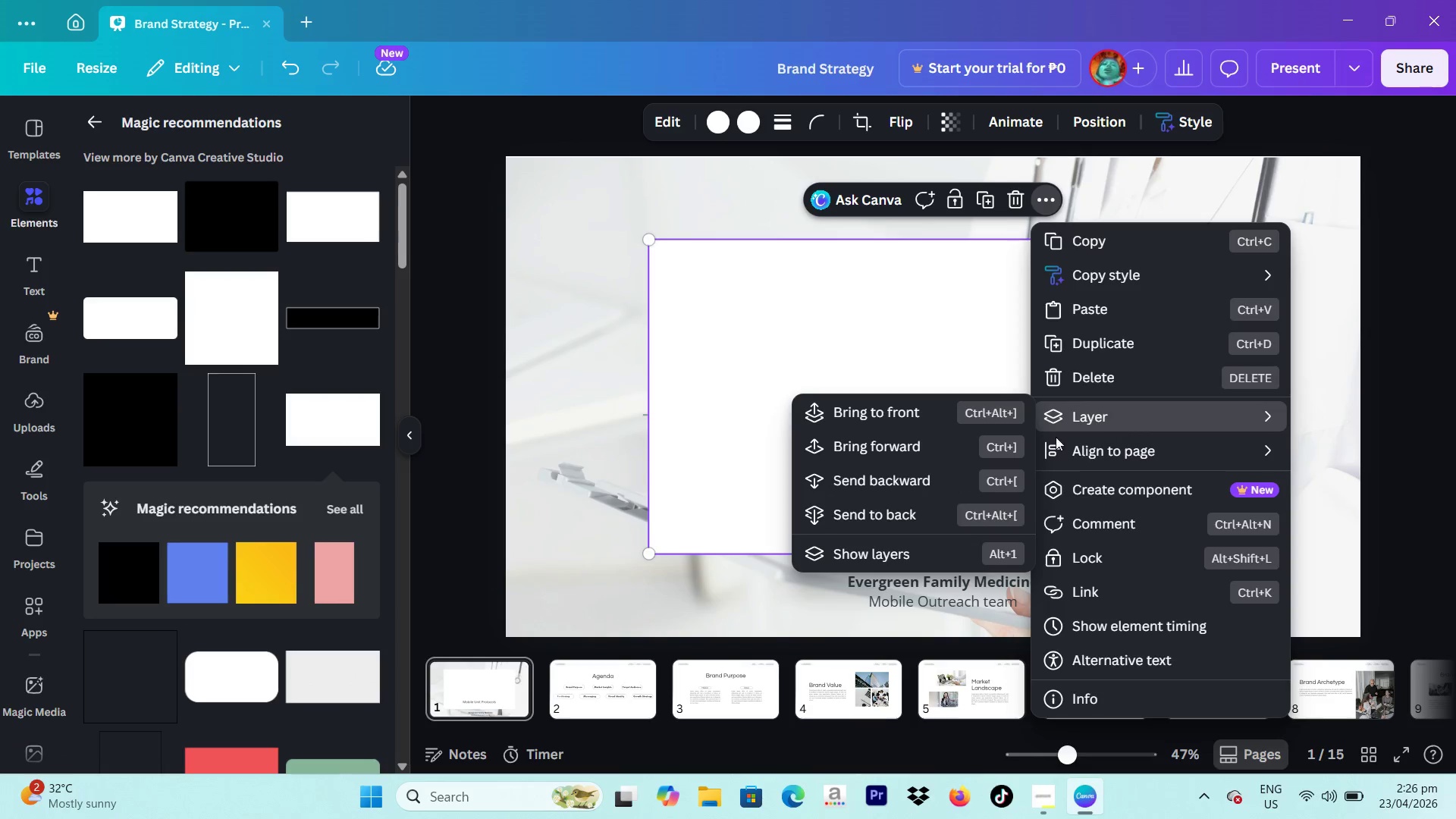 
left_click([939, 509])
 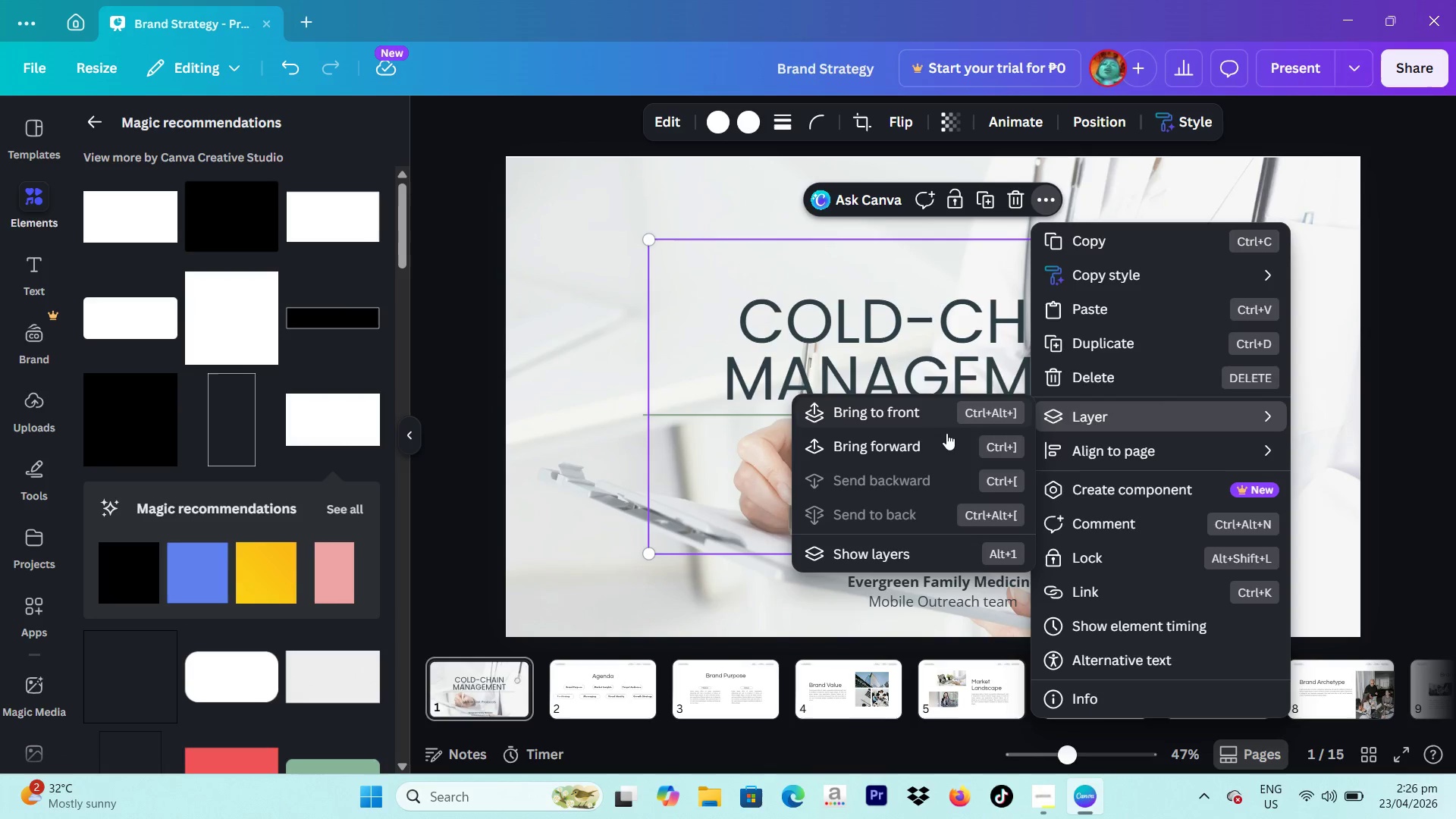 
left_click([941, 431])
 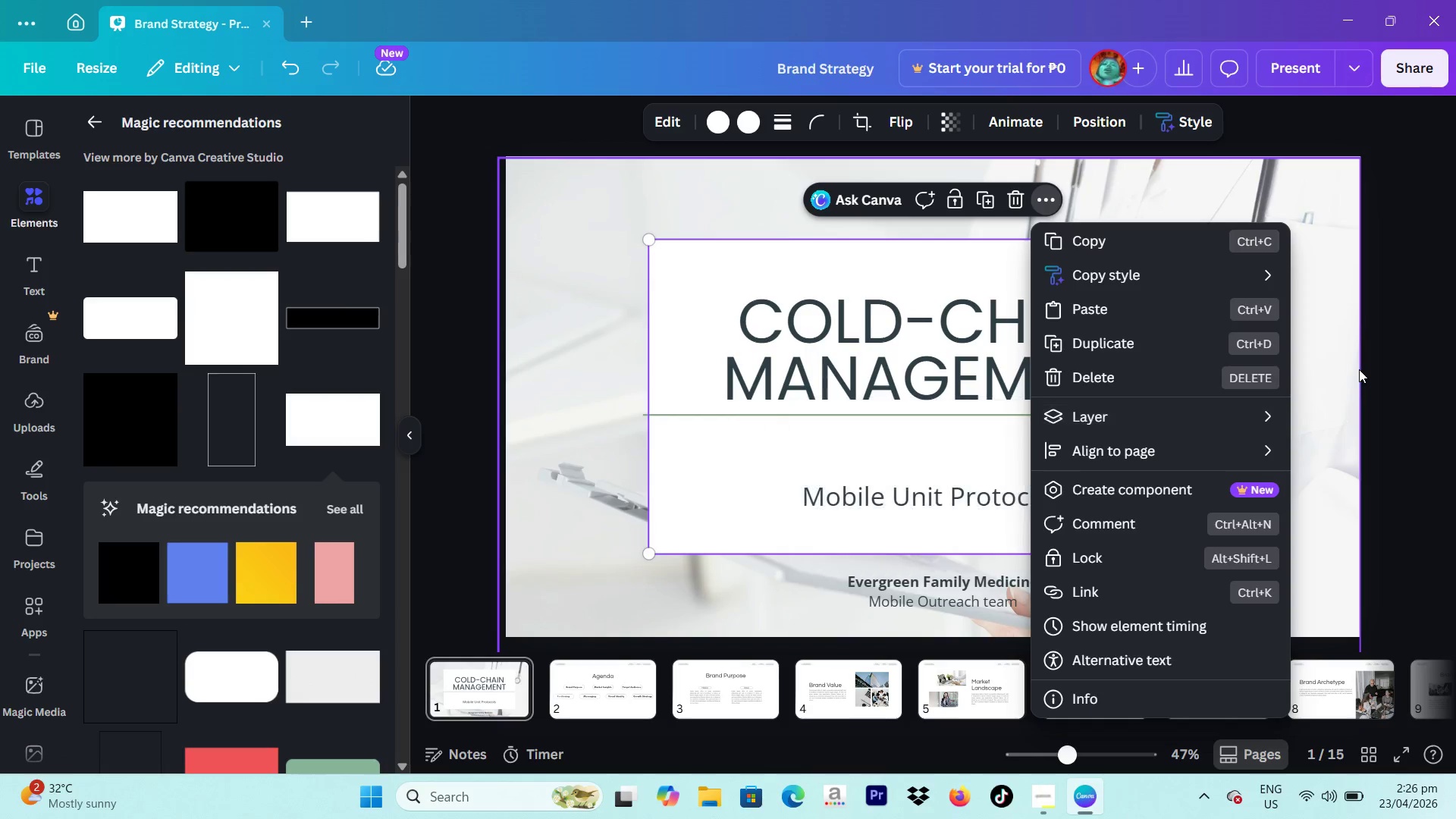 
left_click([1393, 365])
 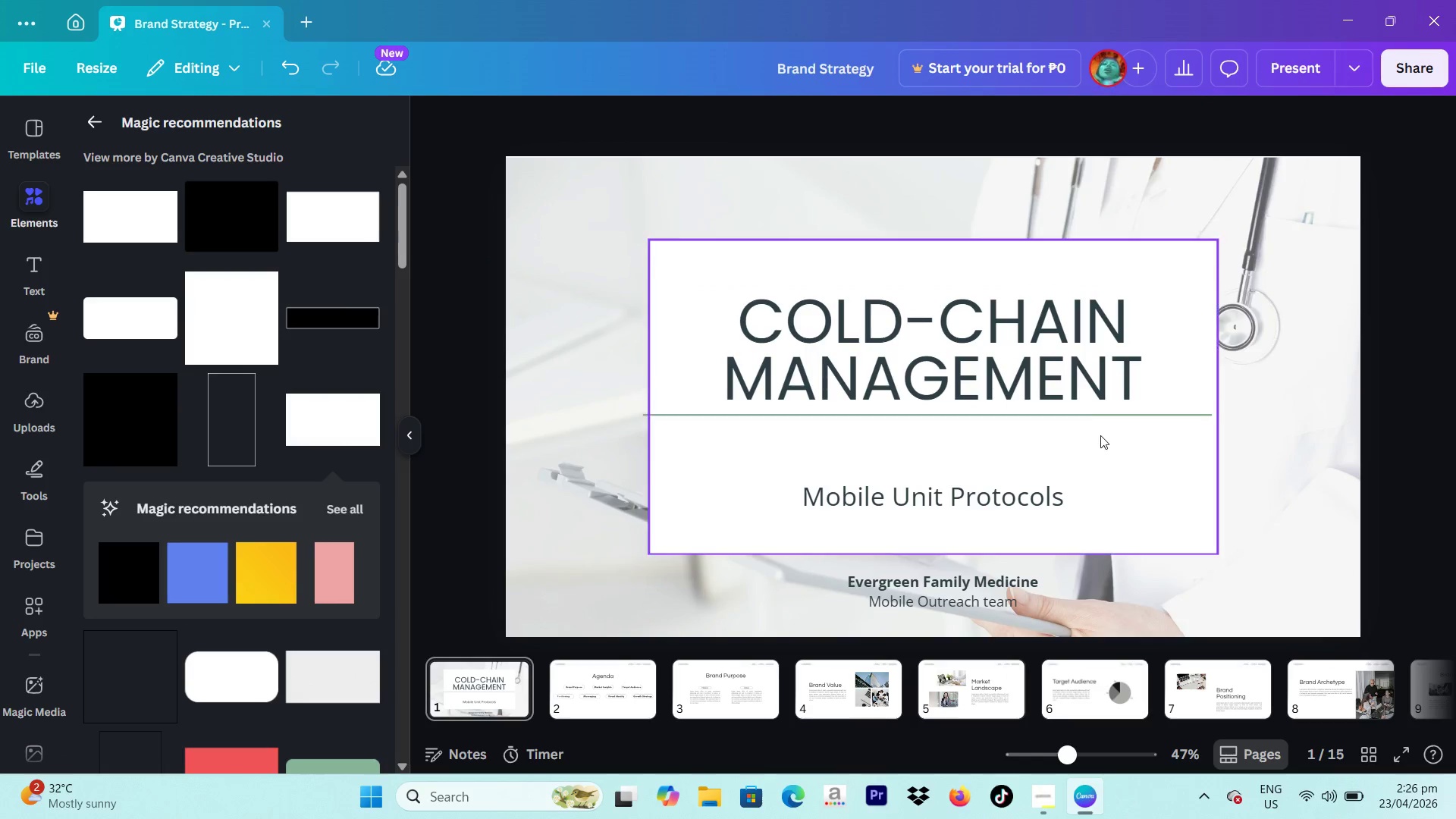 
left_click([1084, 423])
 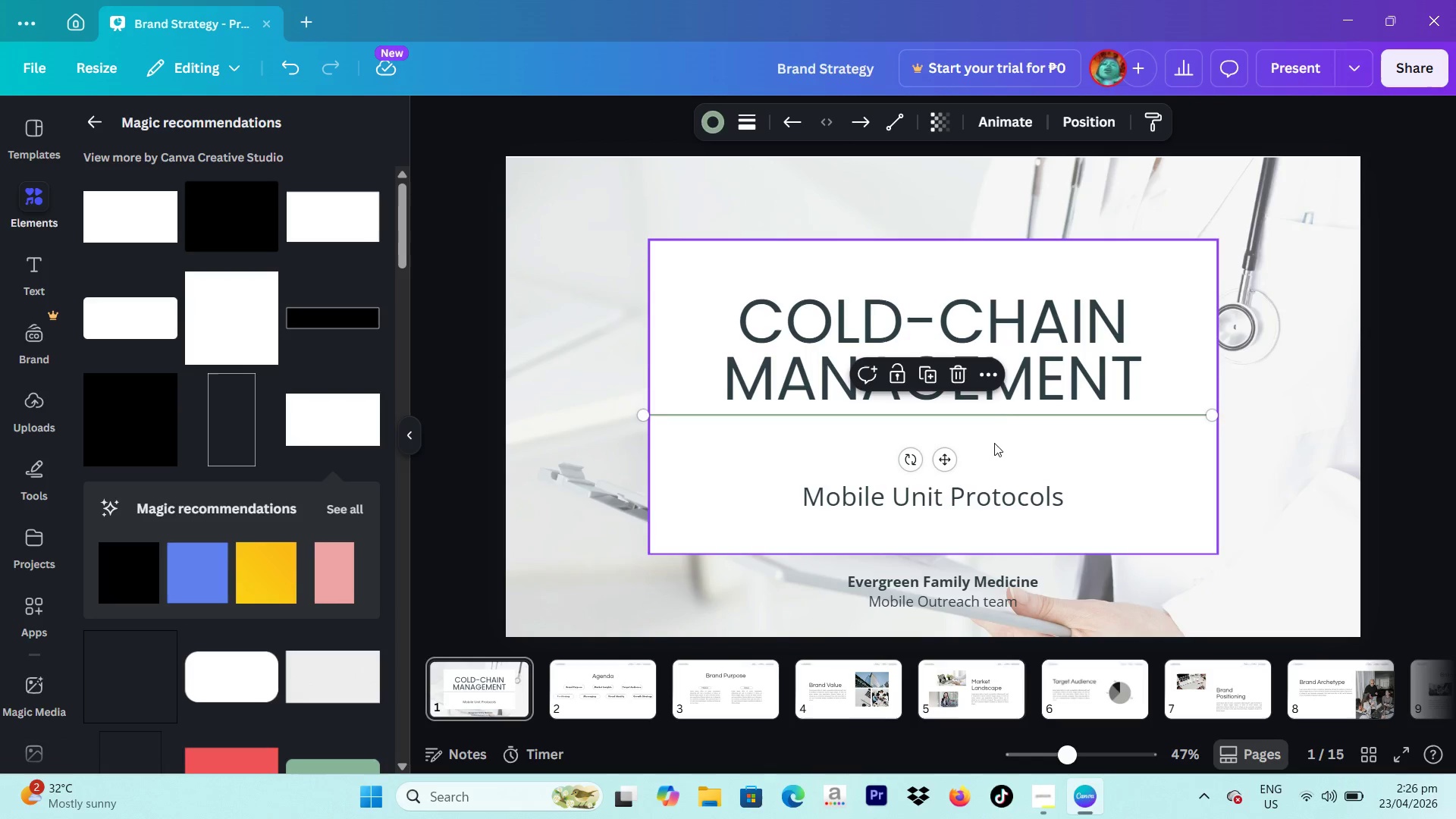 
key(Backspace)
 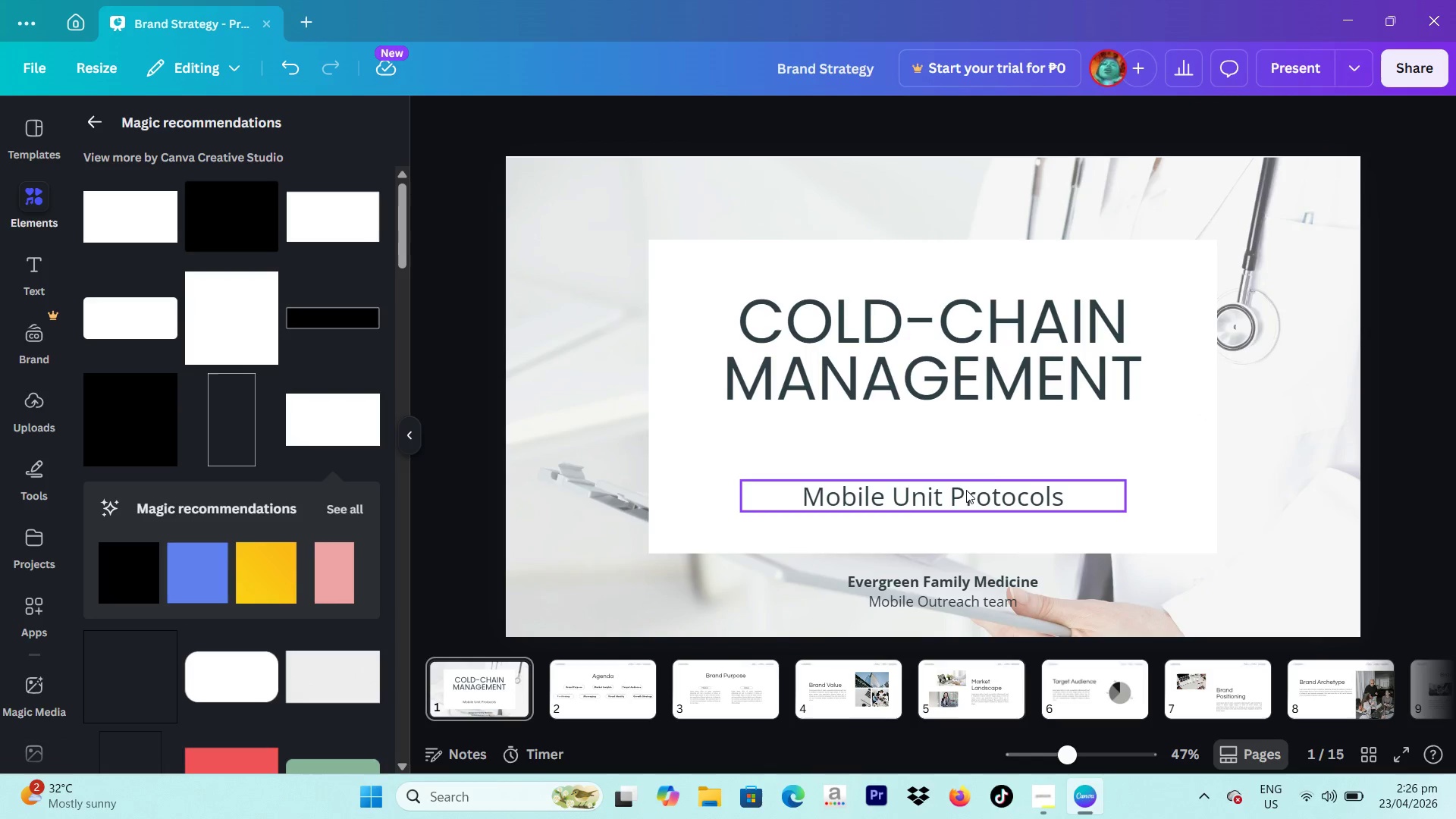 
left_click_drag(start_coordinate=[966, 490], to_coordinate=[968, 425])
 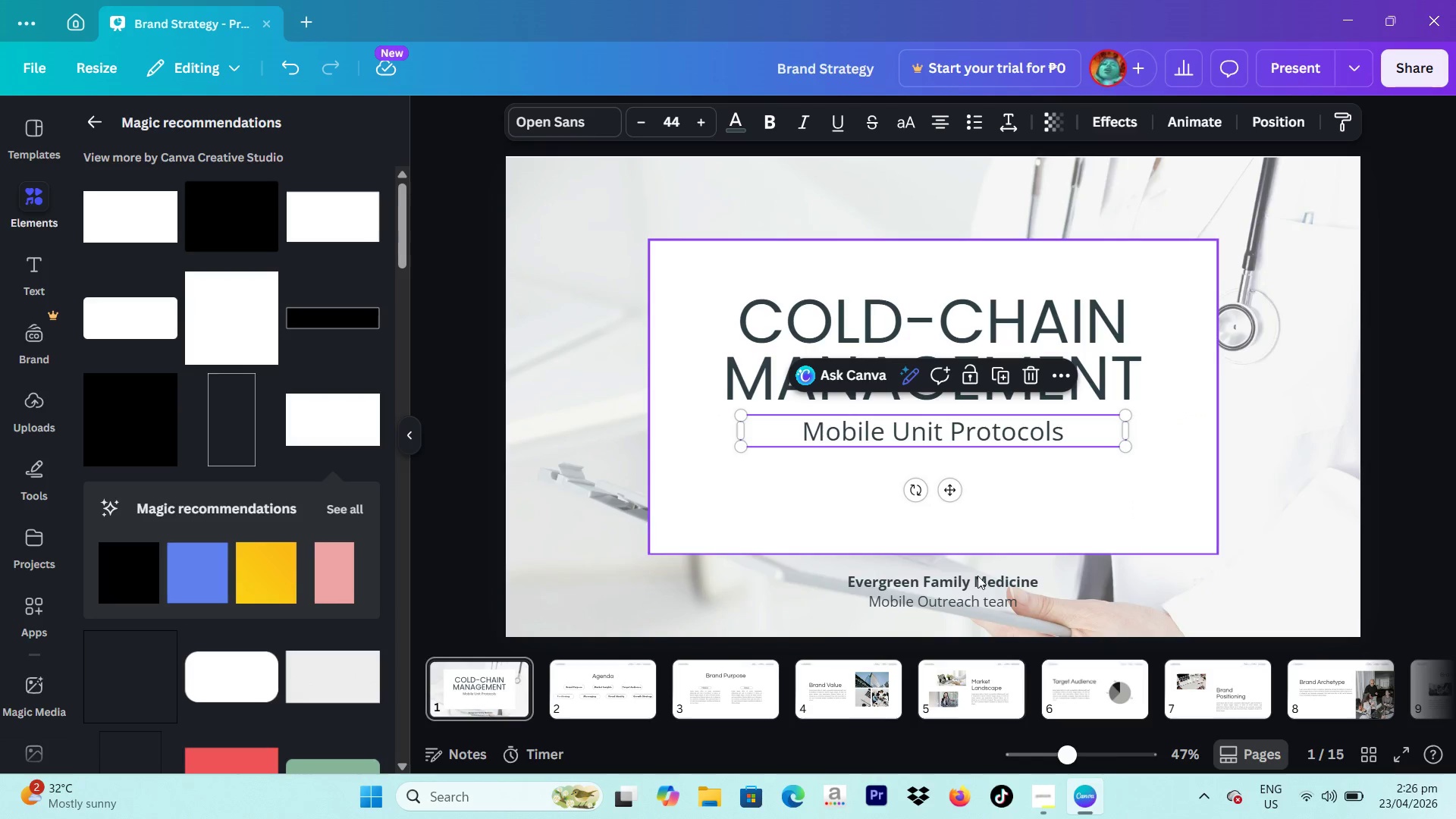 
left_click([968, 594])
 